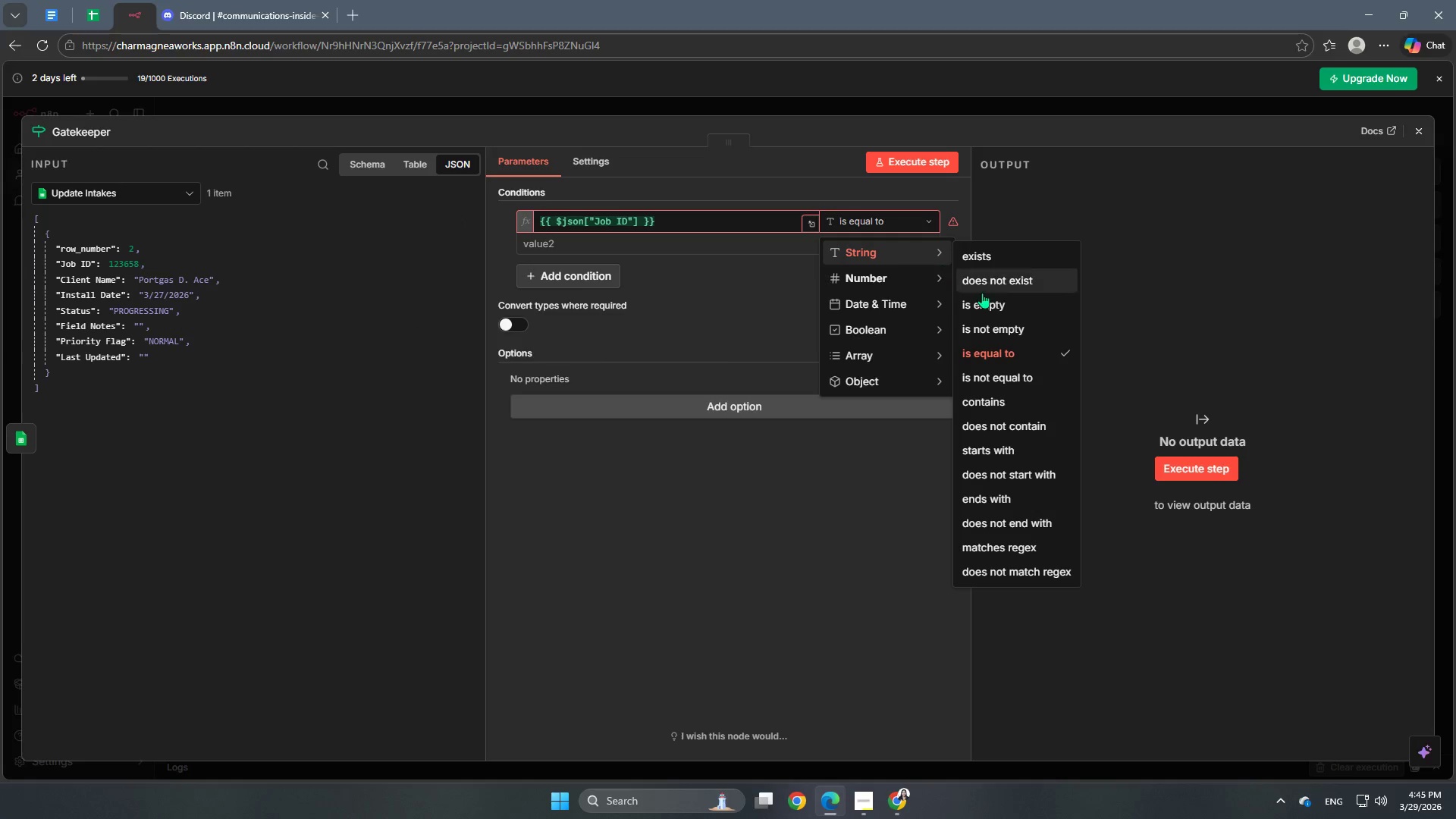 
left_click([985, 326])
 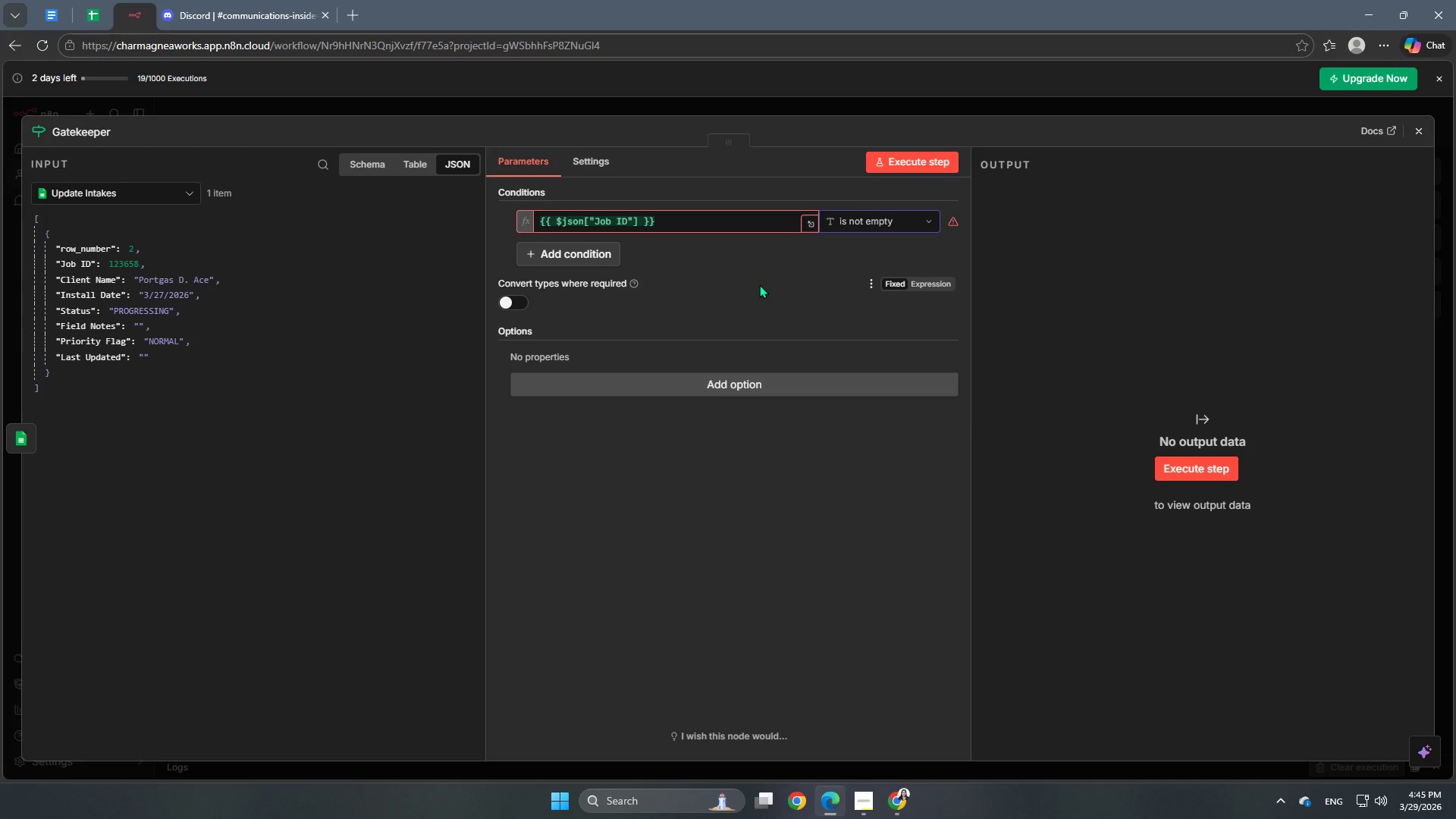 
wait(11.25)
 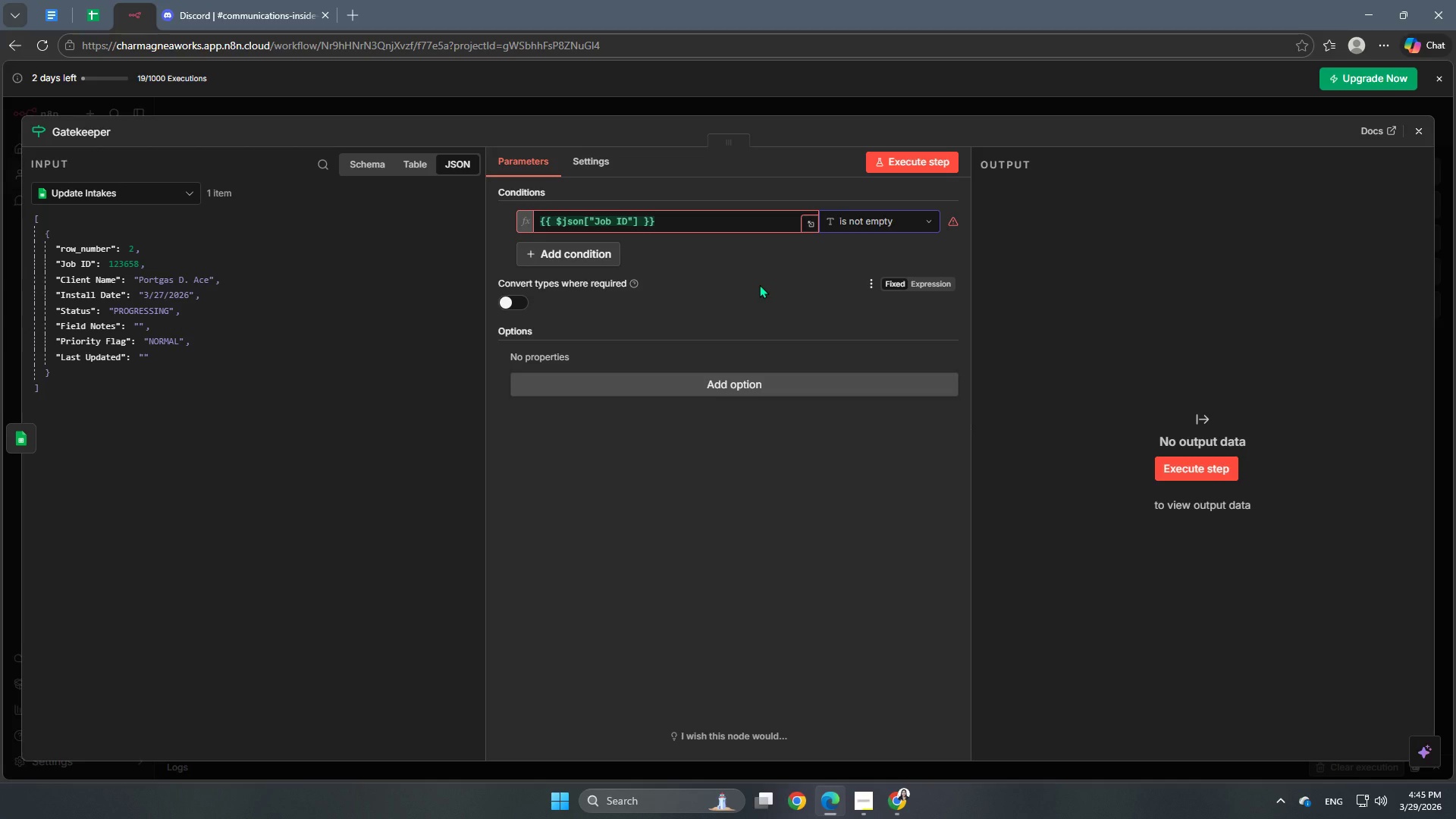 
left_click([656, 387])
 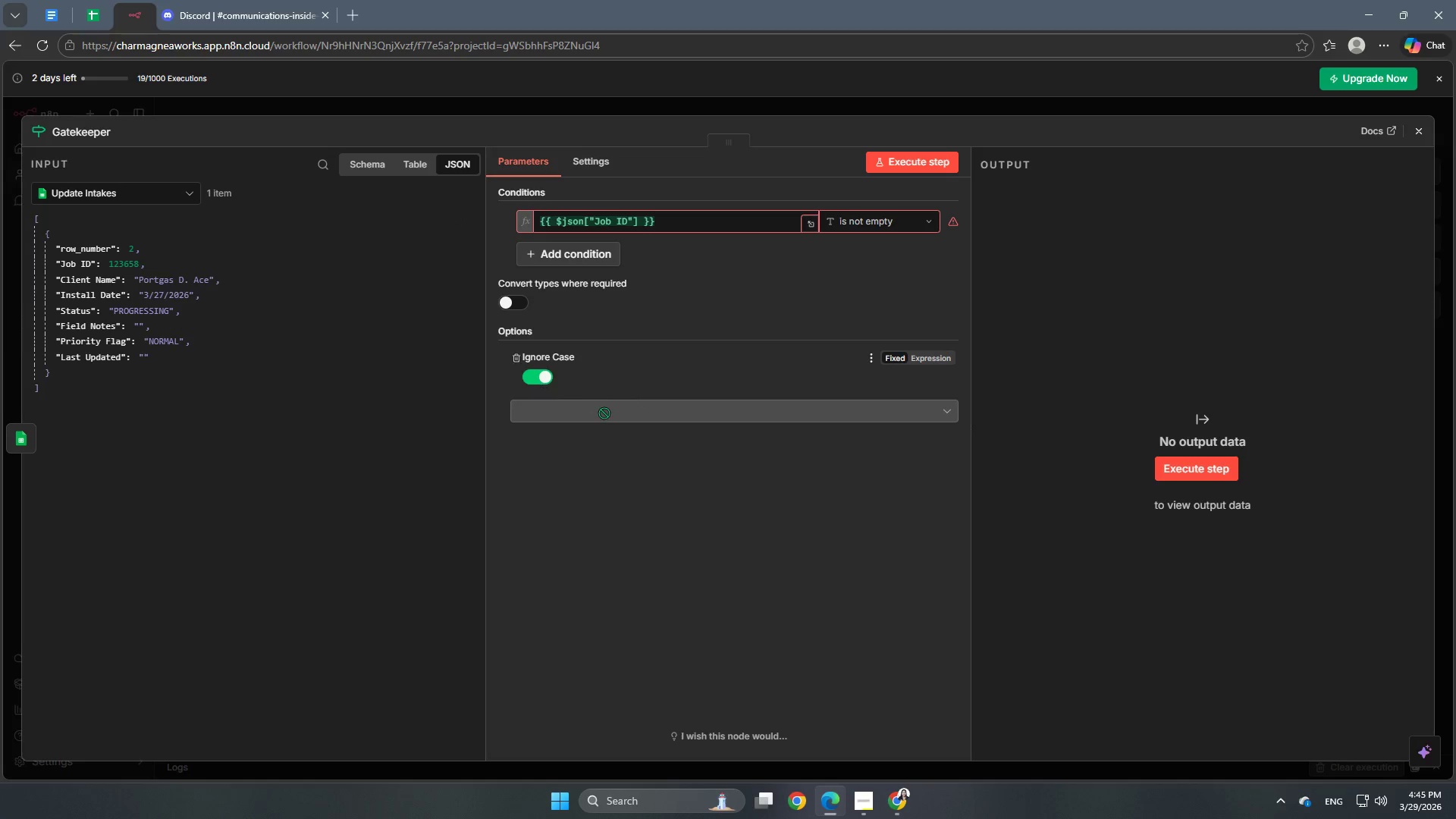 
double_click([608, 413])
 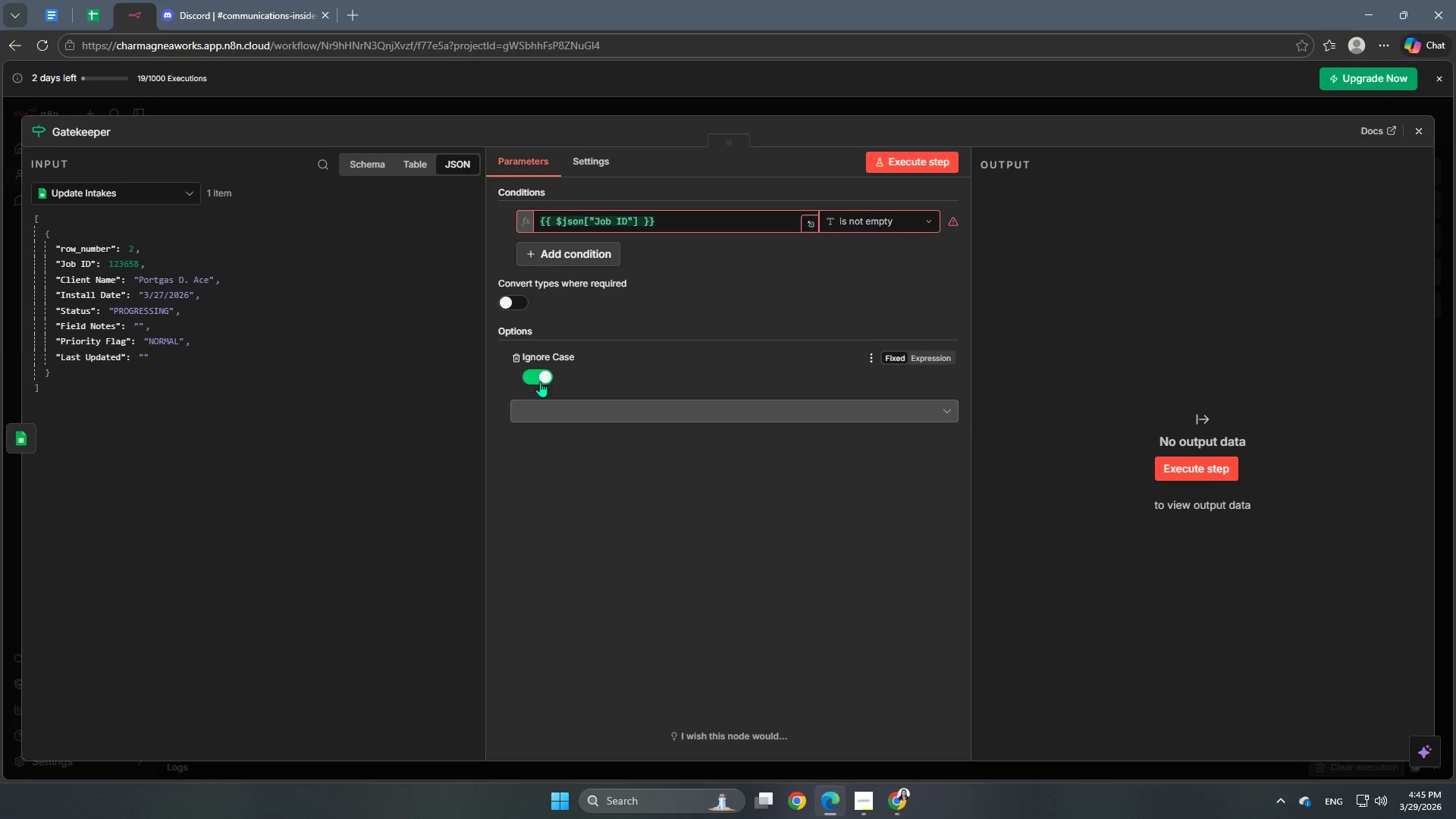 
triple_click([540, 381])
 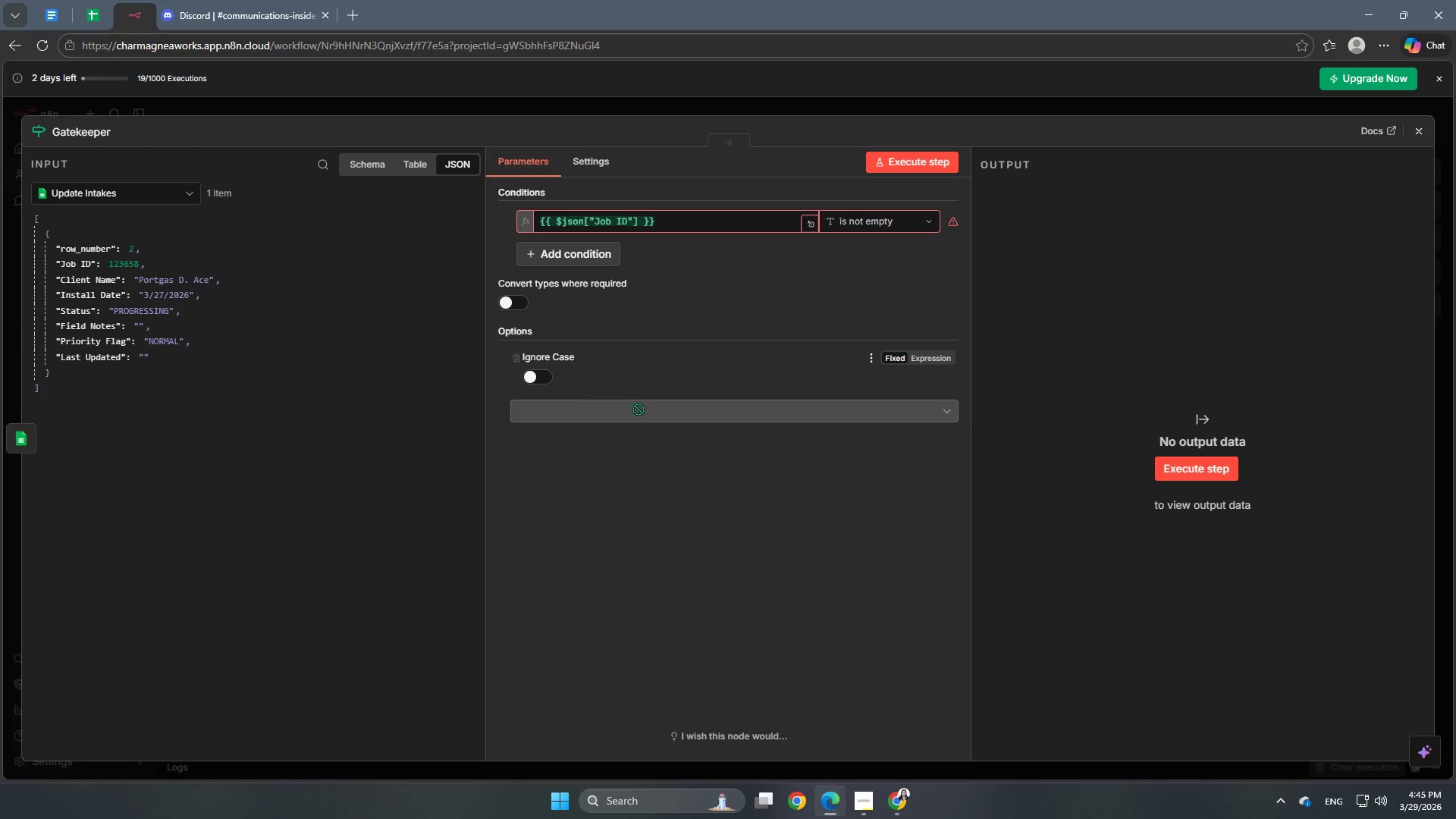 
left_click([639, 411])
 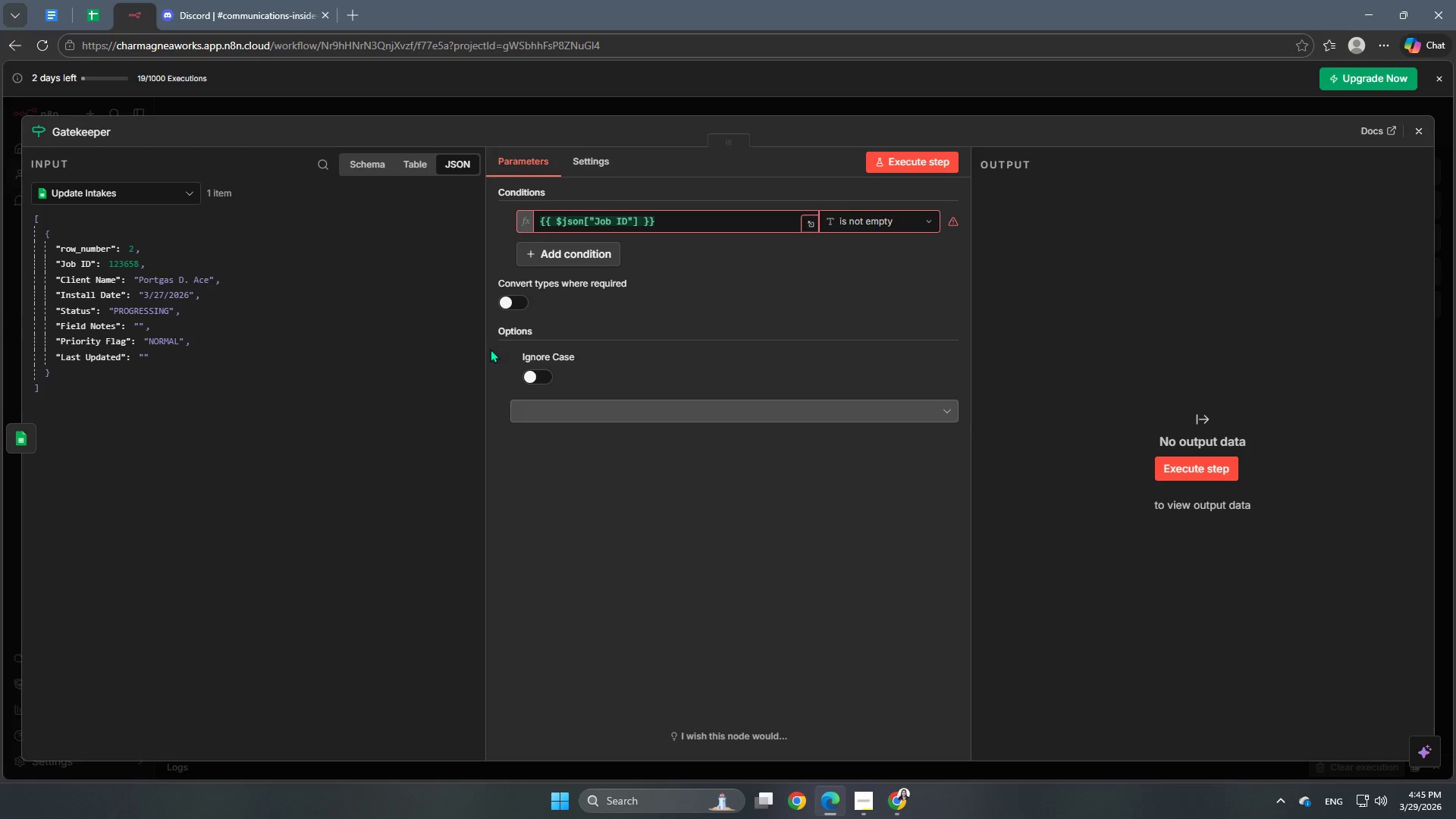 
left_click_drag(start_coordinate=[870, 405], to_coordinate=[874, 405])
 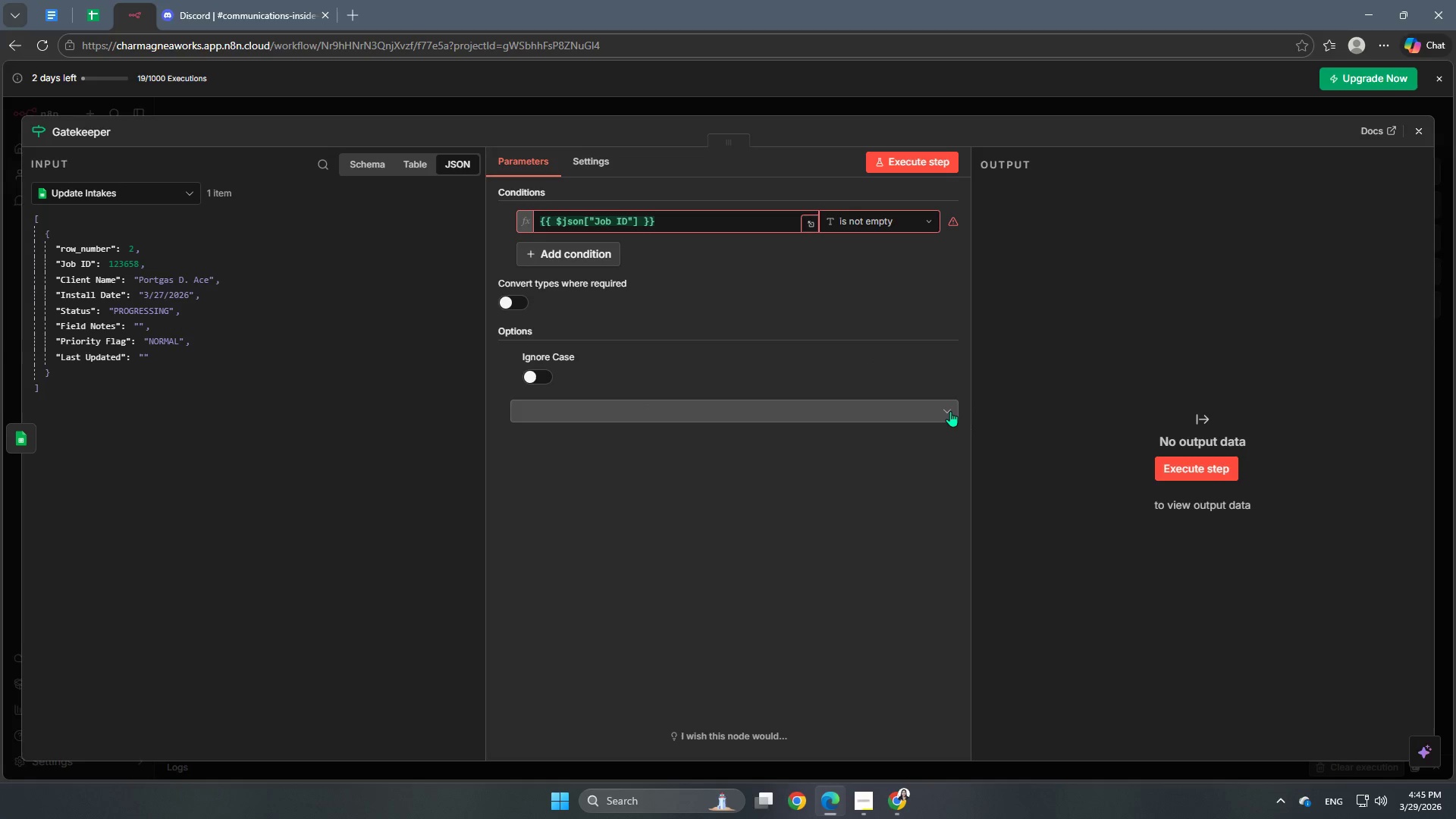 
scroll: coordinate [723, 410], scroll_direction: up, amount: 3.0
 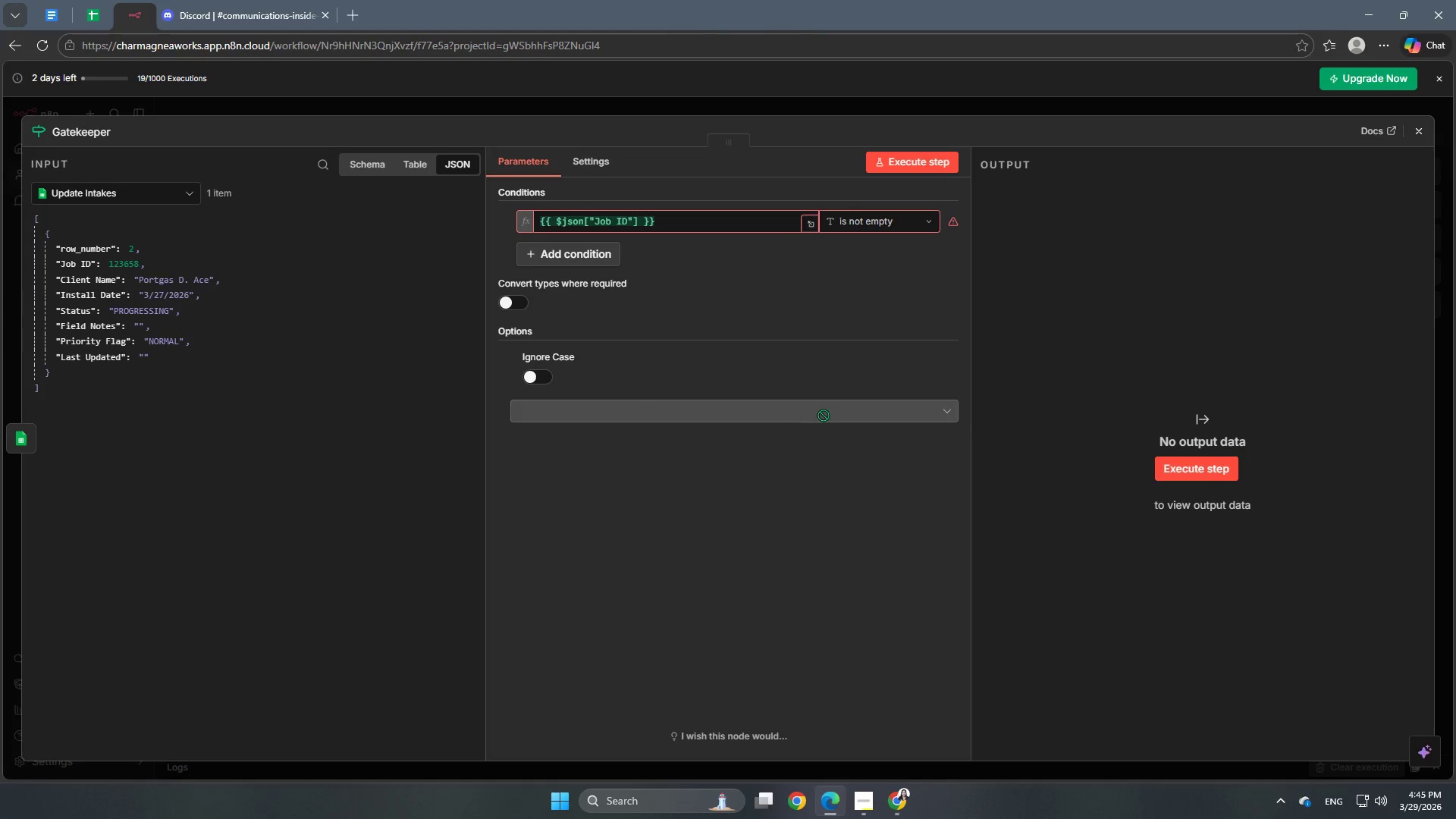 
left_click([949, 411])
 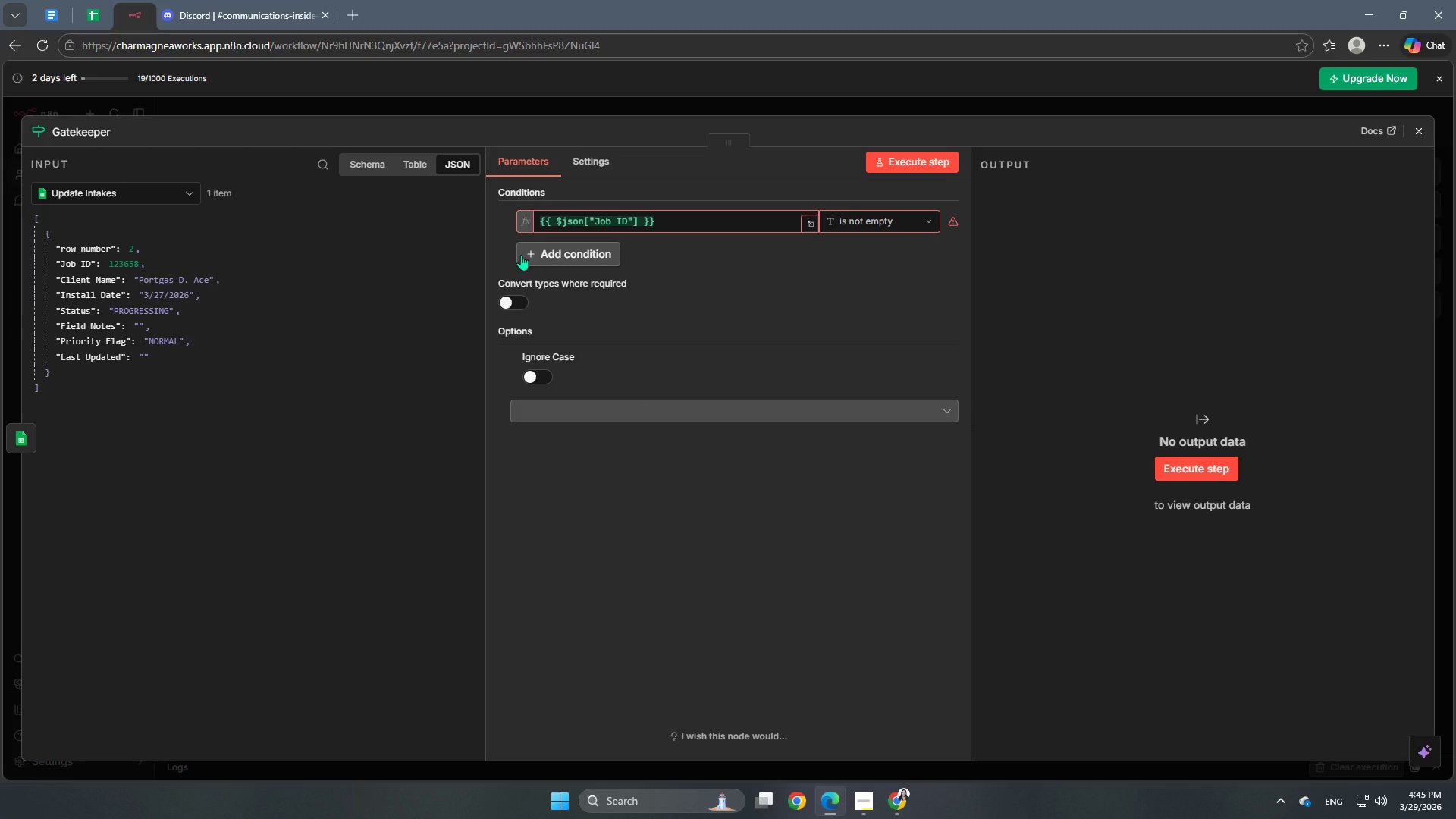 
wait(7.45)
 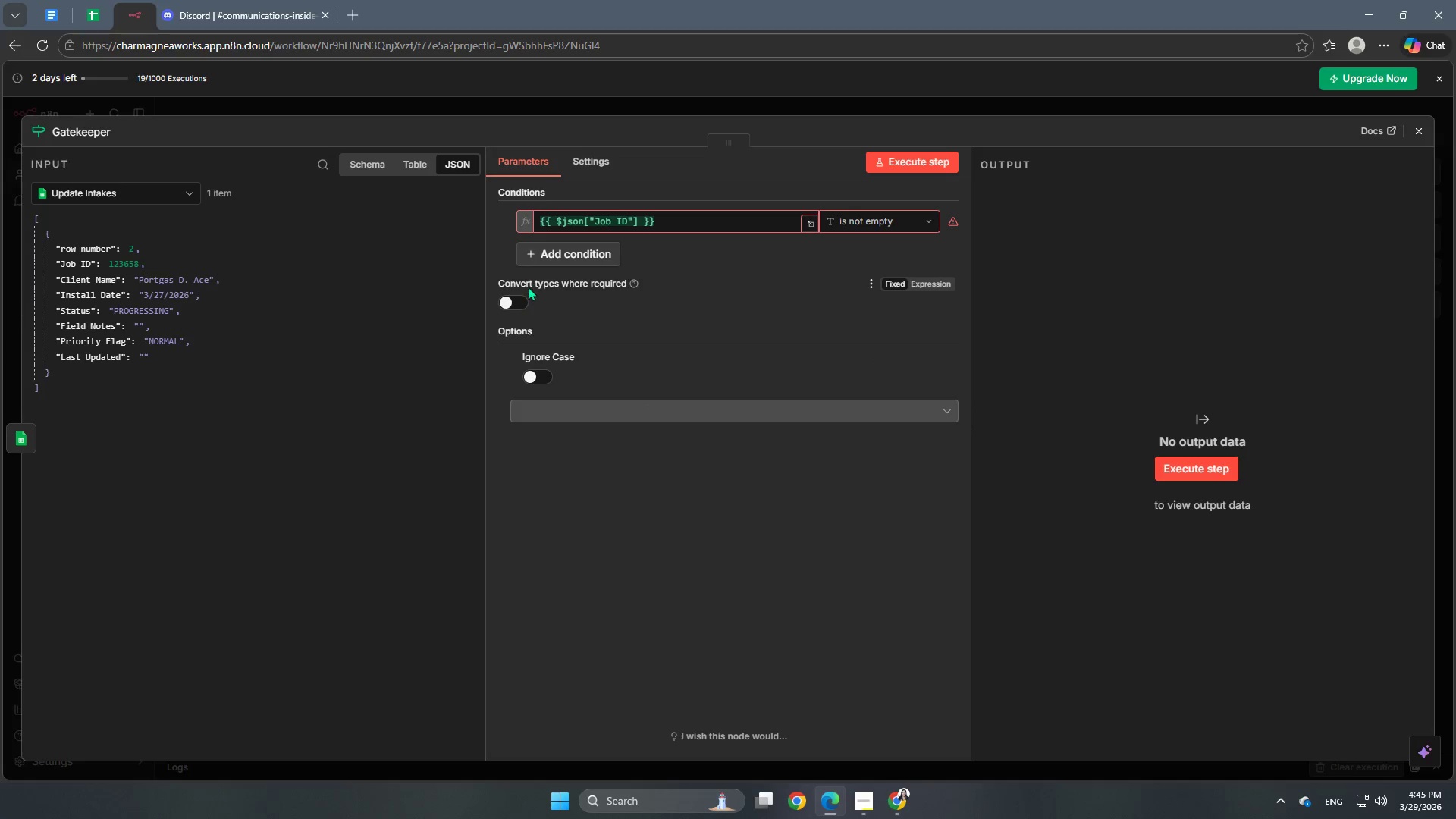 
left_click([516, 302])
 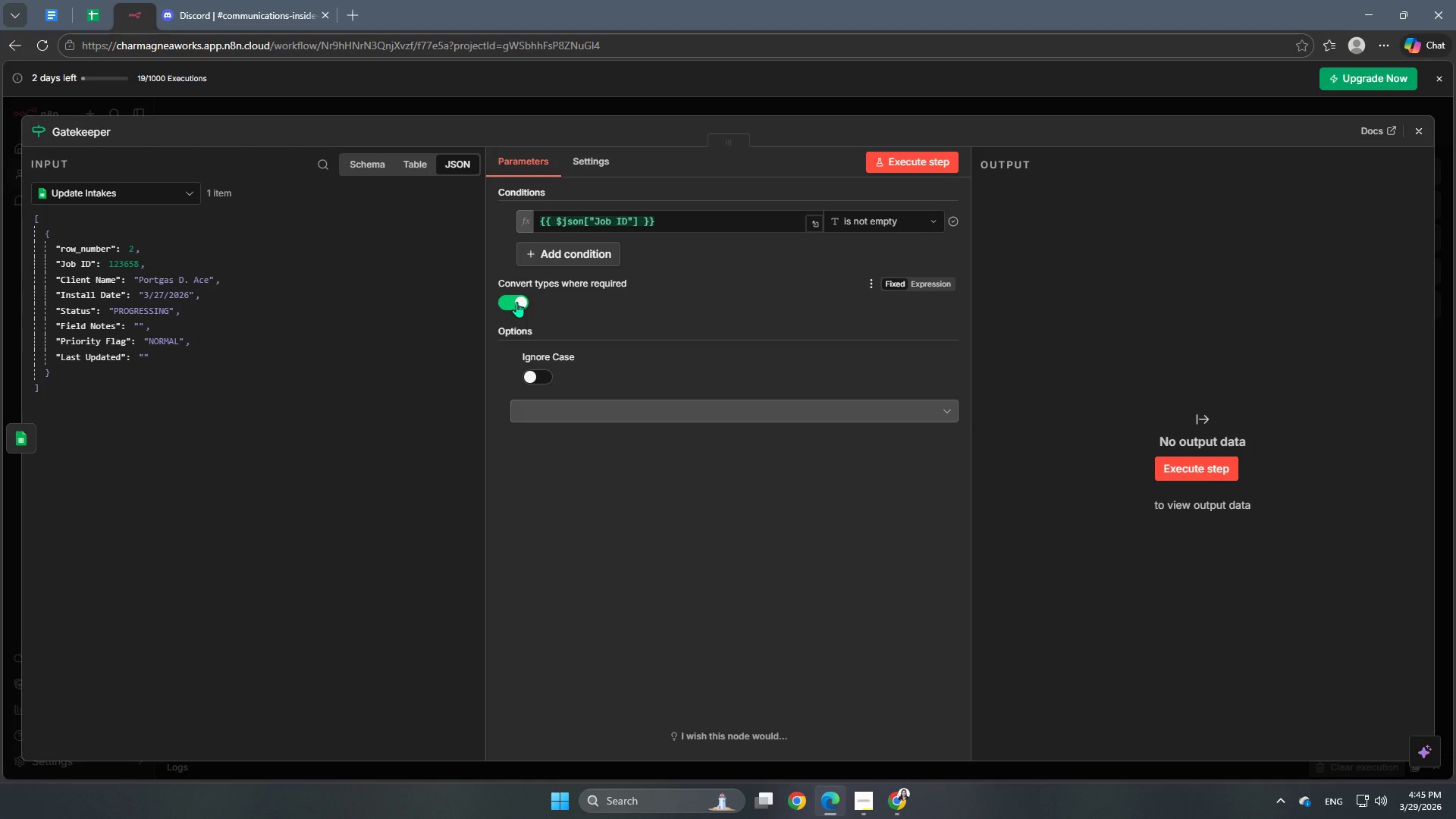 
left_click([516, 302])
 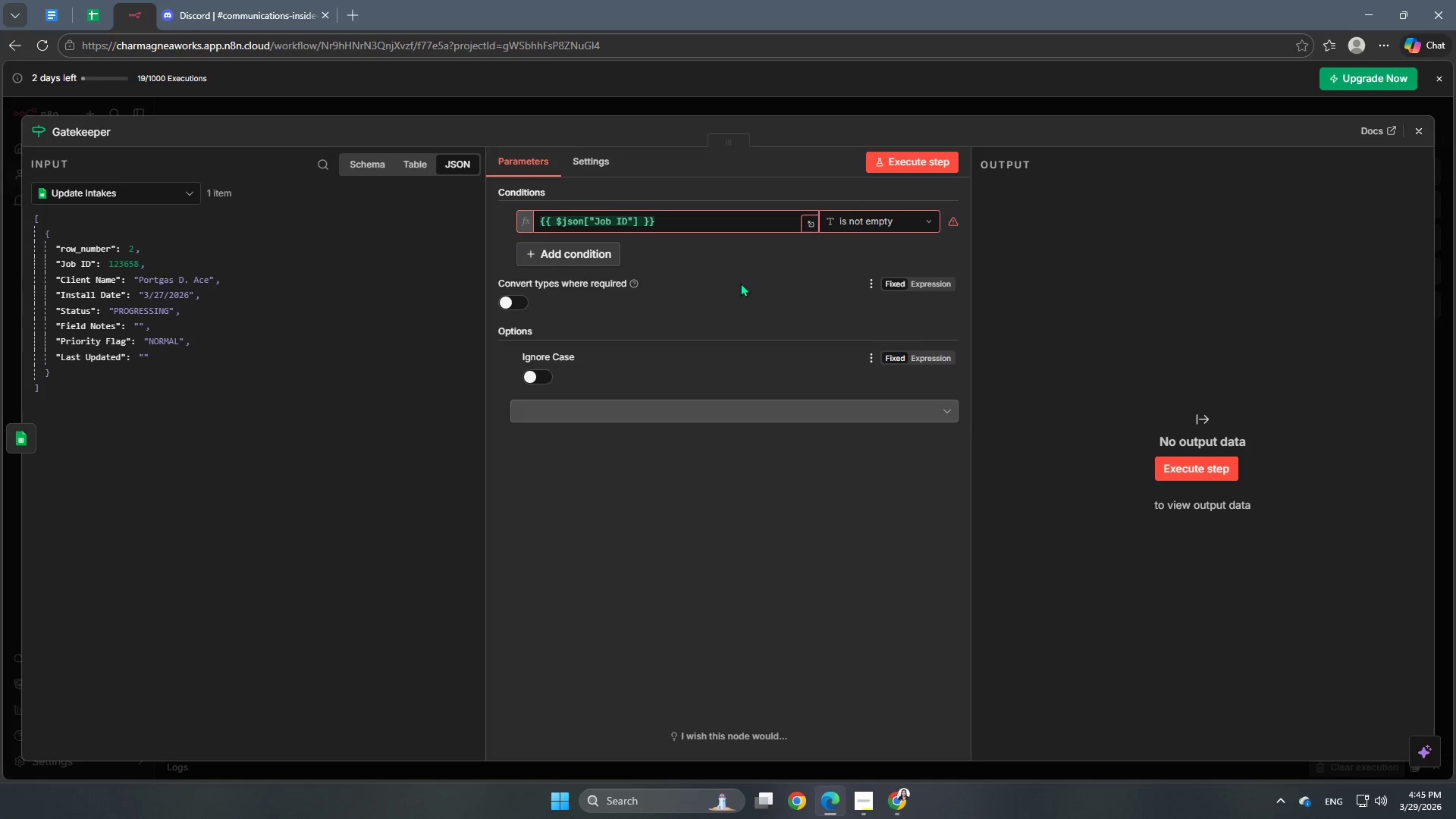 
left_click([727, 290])
 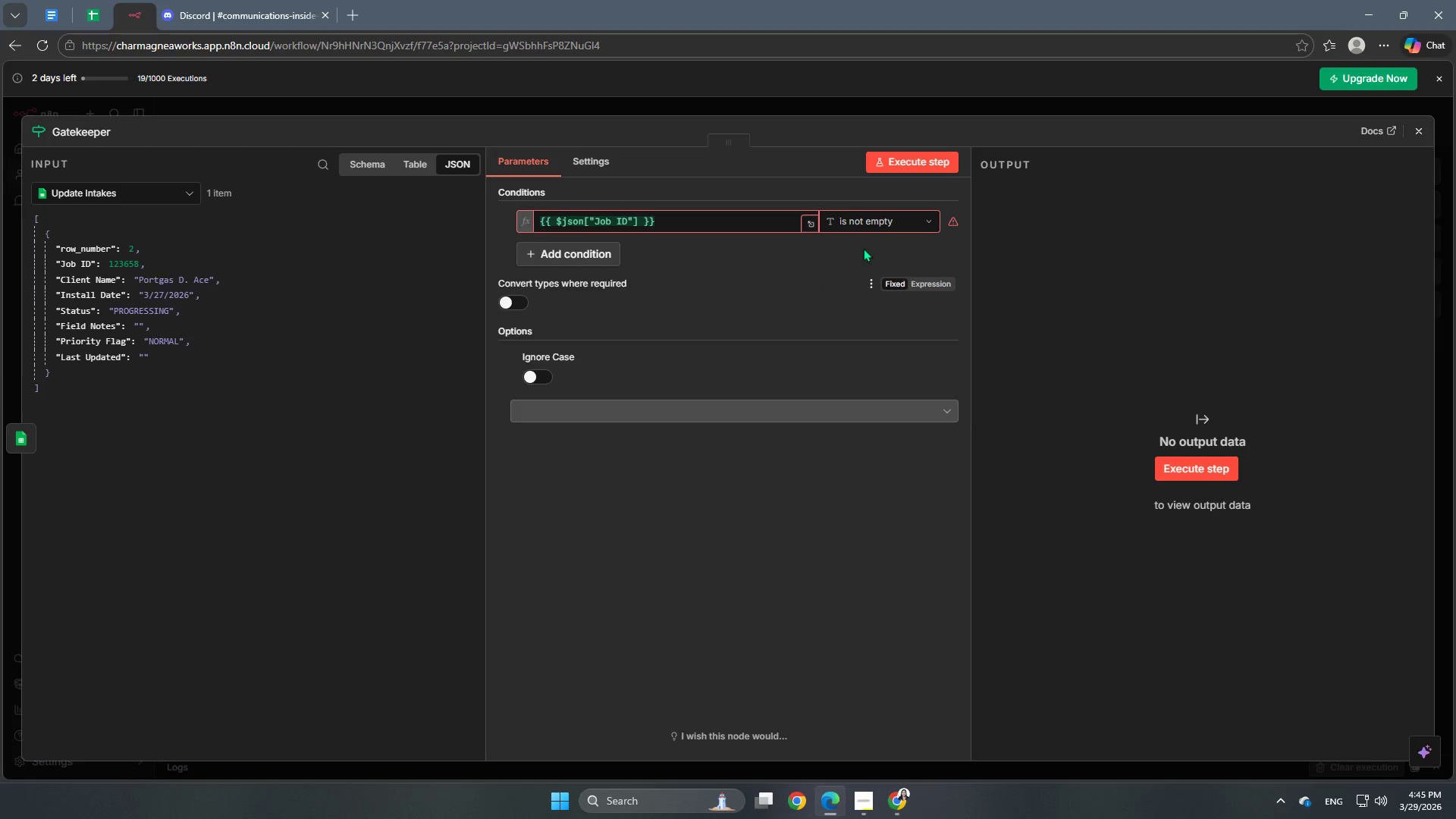 
left_click([880, 225])
 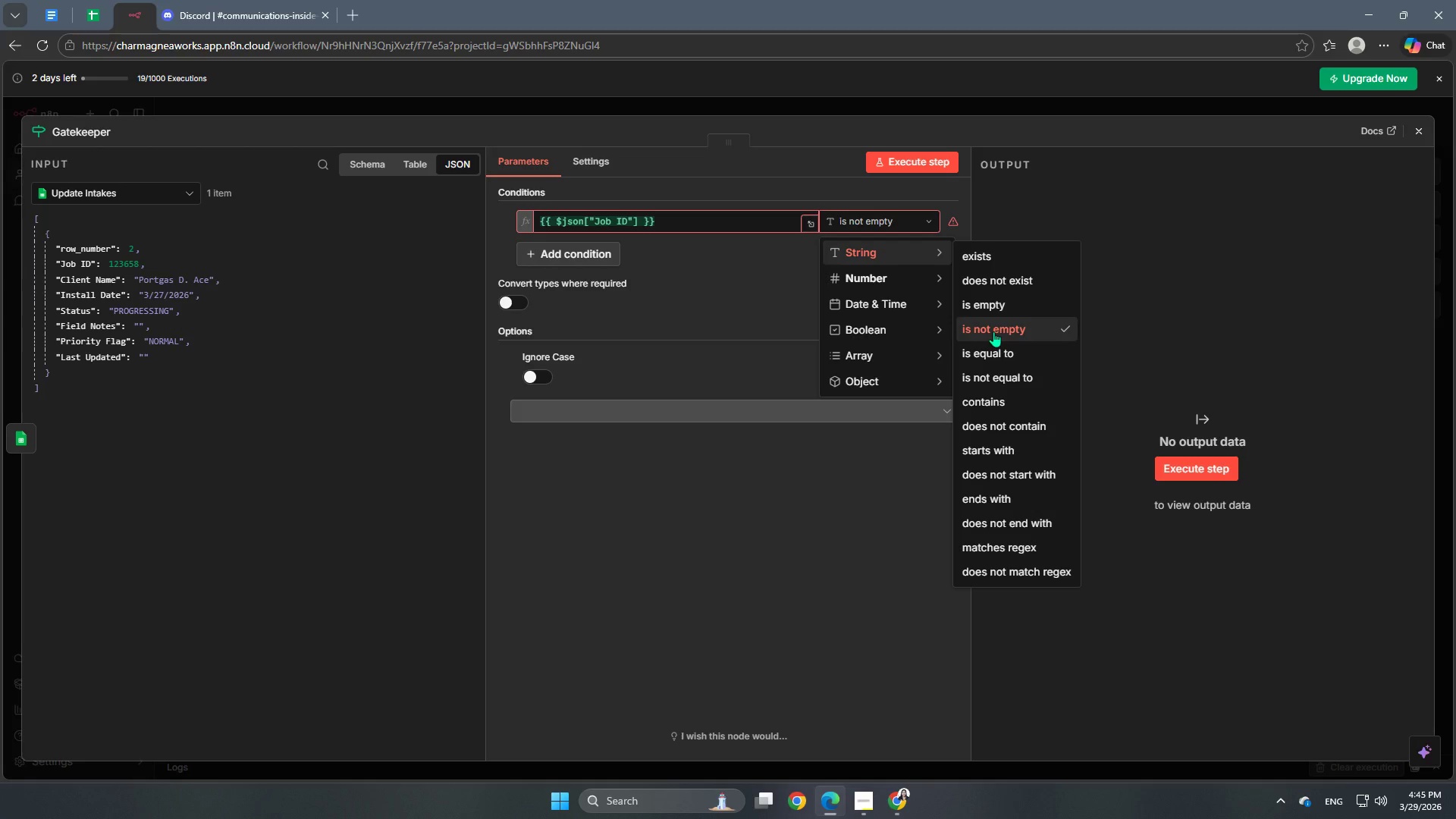 
double_click([749, 308])
 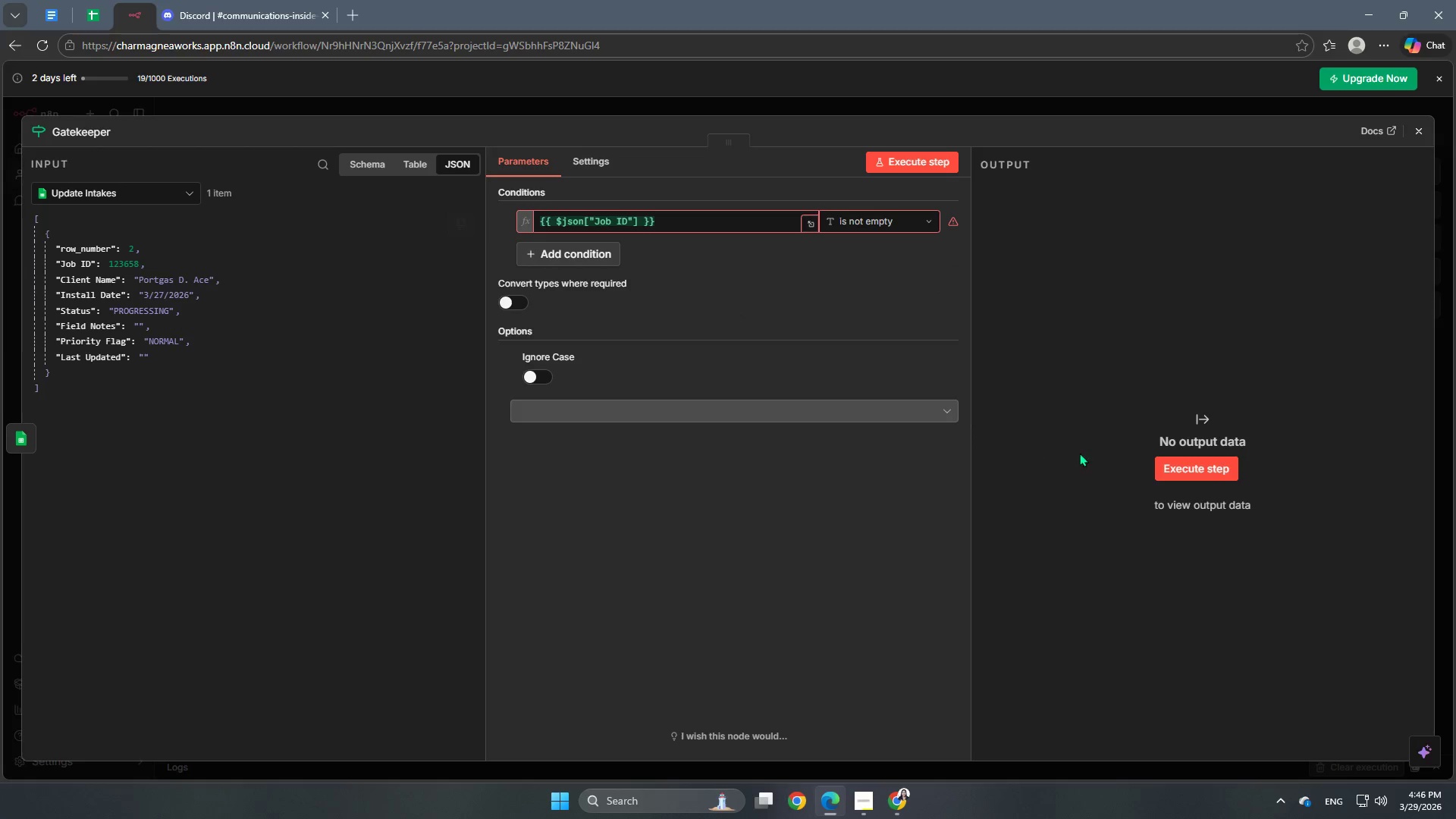 
left_click([1189, 462])
 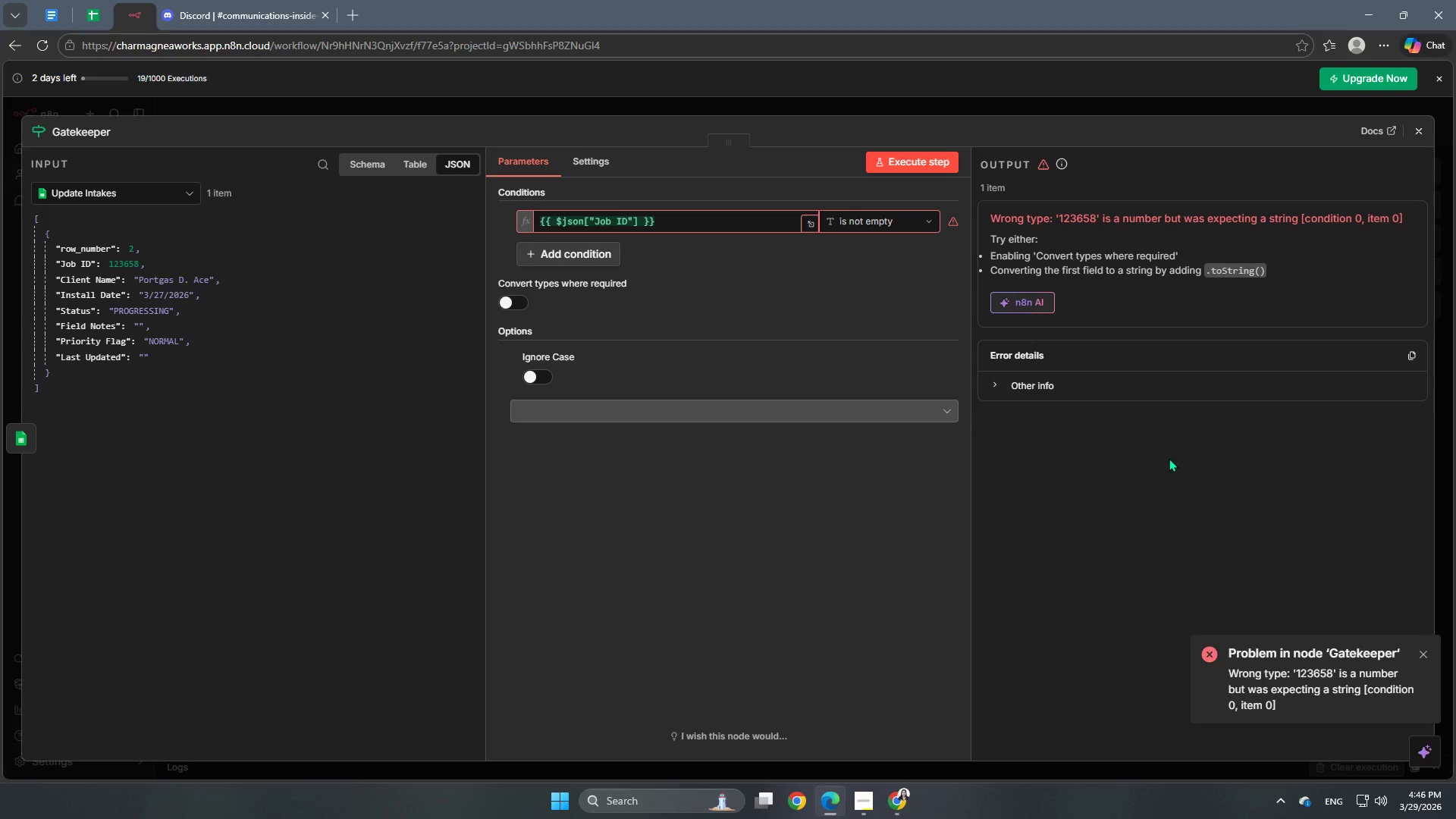 
wait(5.19)
 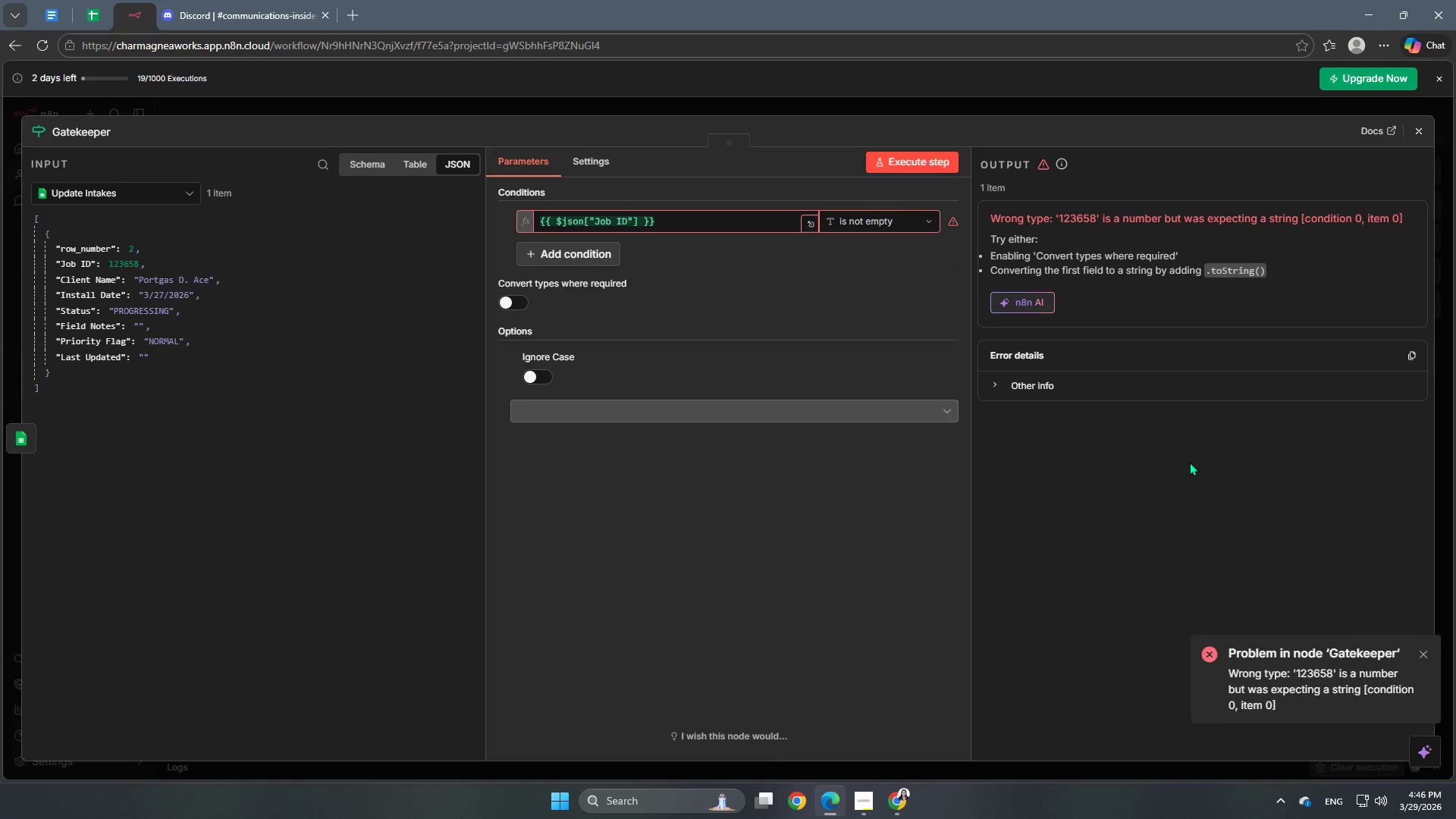 
left_click([877, 231])
 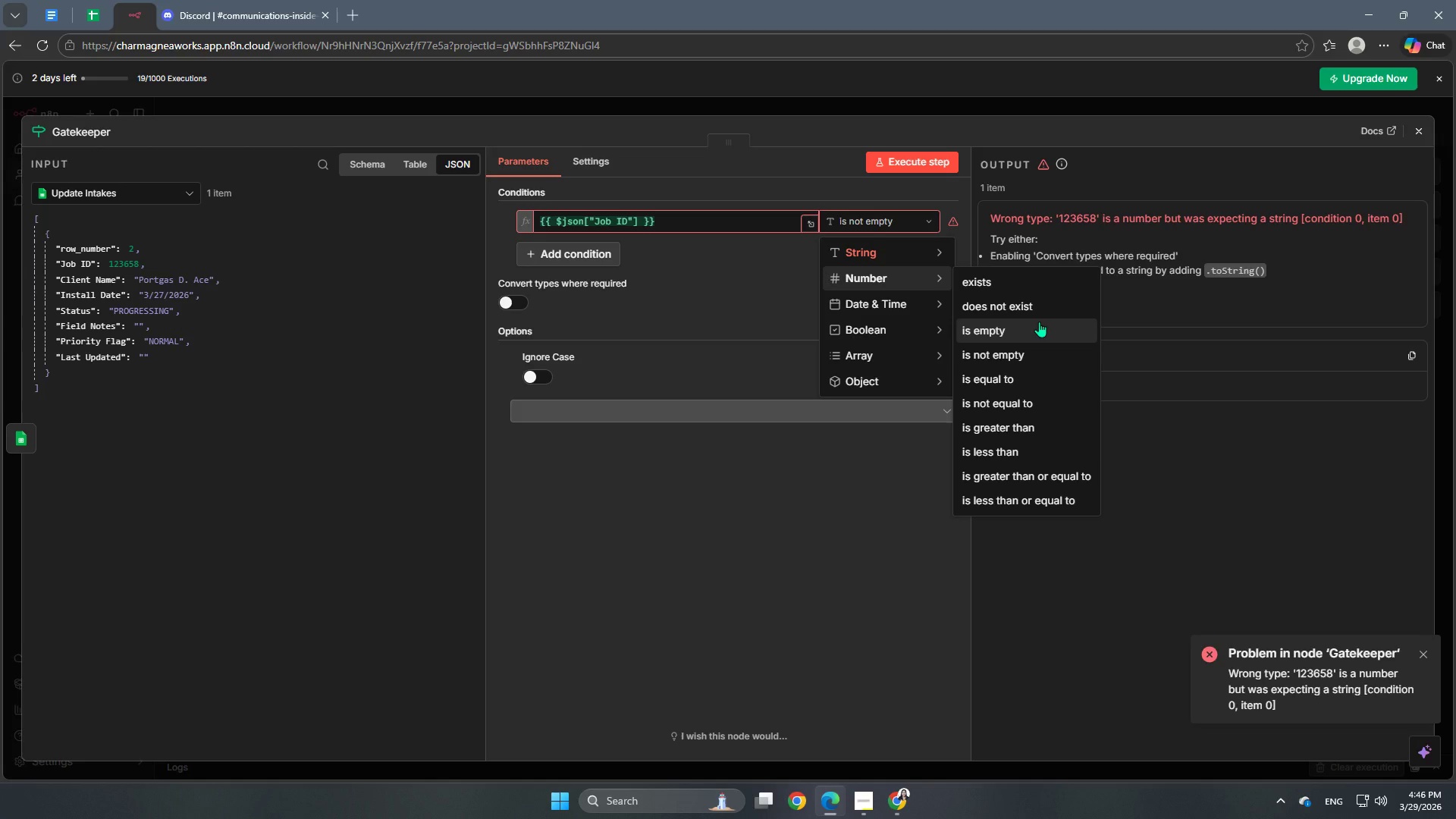 
left_click([1041, 353])
 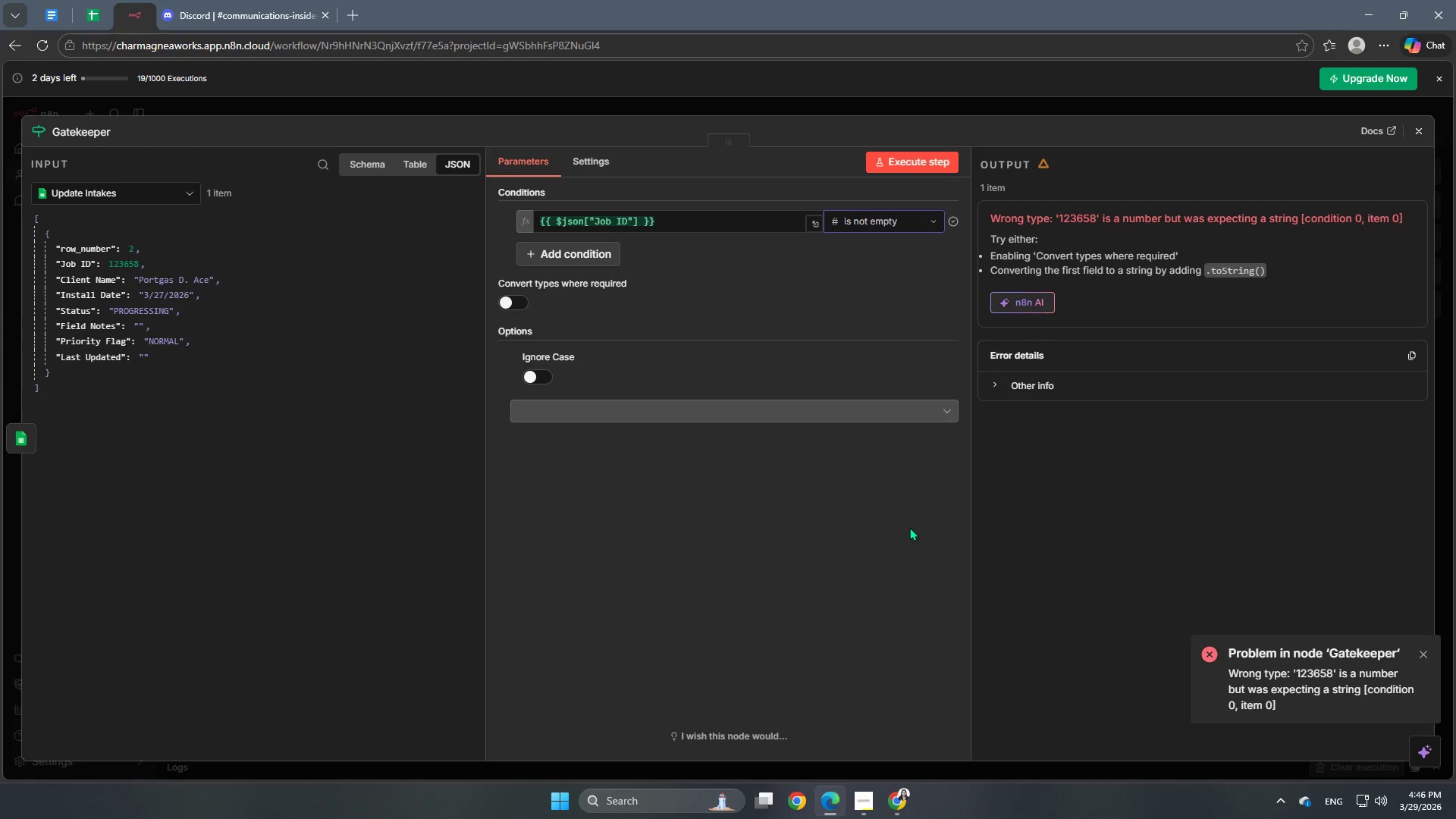 
left_click([909, 527])
 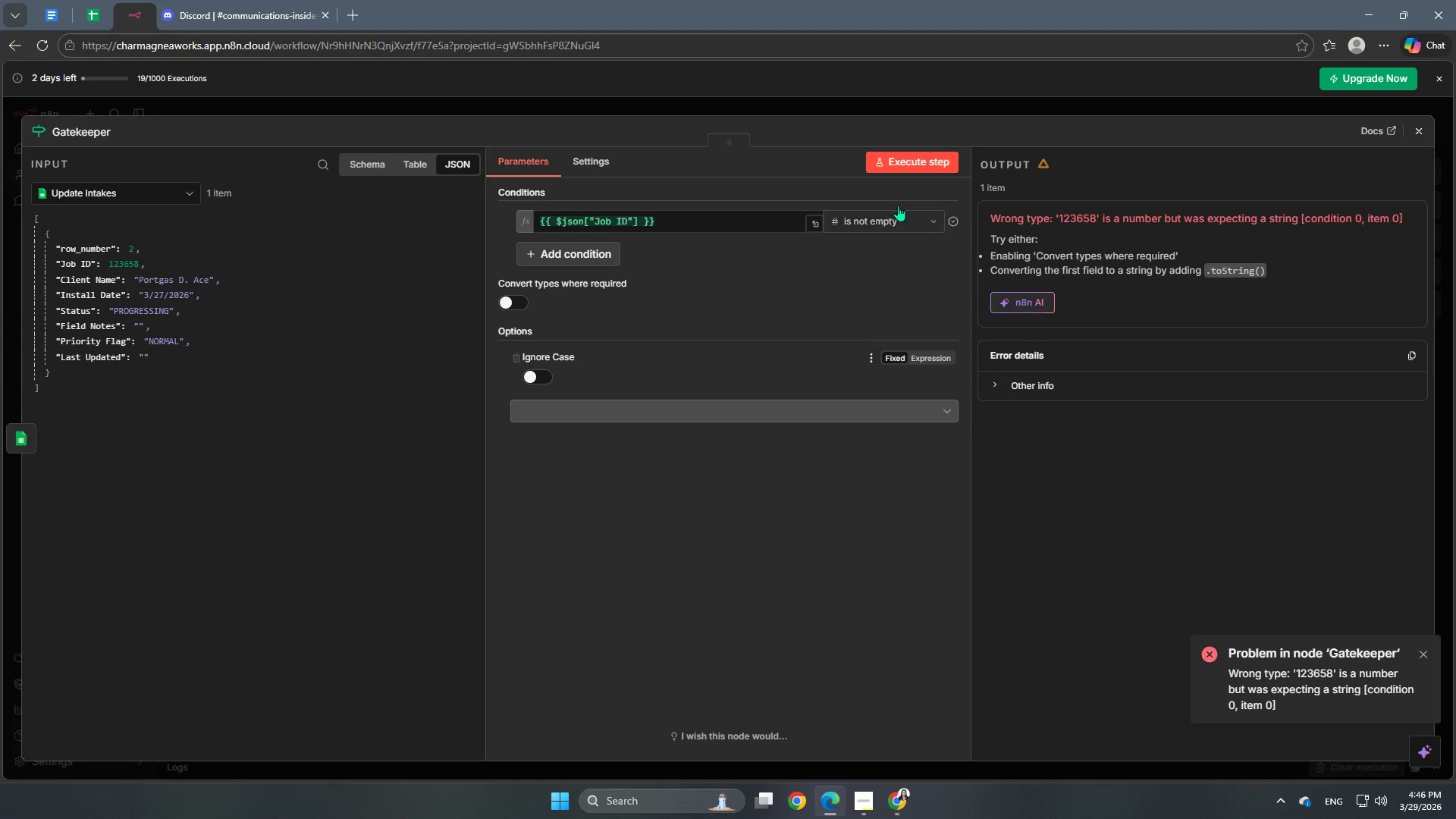 
left_click([921, 169])
 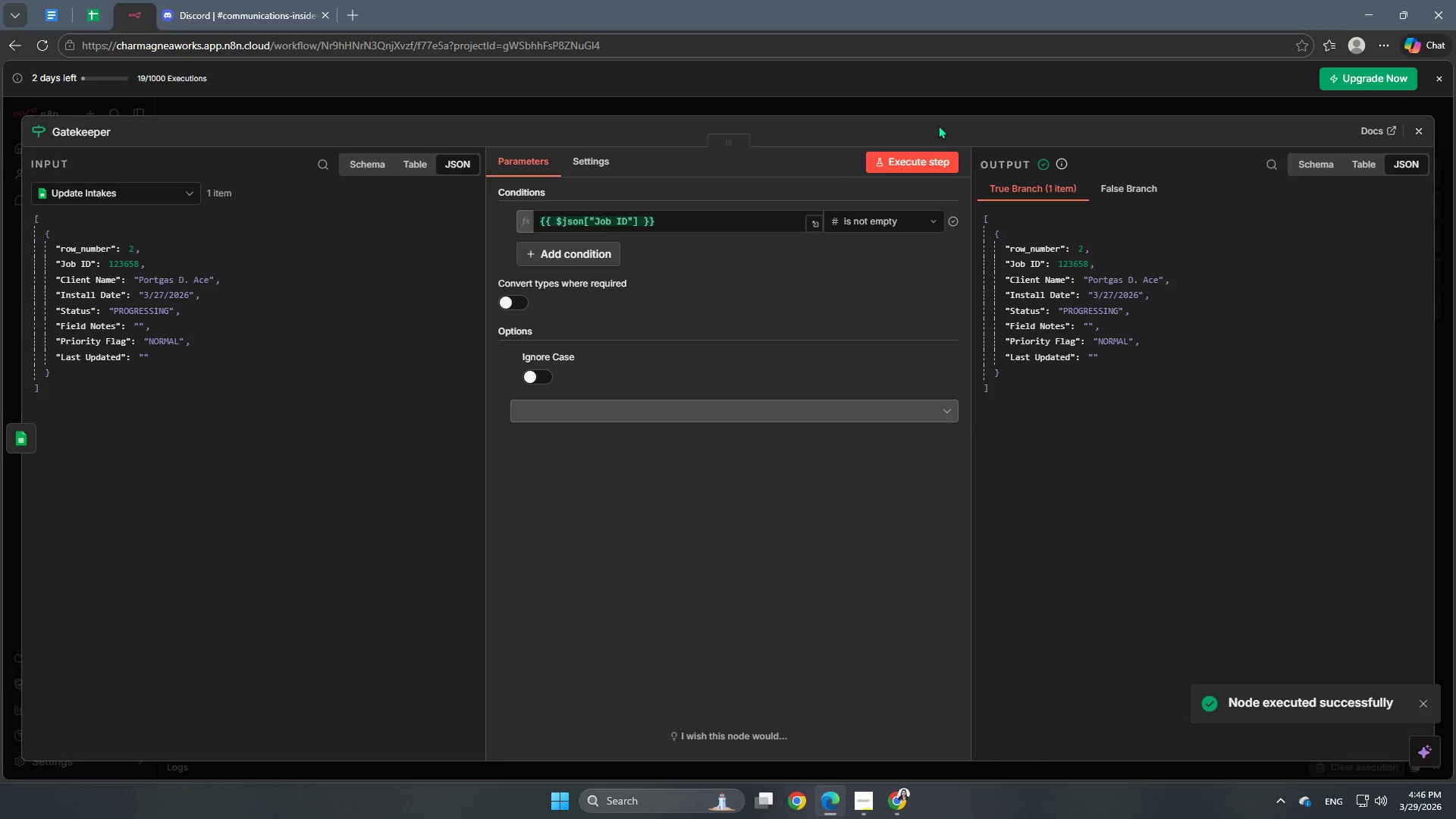 
left_click([946, 108])
 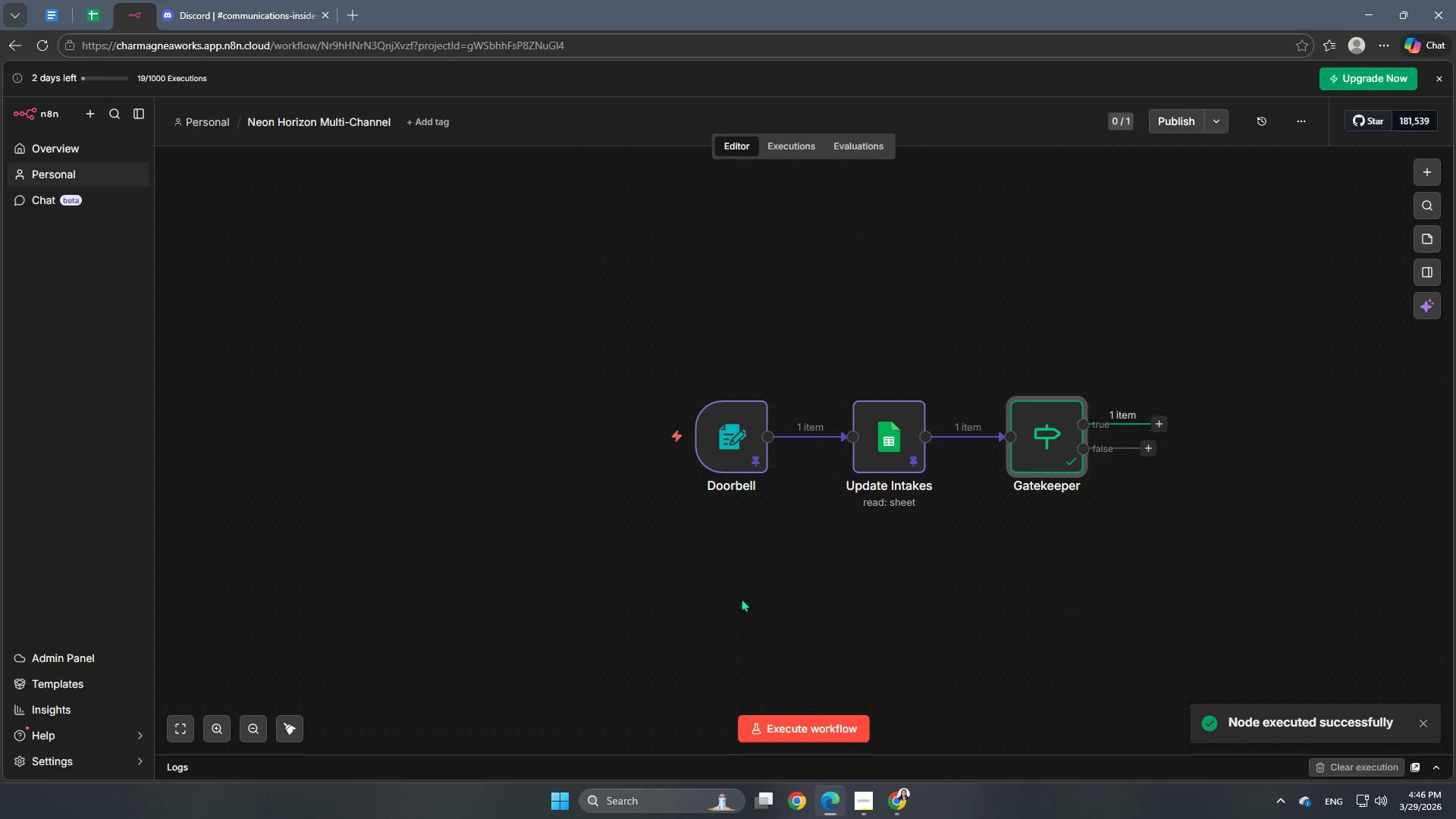 
hold_key(key=Space, duration=1.5)
 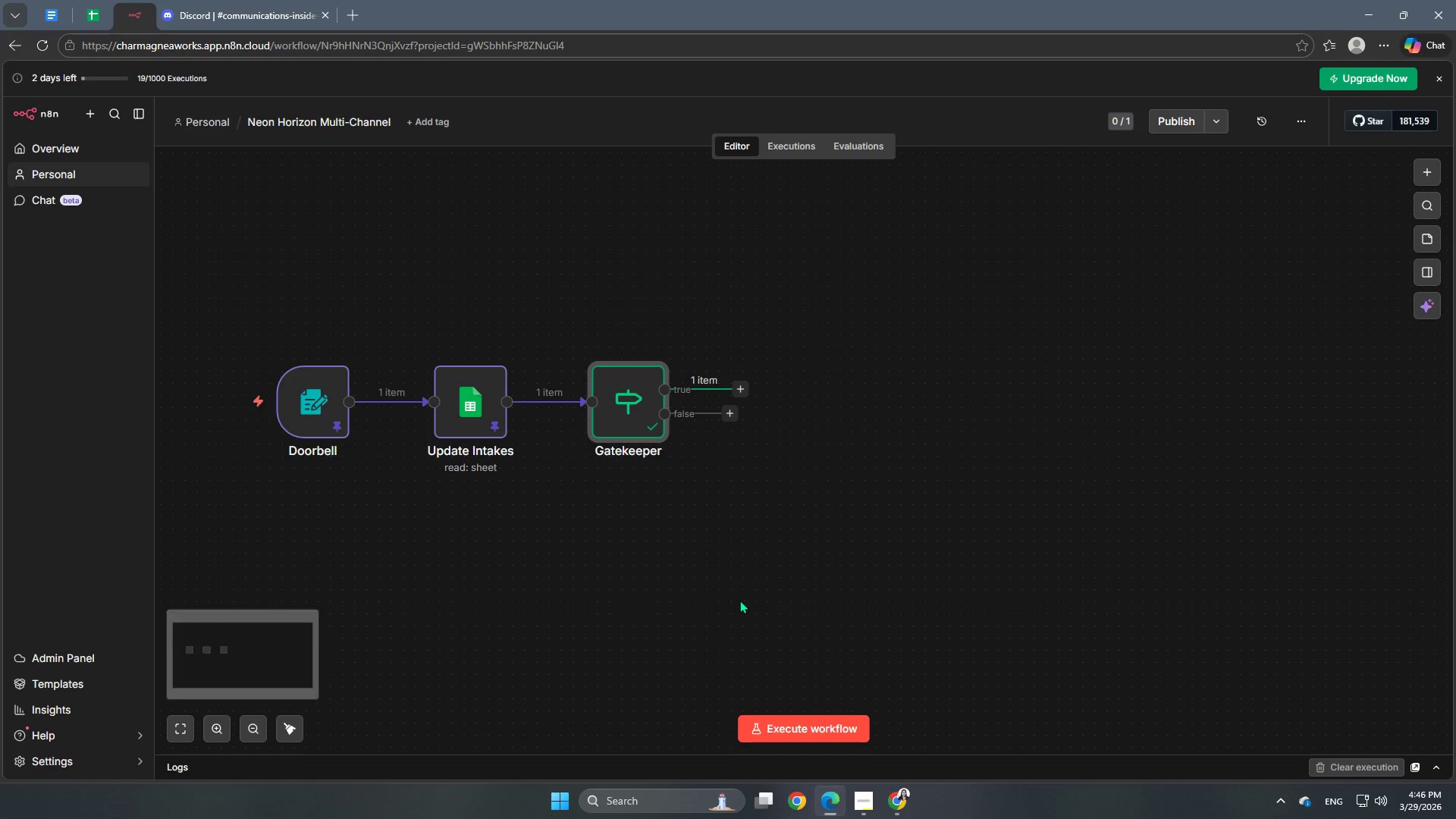 
left_click_drag(start_coordinate=[743, 658], to_coordinate=[325, 623])
 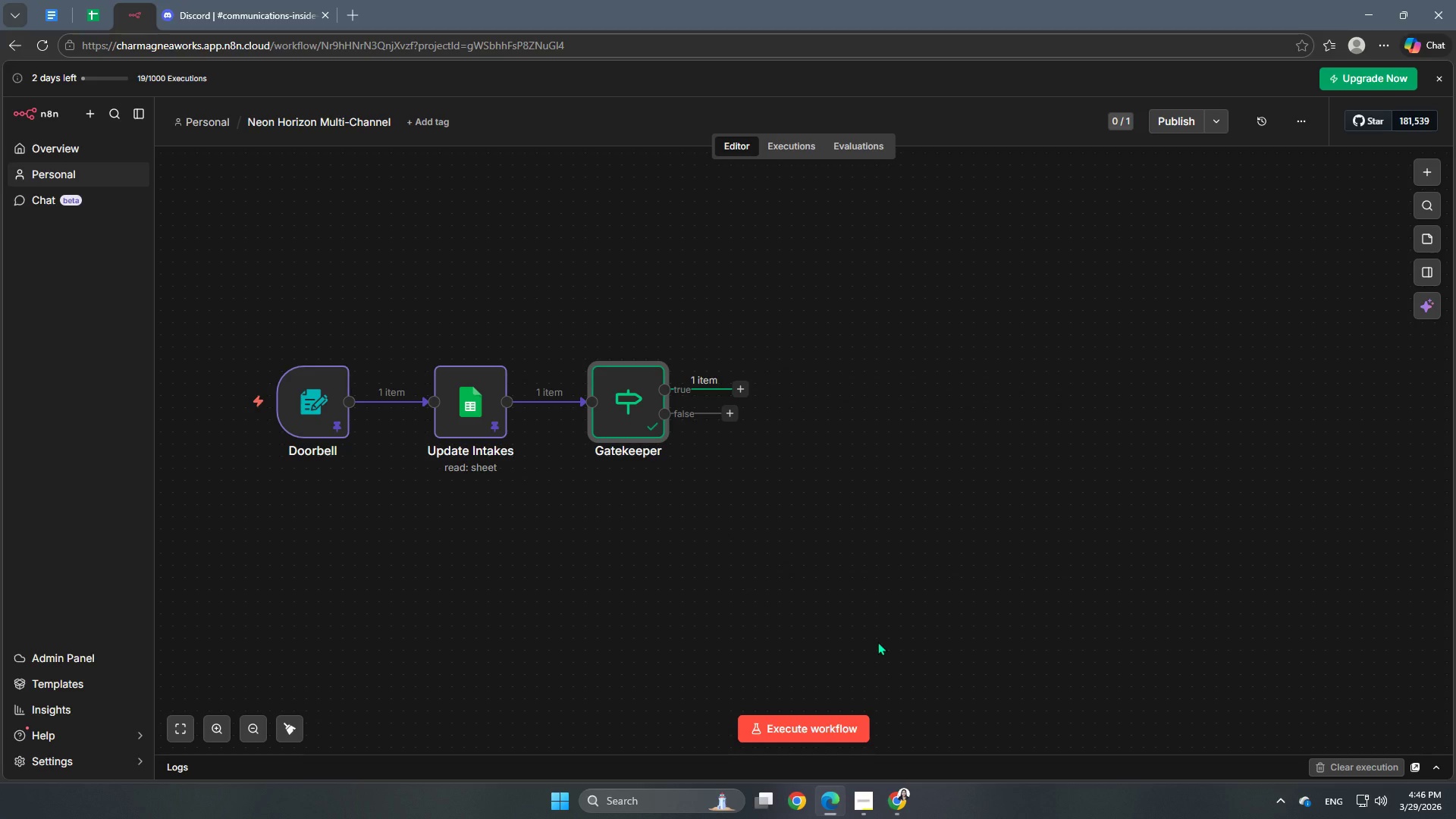 
wait(19.58)
 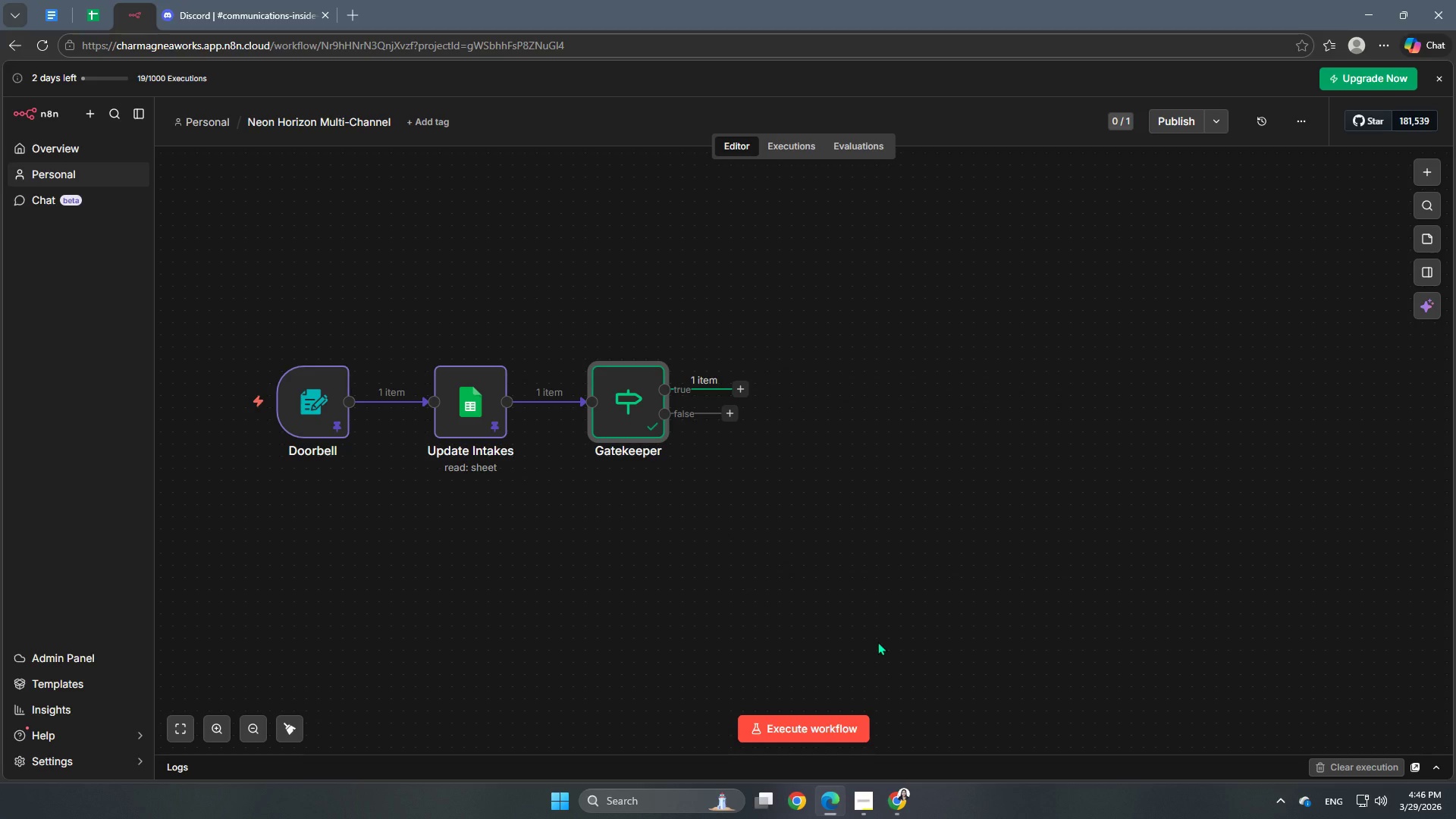 
left_click([81, 12])
 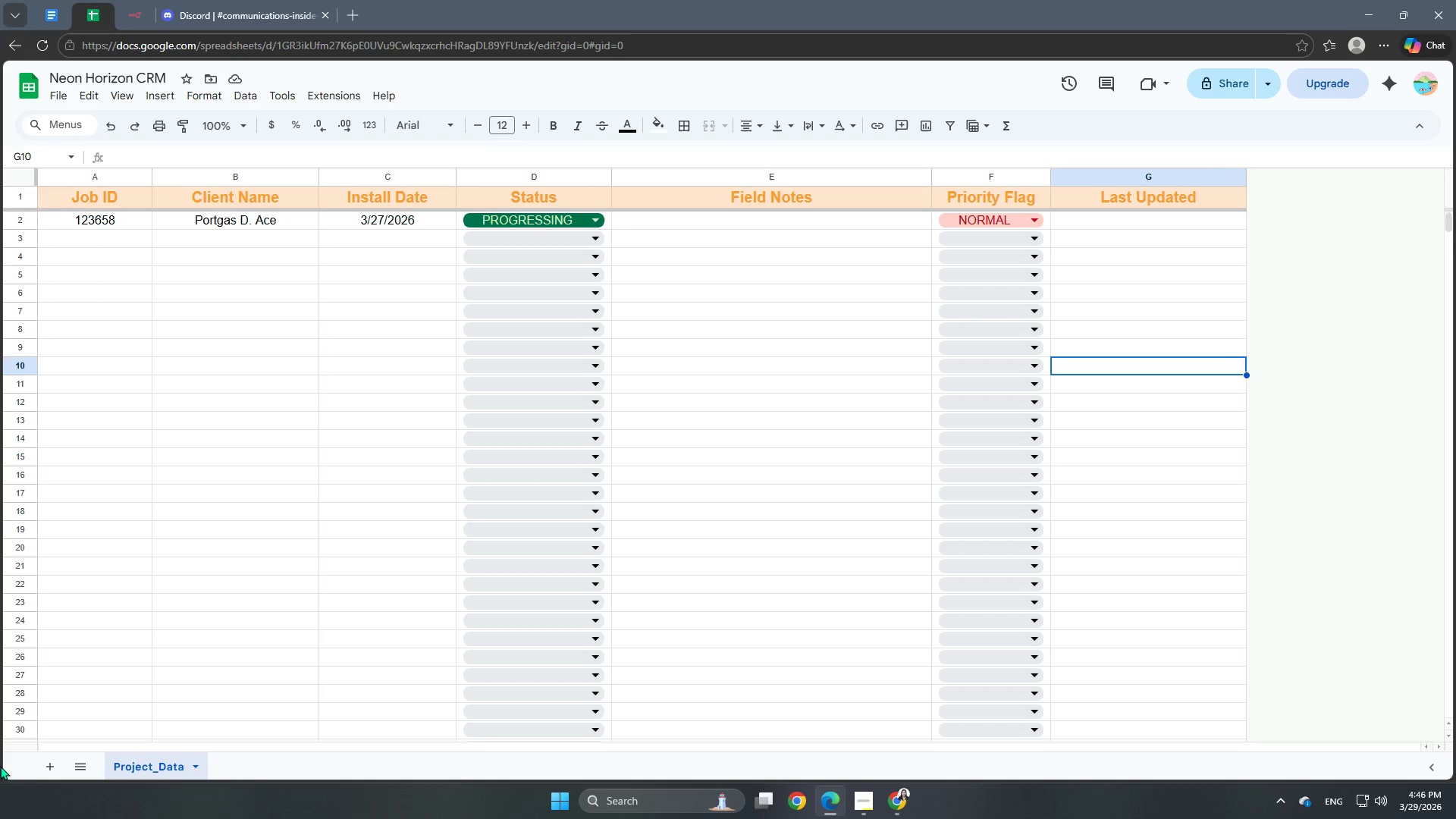 
left_click([46, 761])
 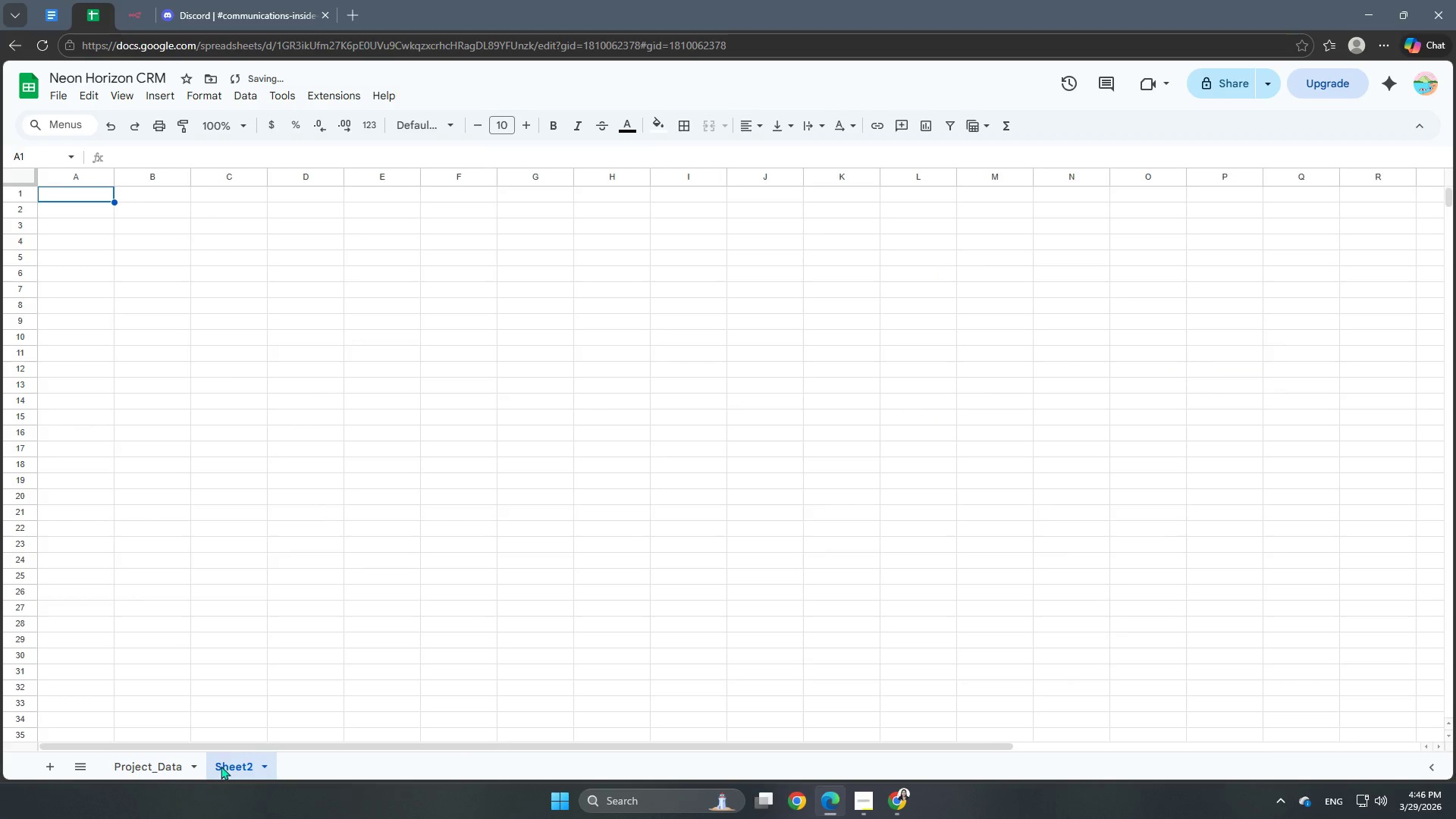 
double_click([234, 761])
 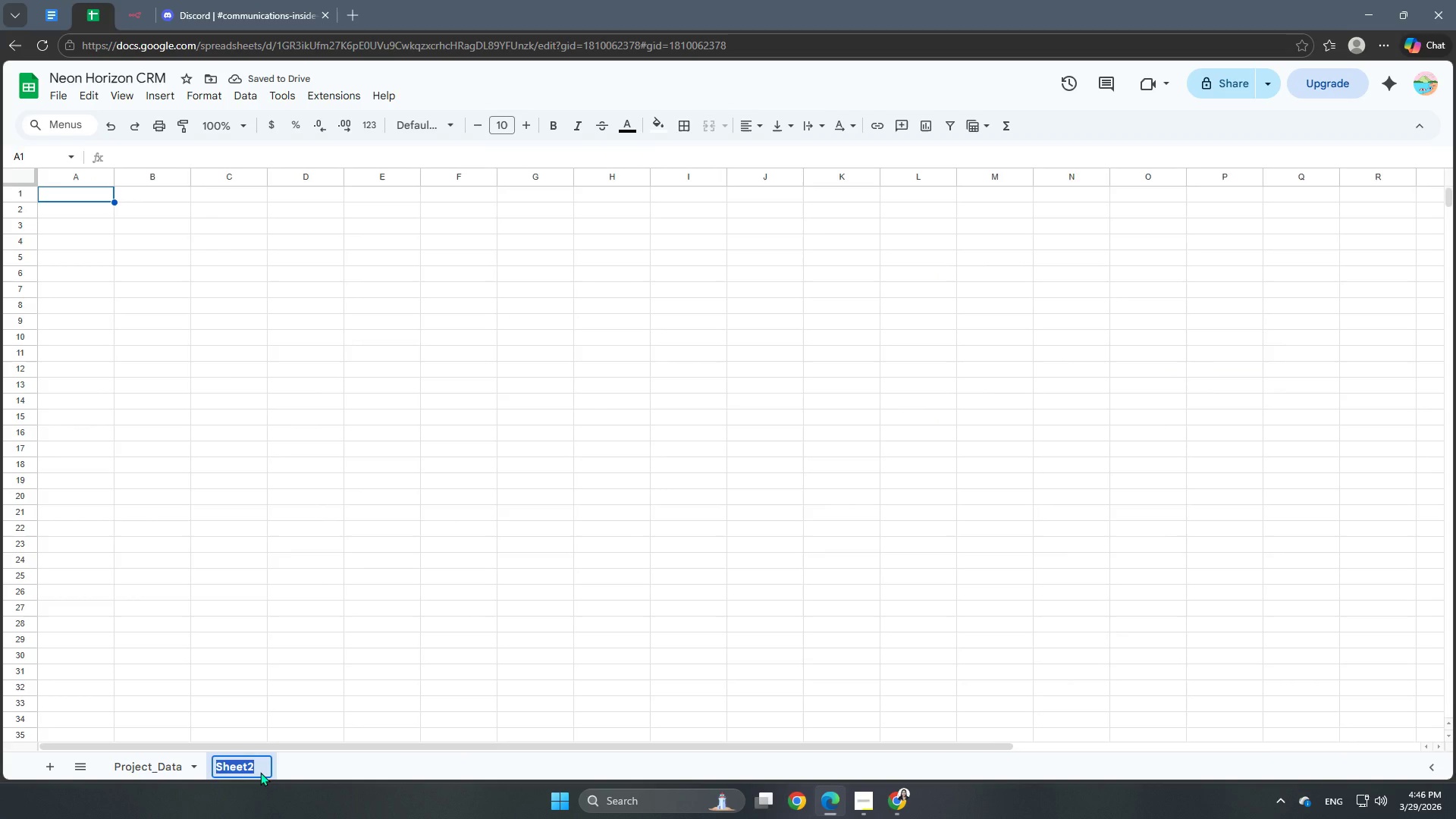 
type(Error_:L)
key(Backspace)
key(Backspace)
type(Logs)
 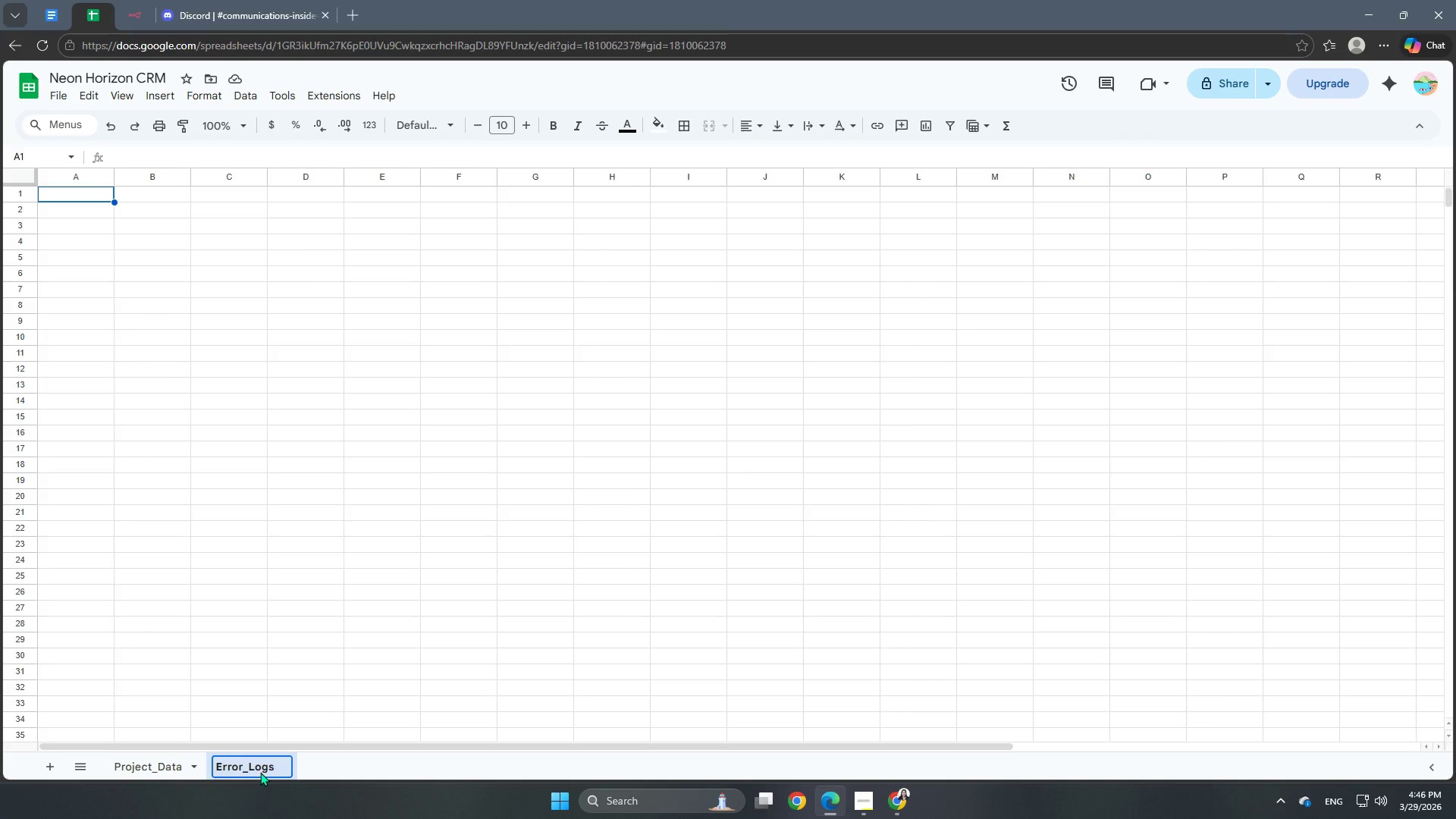 
left_click([349, 763])
 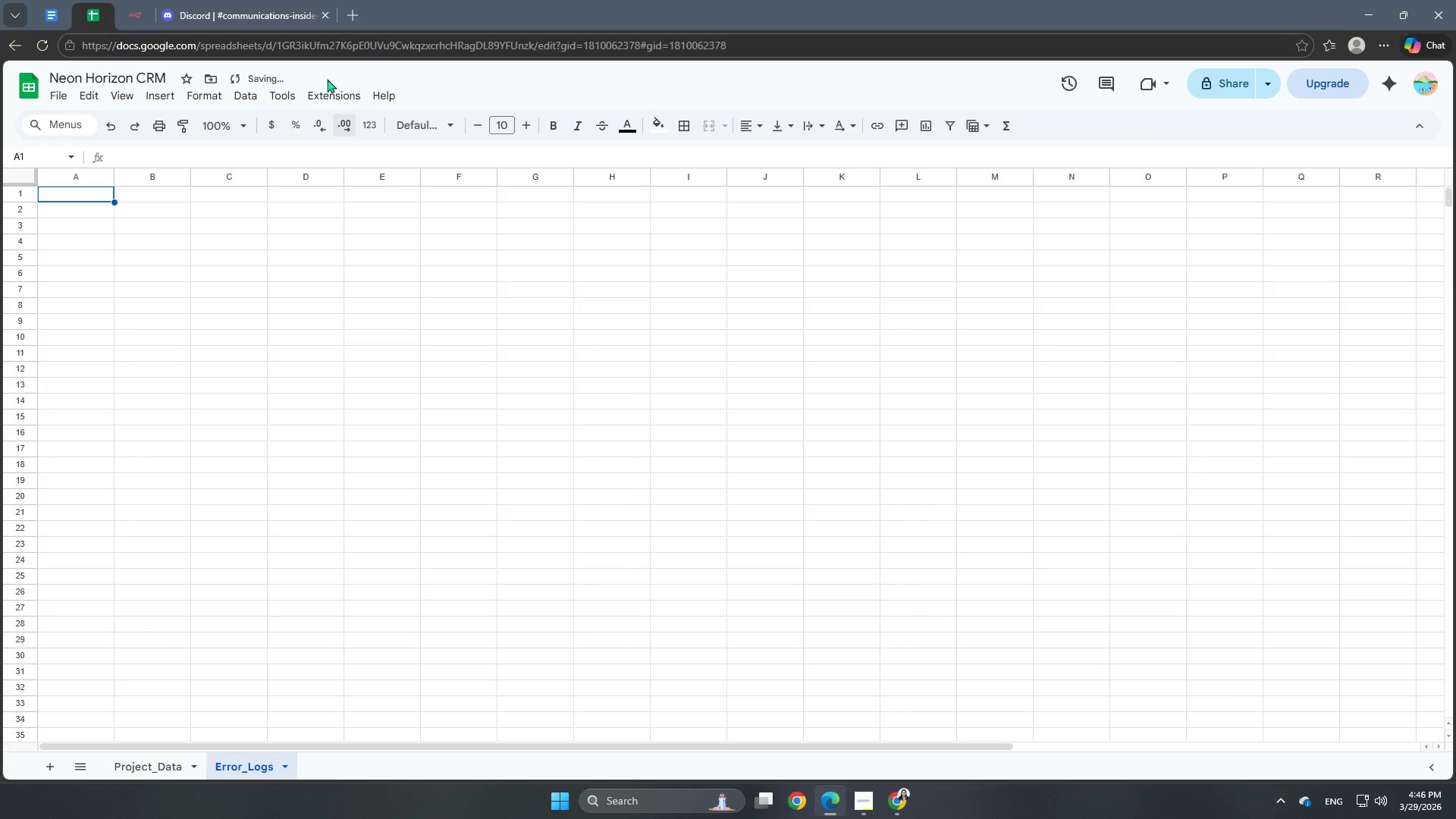 
left_click([276, 8])
 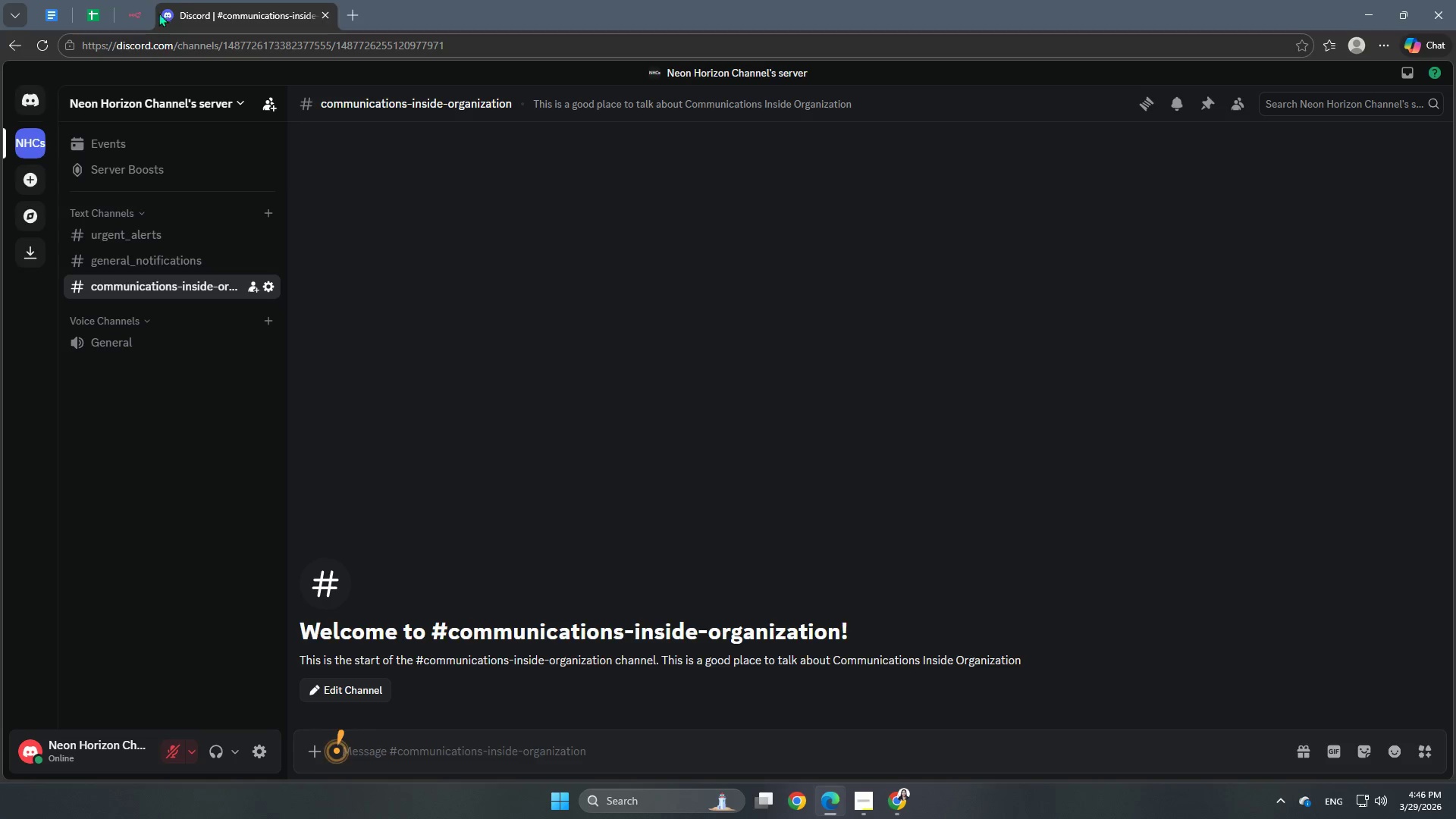 
left_click([133, 13])
 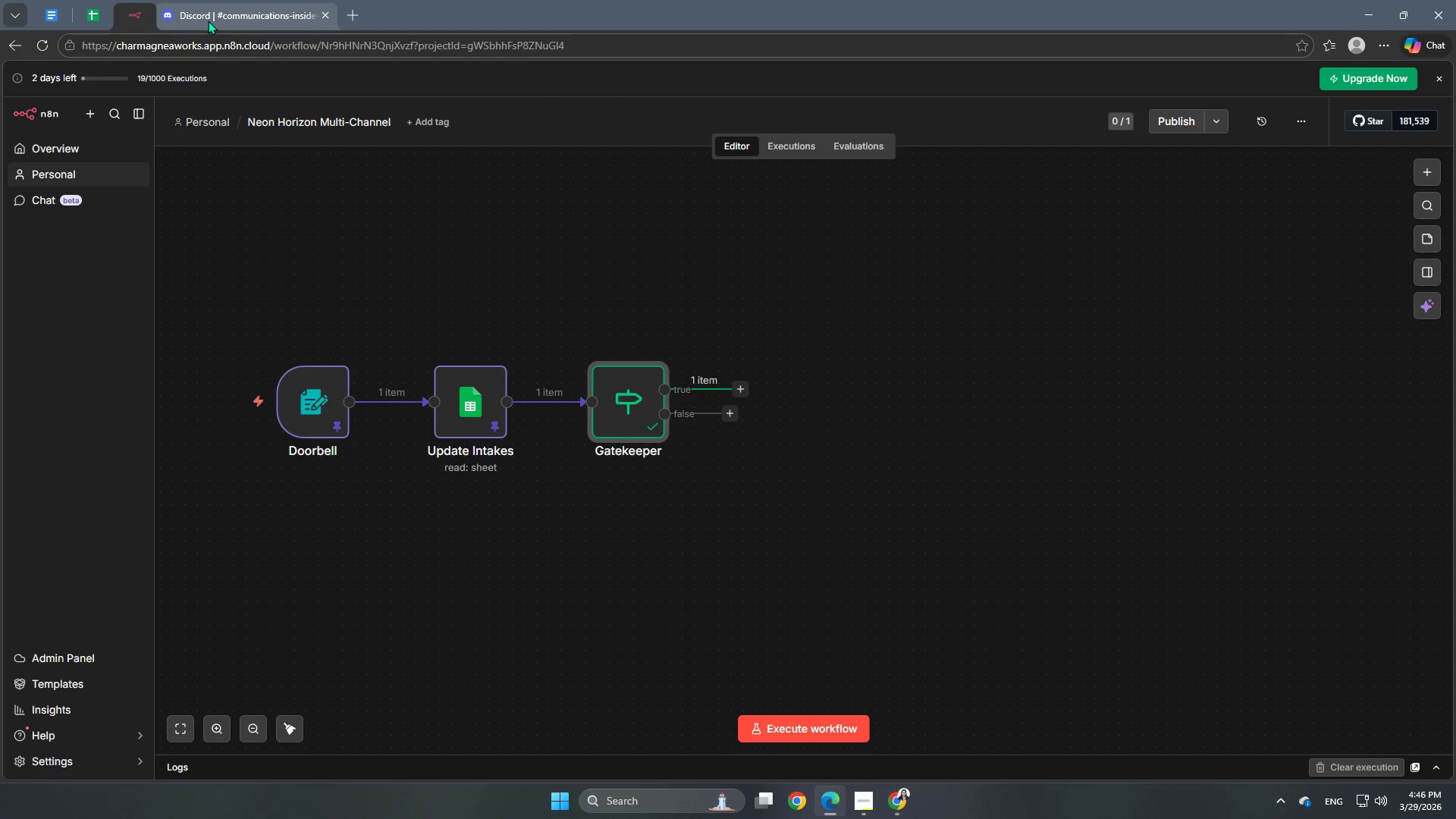 
right_click([208, 20])
 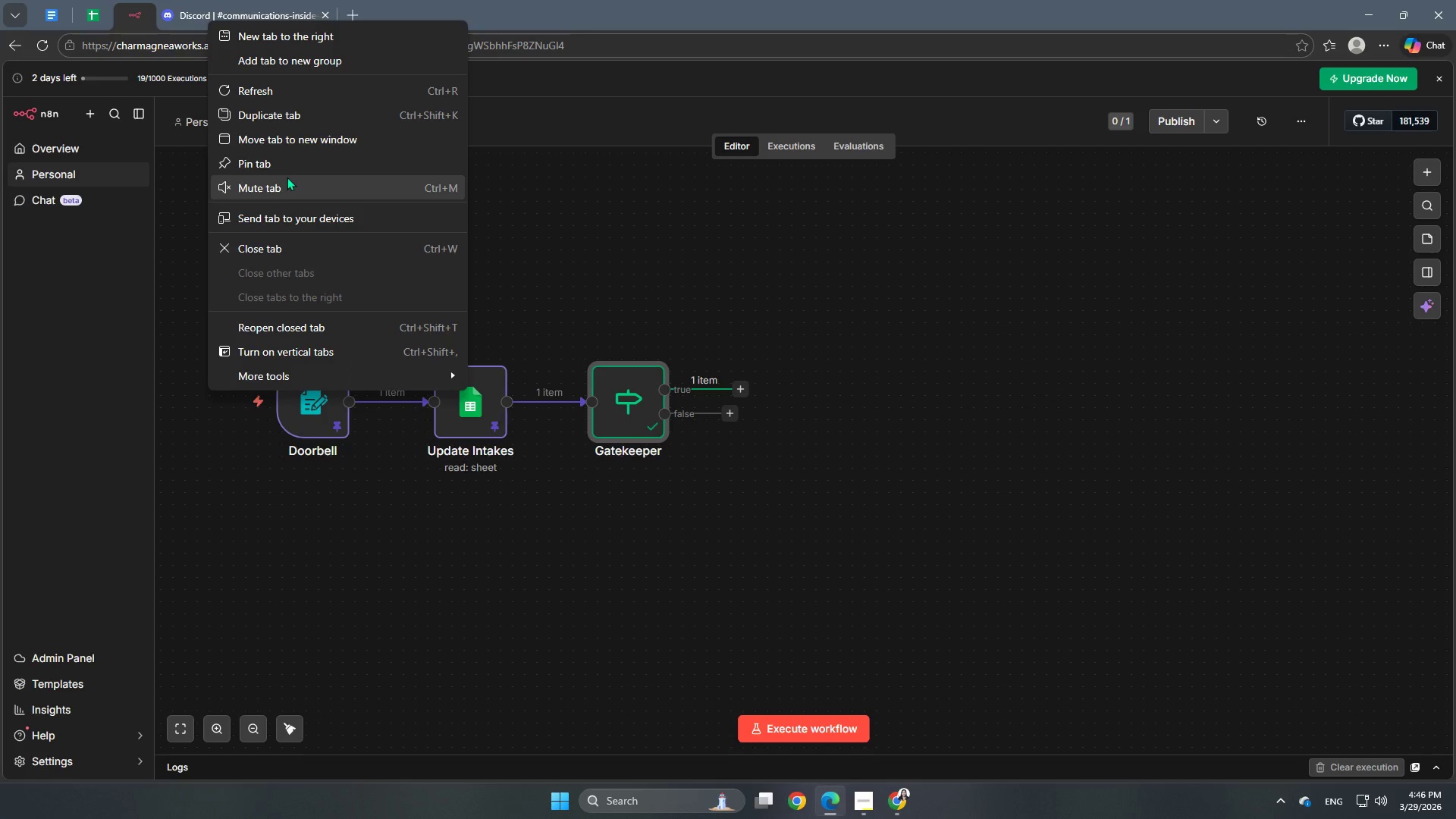 
left_click([289, 166])
 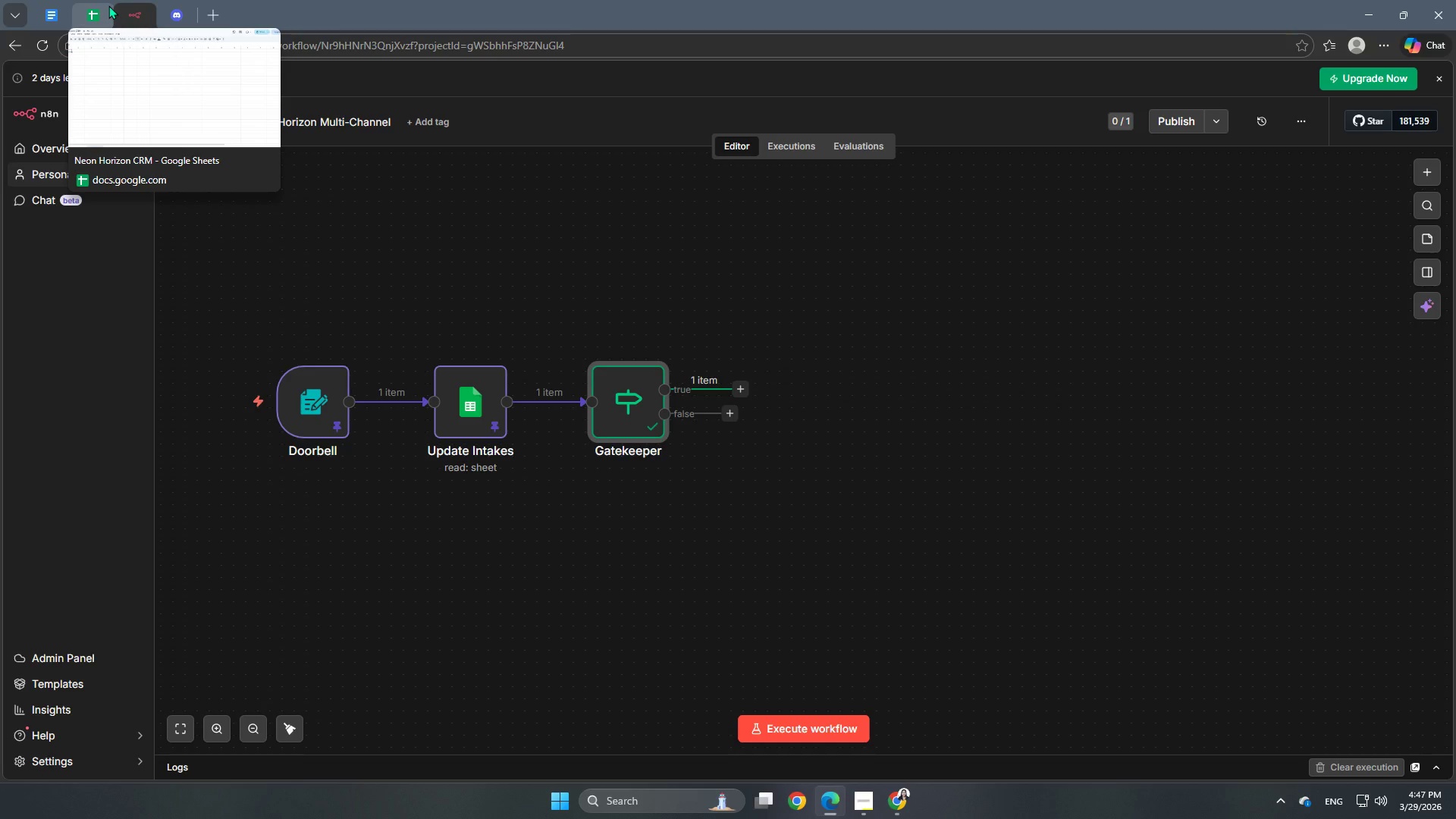 
wait(33.61)
 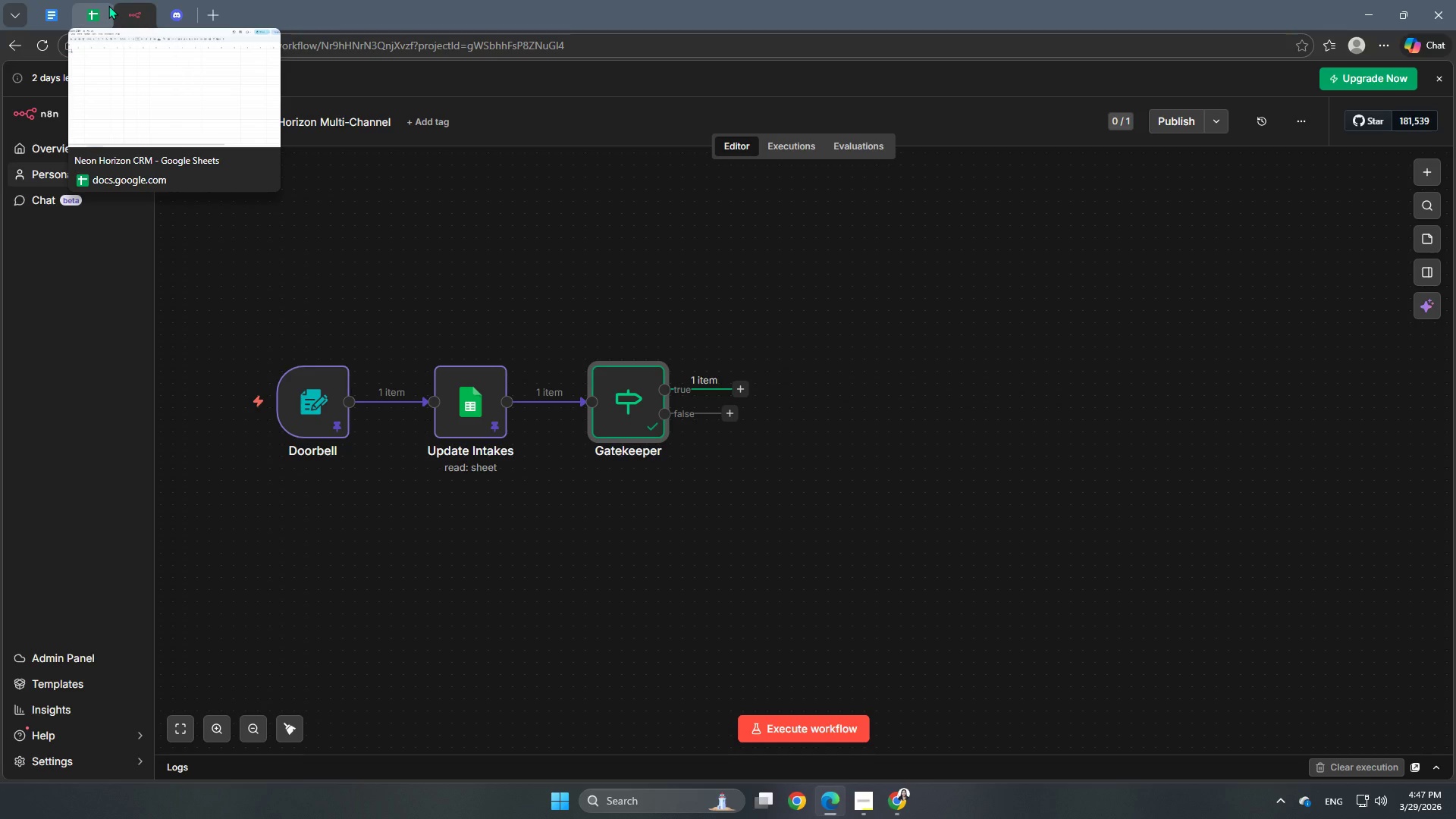 
left_click([96, 17])
 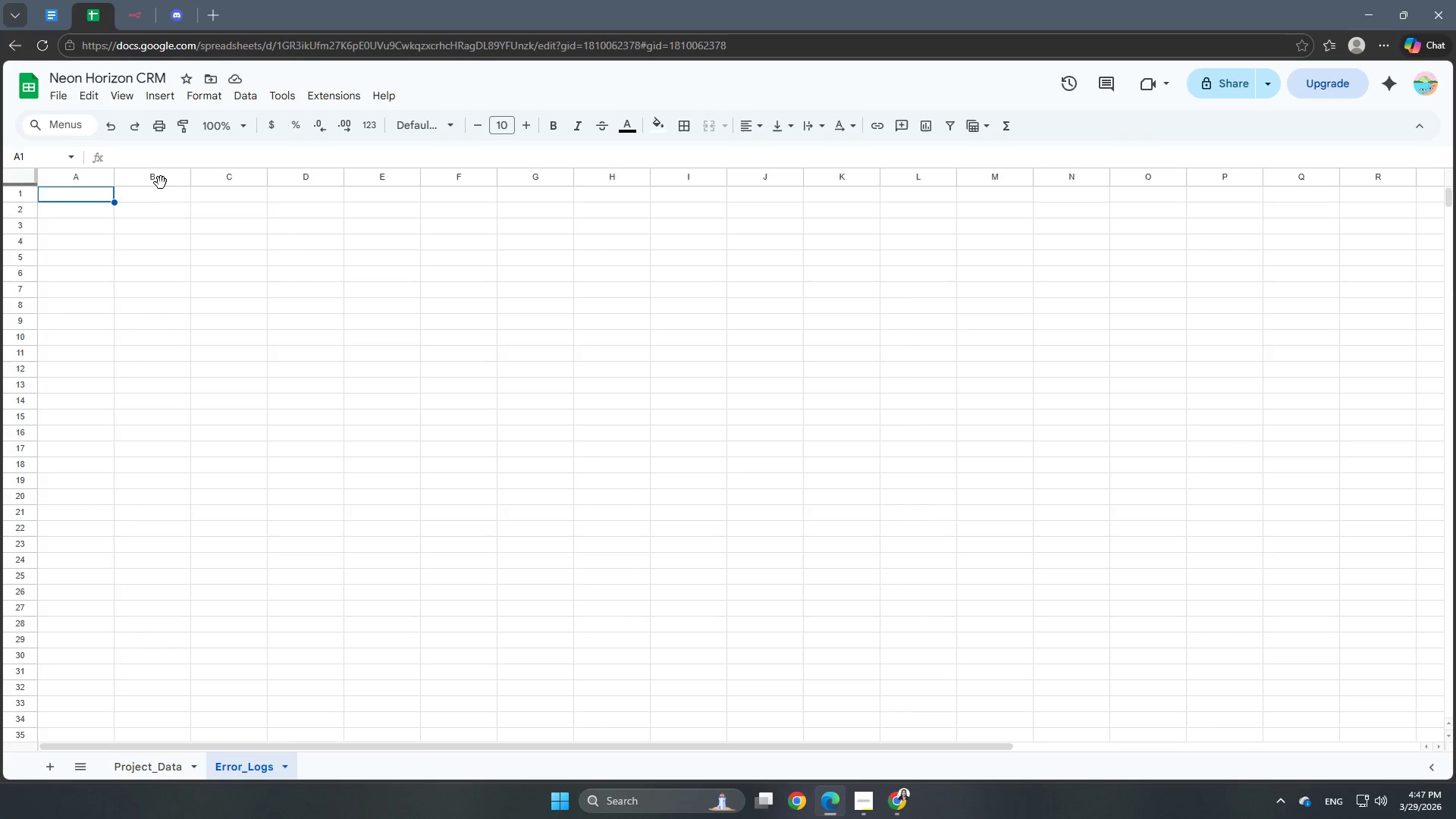 
left_click([159, 176])
 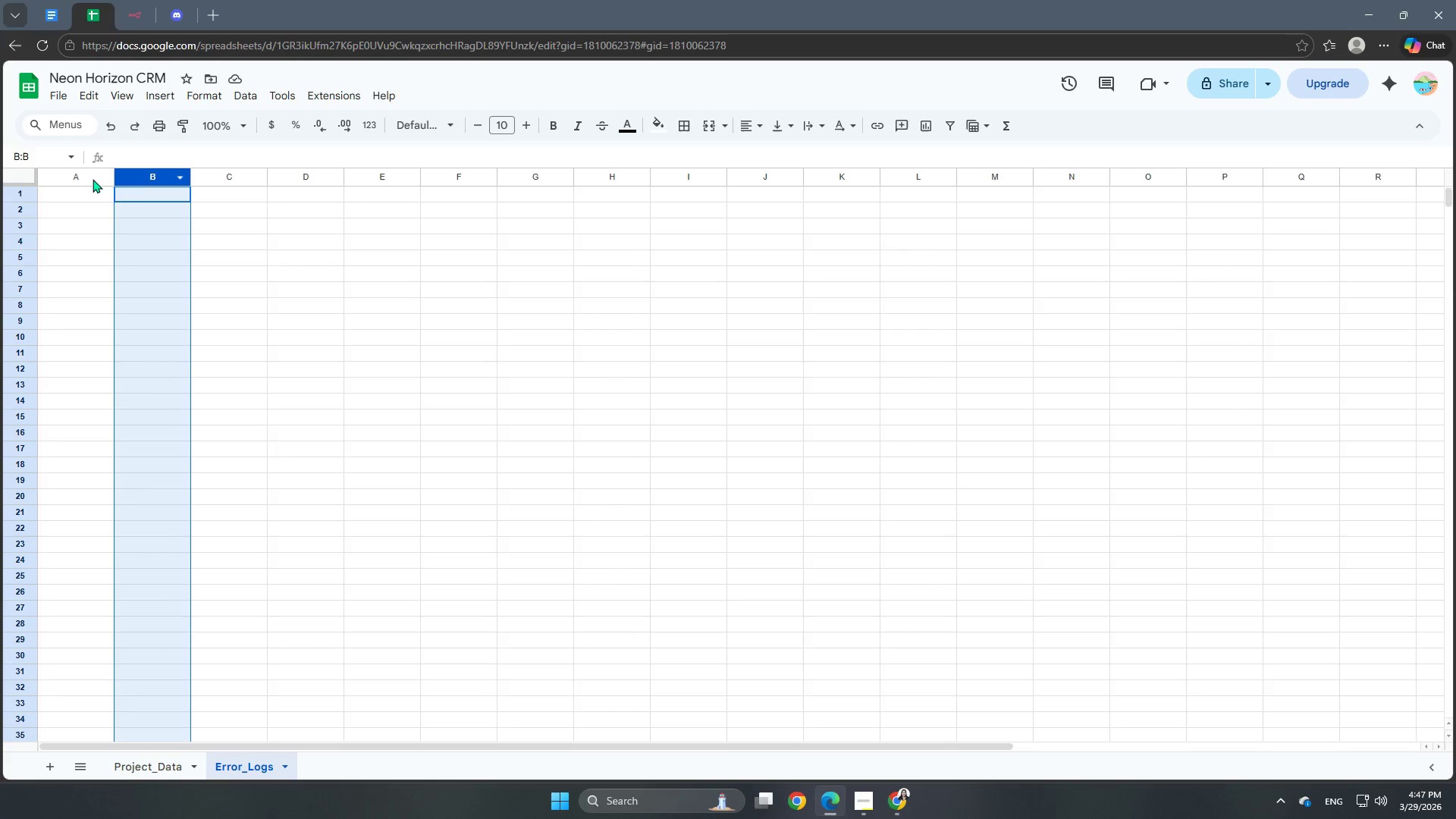 
left_click([89, 178])
 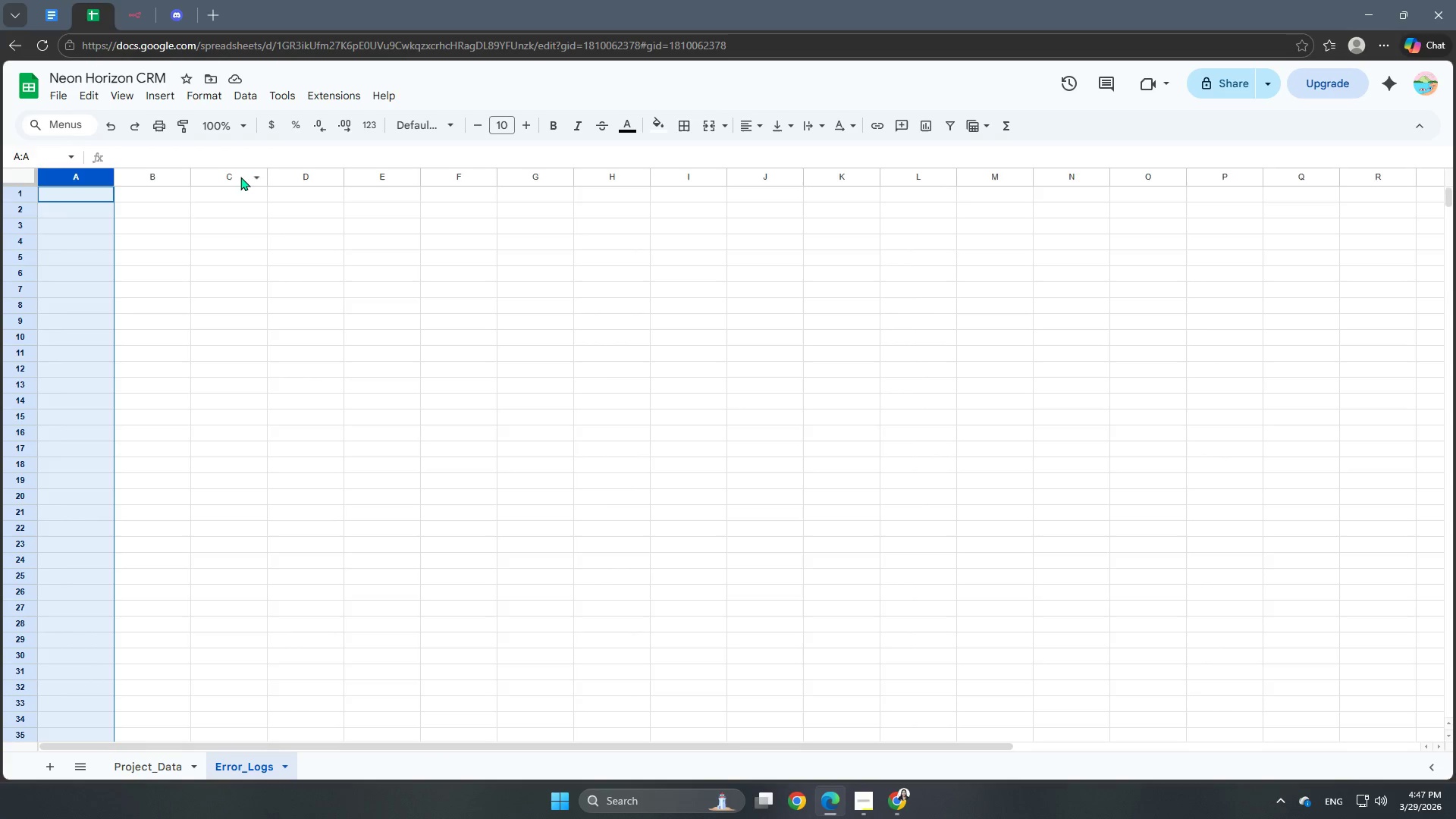 
left_click([238, 175])
 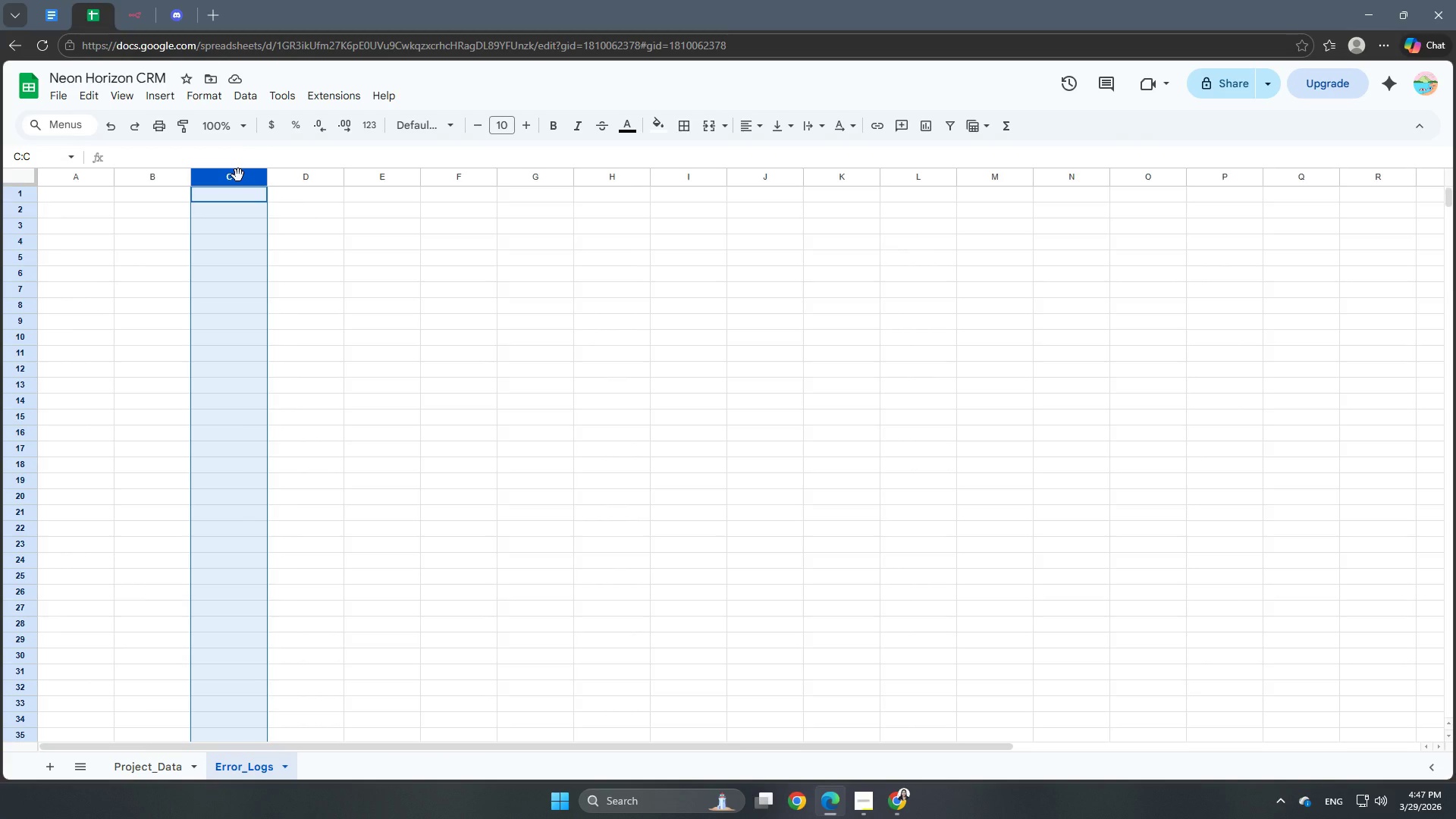 
hold_key(key=ShiftLeft, duration=3.03)
 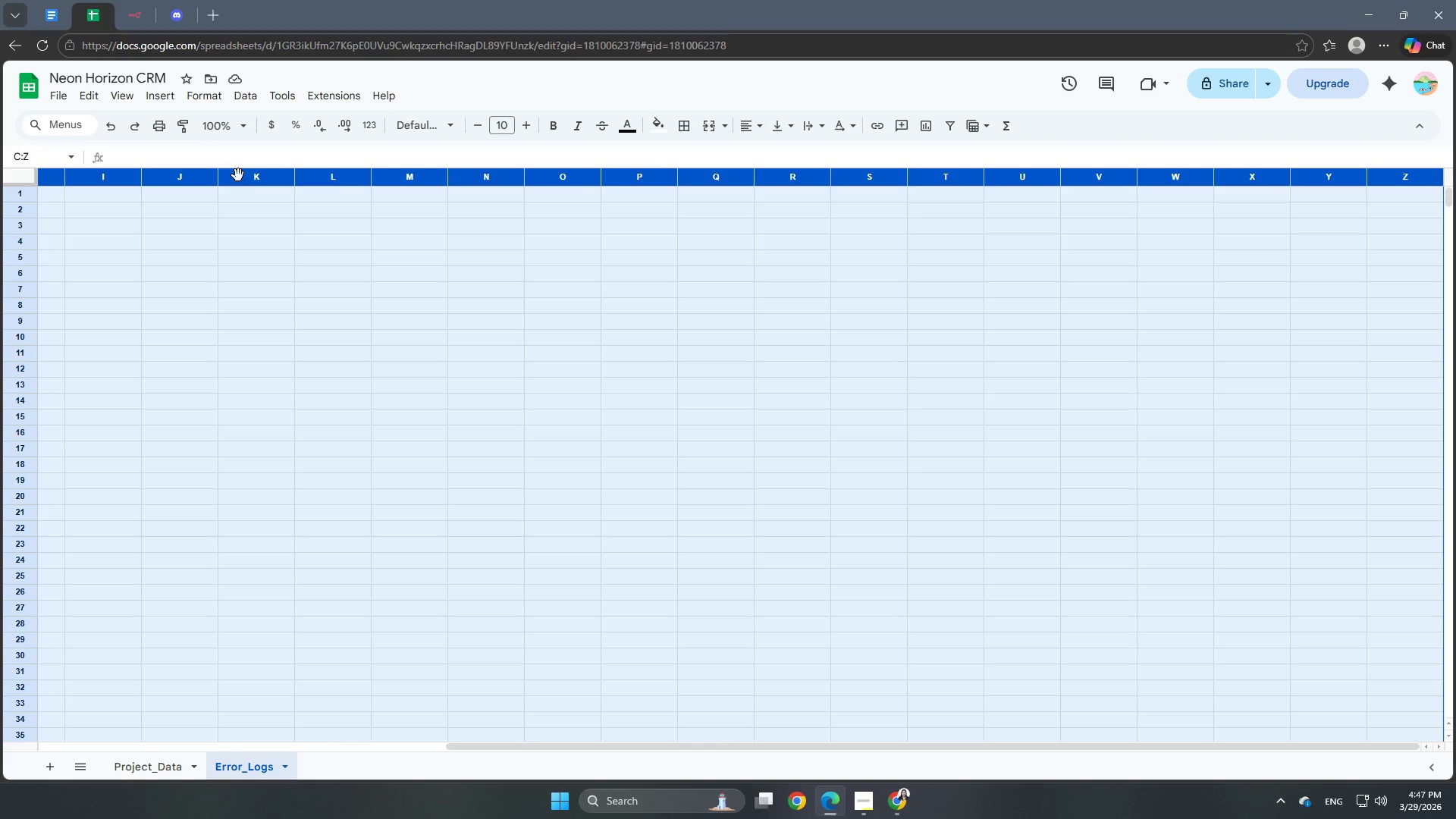 
hold_key(key=ArrowRight, duration=1.5)
 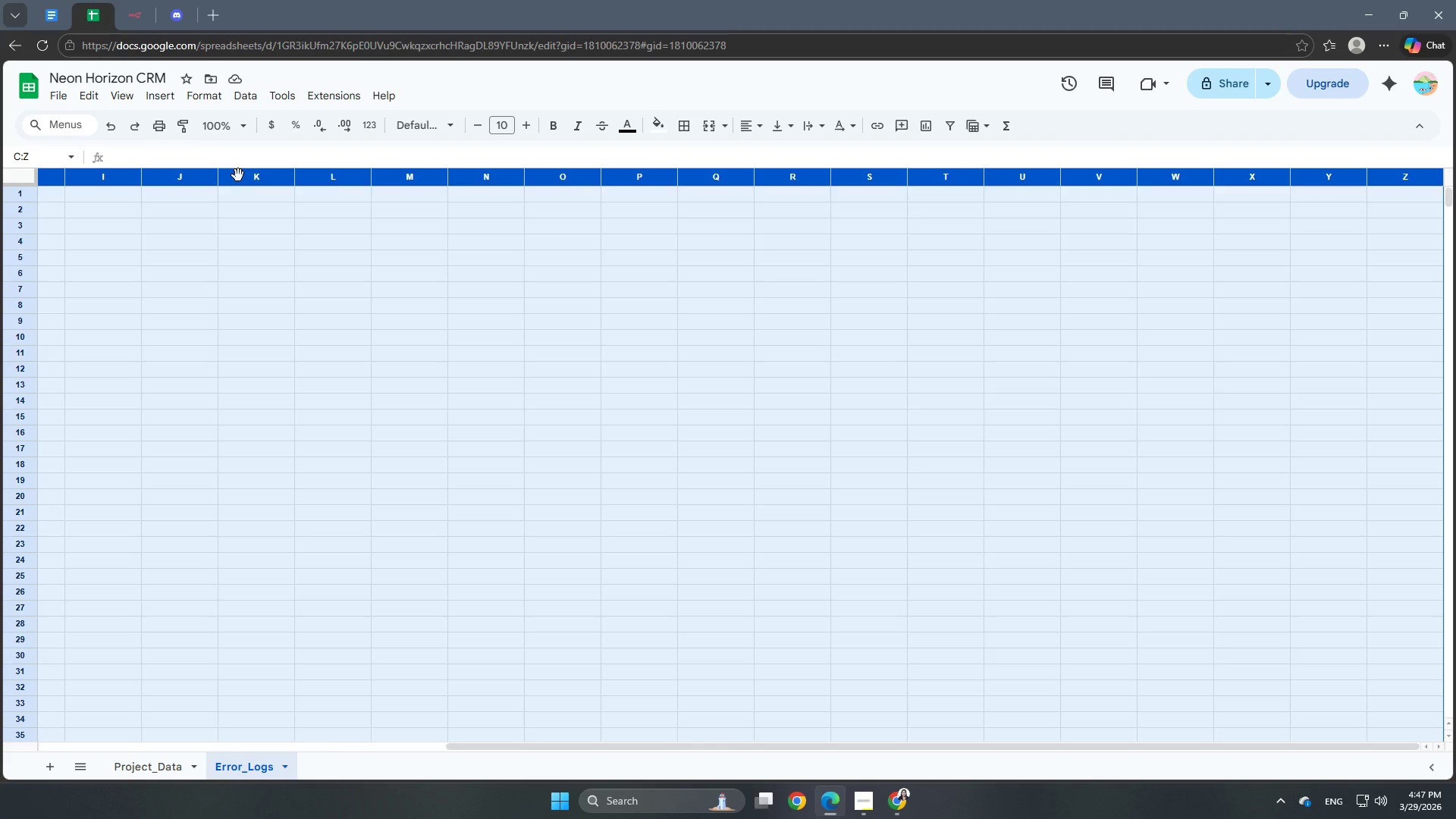 
hold_key(key=ArrowRight, duration=1.22)
 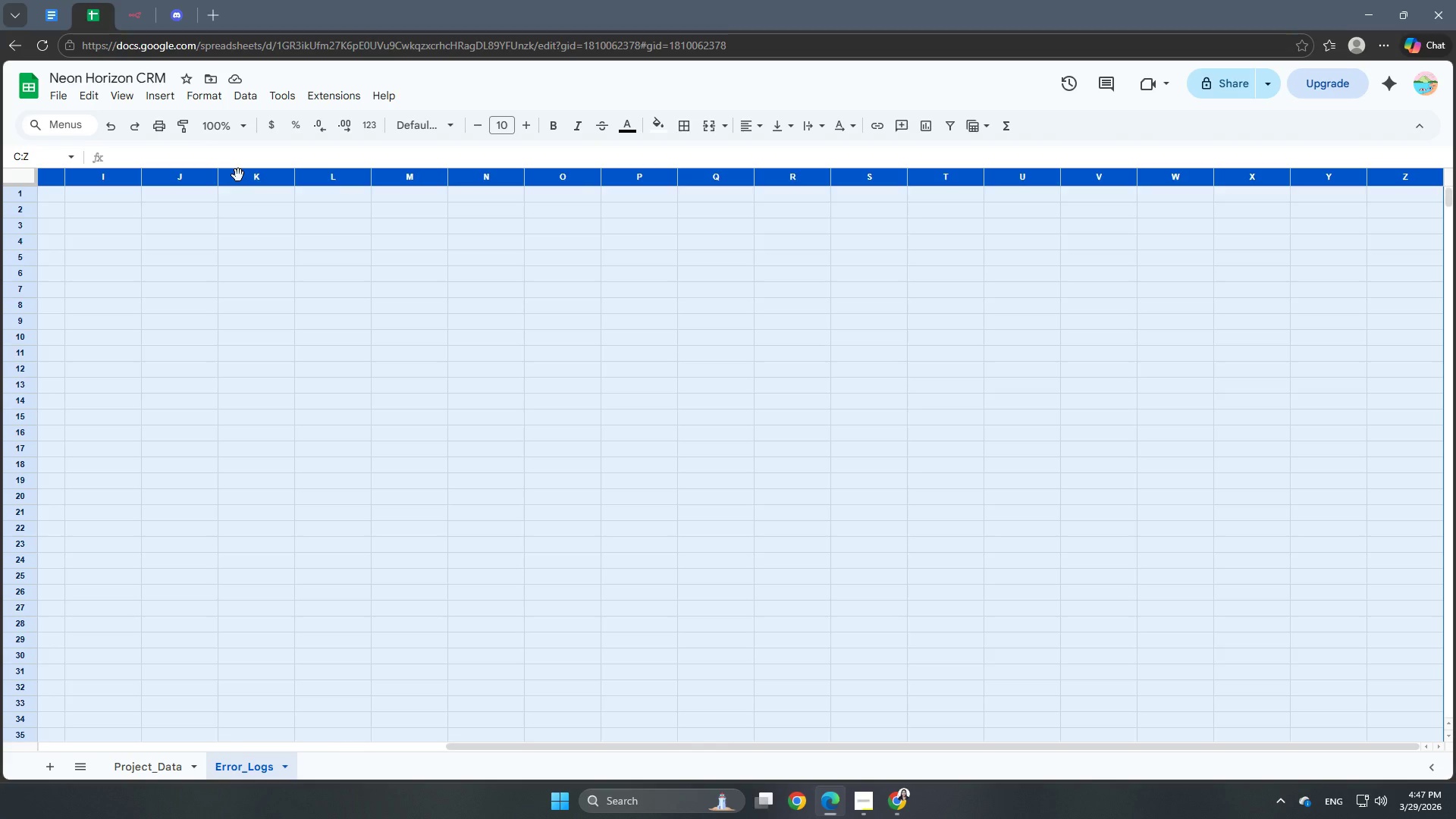 
wait(8.2)
 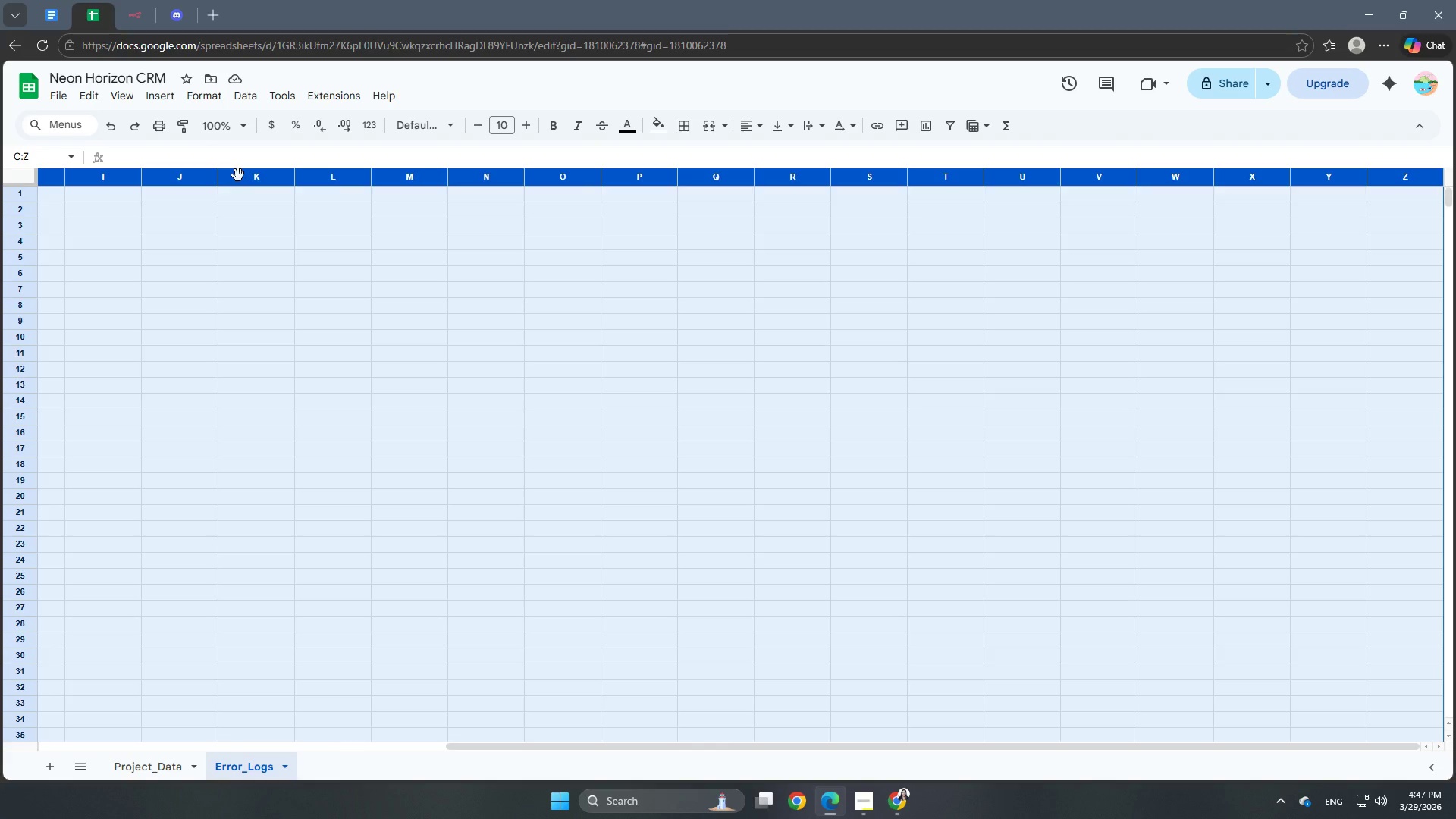 
left_click([845, 402])
 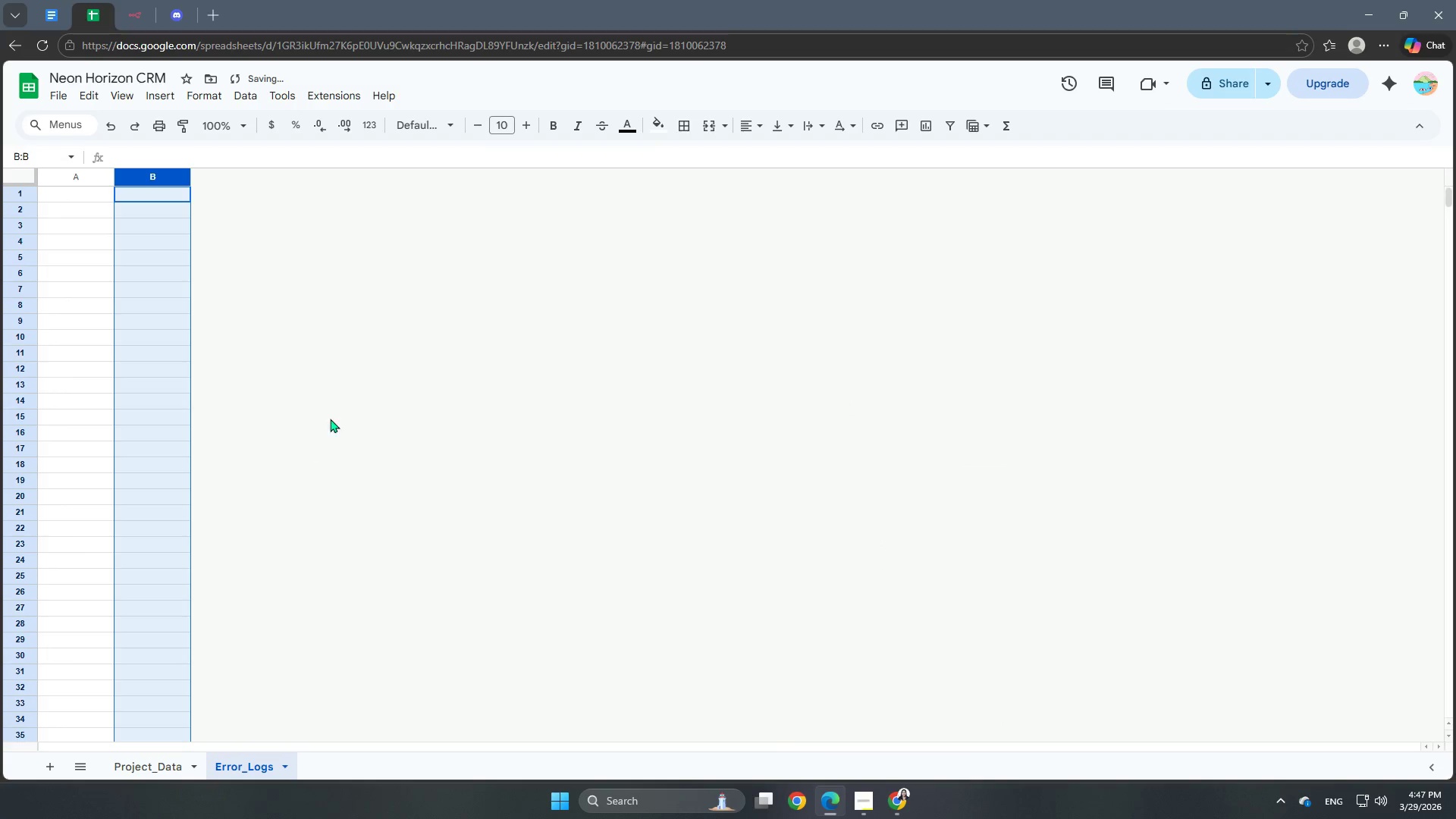 
left_click([322, 399])
 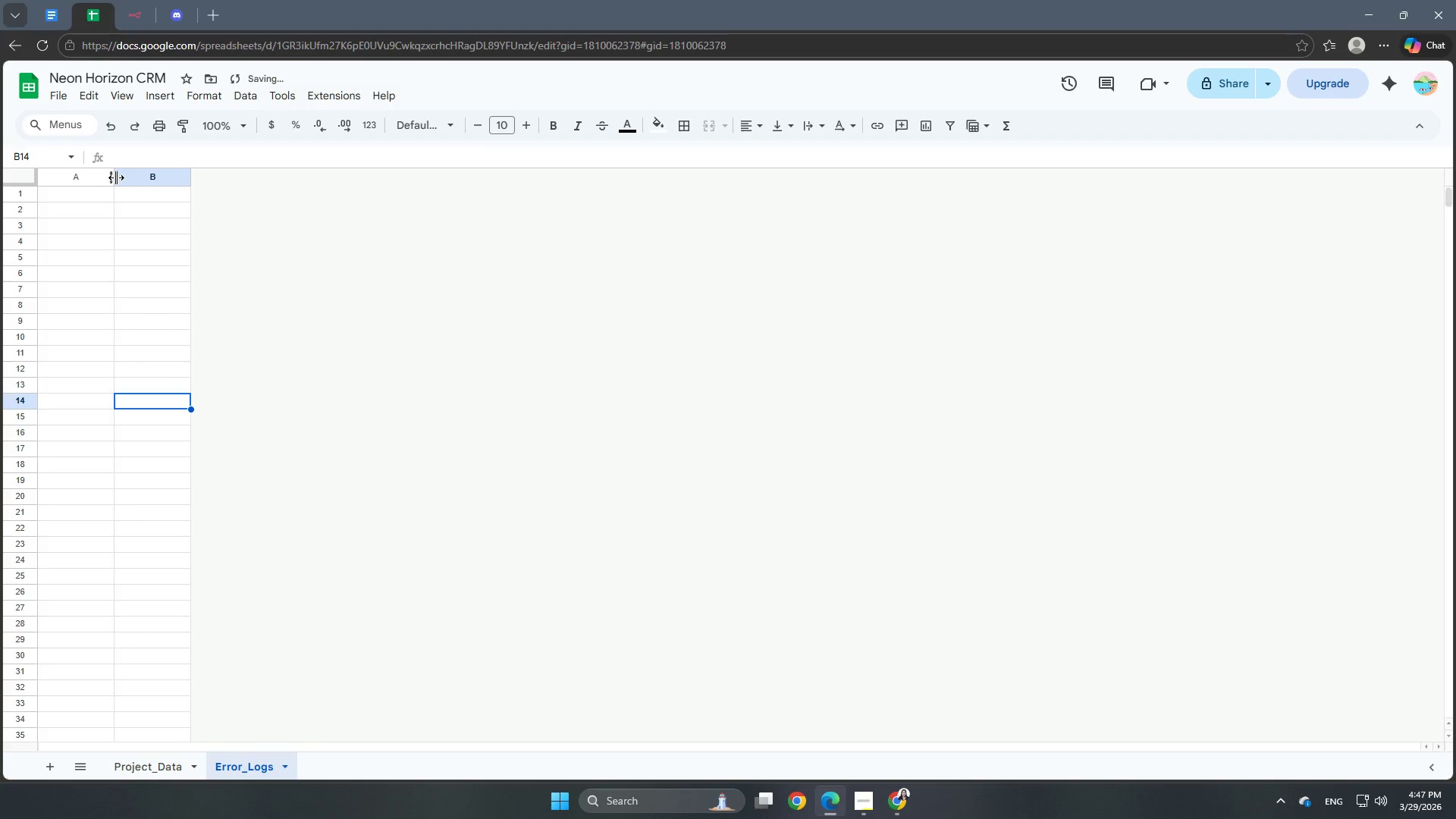 
left_click_drag(start_coordinate=[116, 177], to_coordinate=[353, 213])
 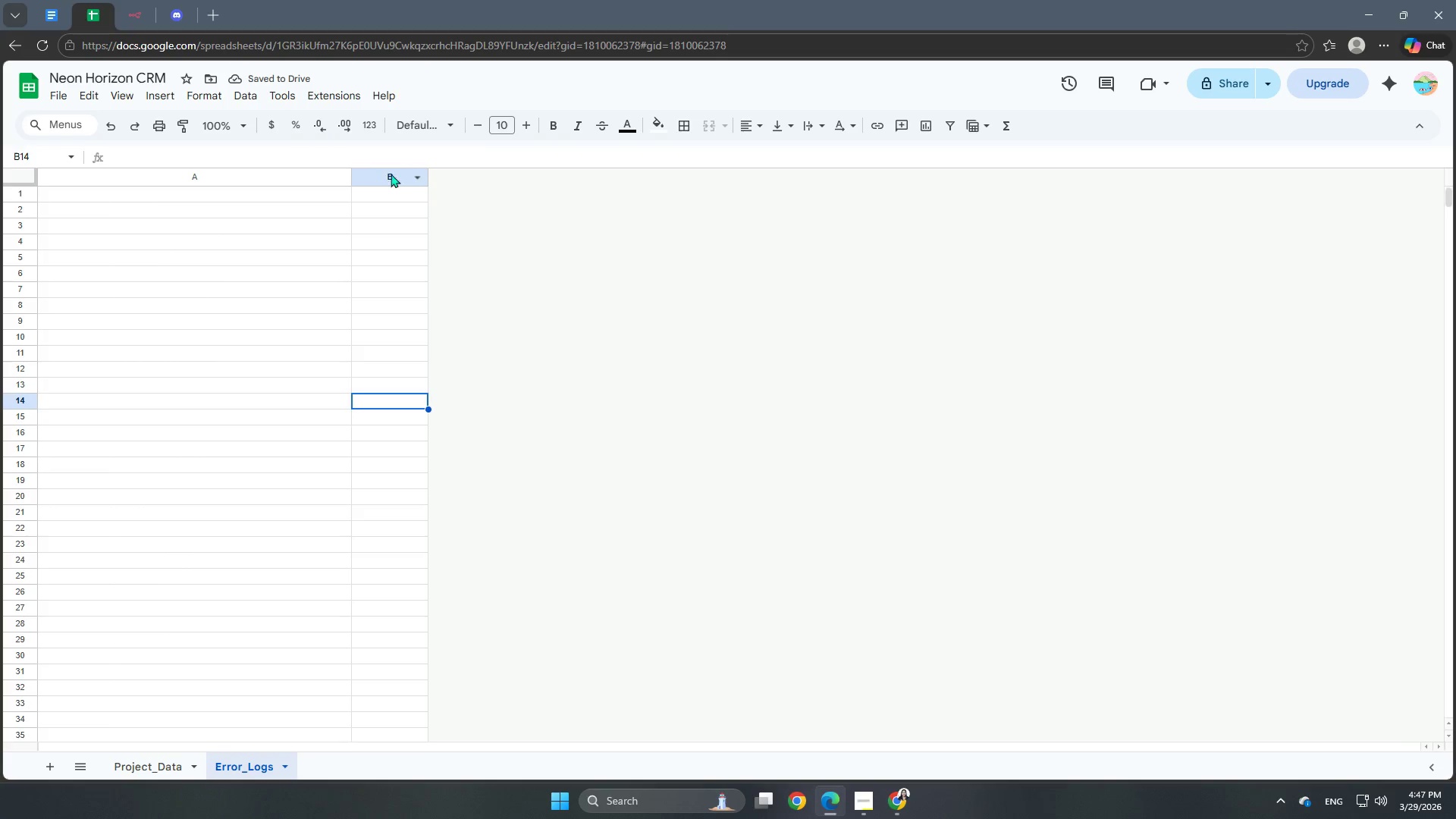 
left_click_drag(start_coordinate=[431, 177], to_coordinate=[657, 183])
 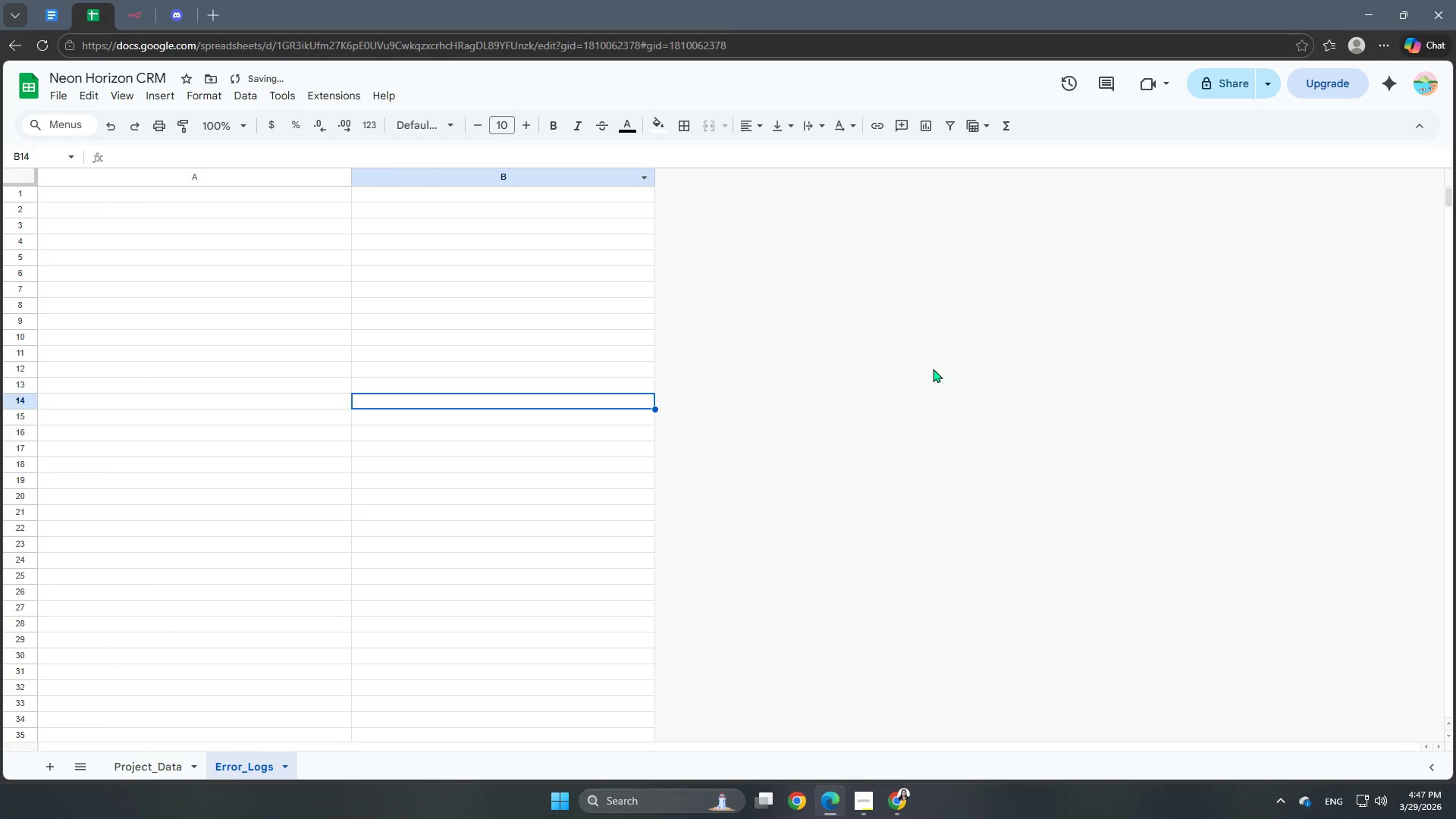 
left_click_drag(start_coordinate=[933, 369], to_coordinate=[937, 369])
 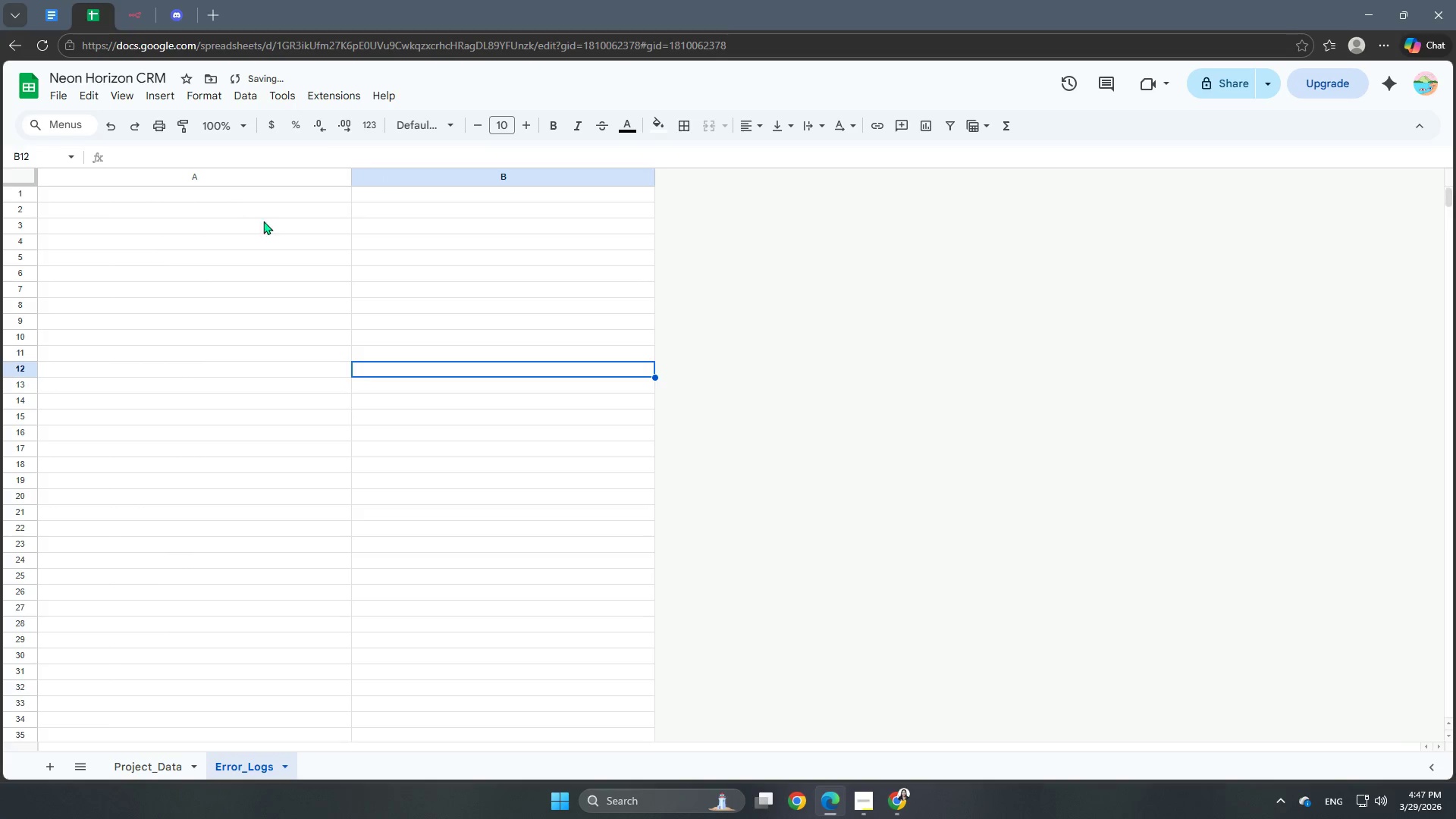 
left_click([246, 183])
 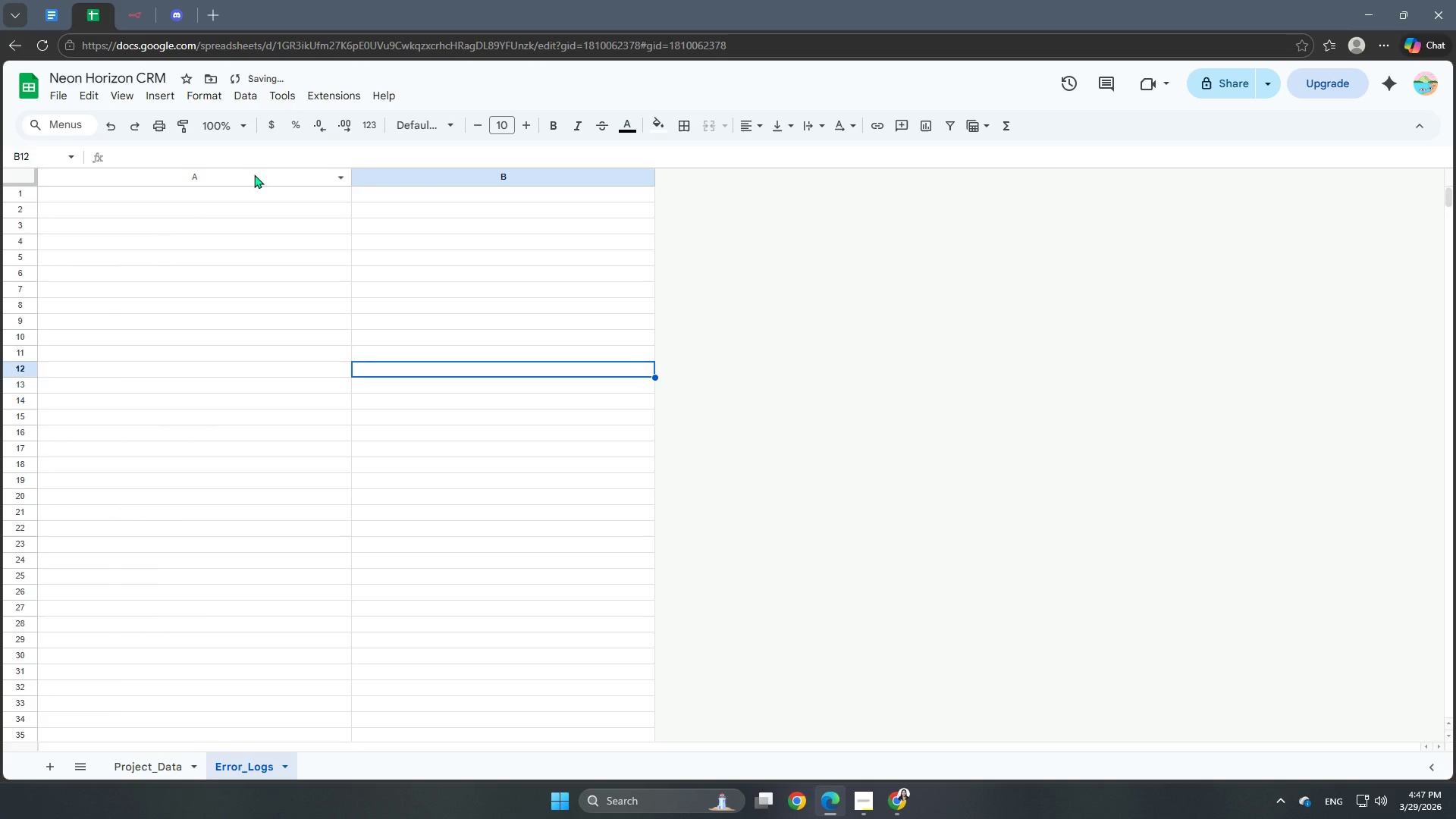 
left_click([254, 174])
 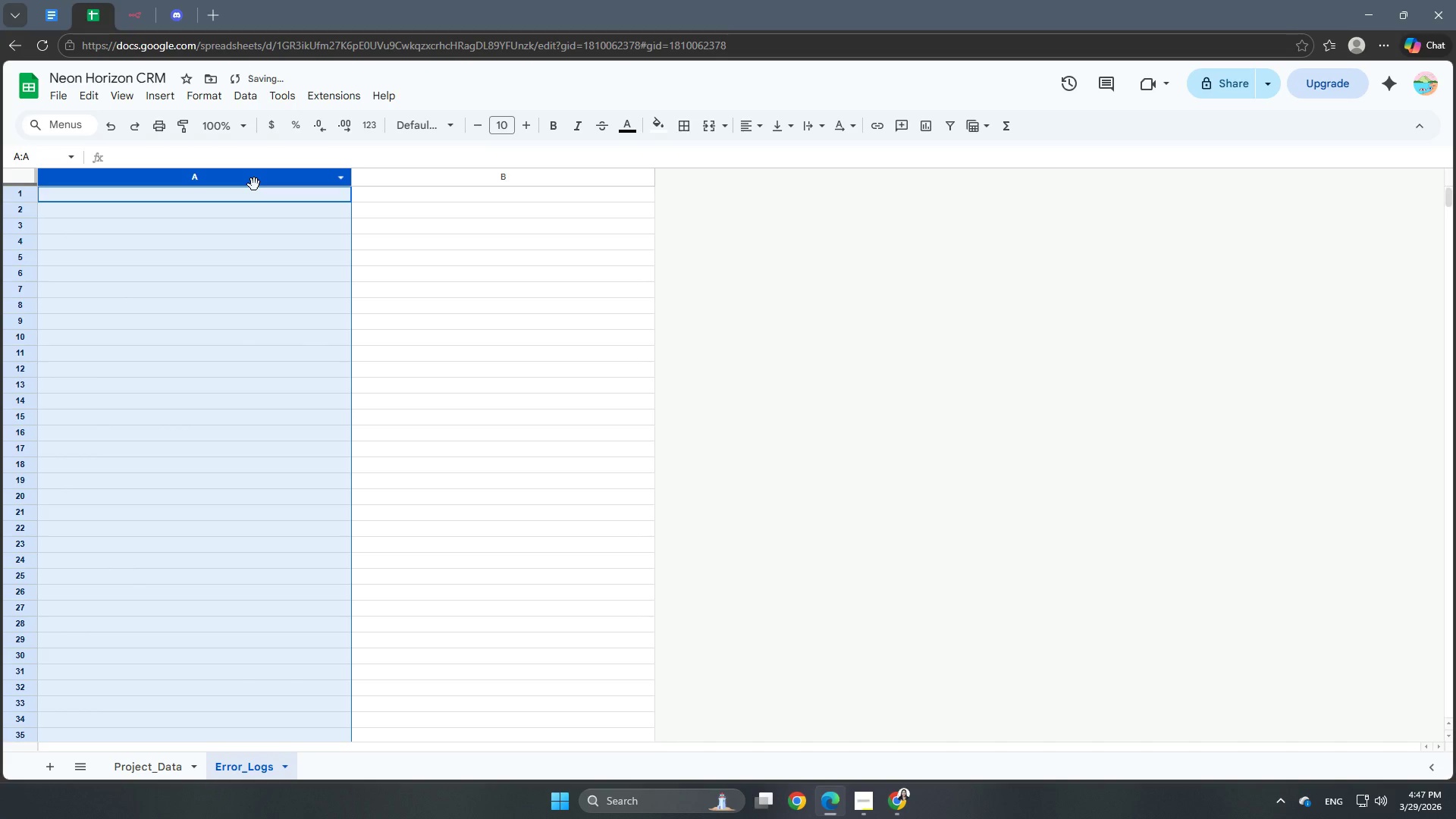 
hold_key(key=ShiftLeft, duration=0.92)
left_click([455, 177])
 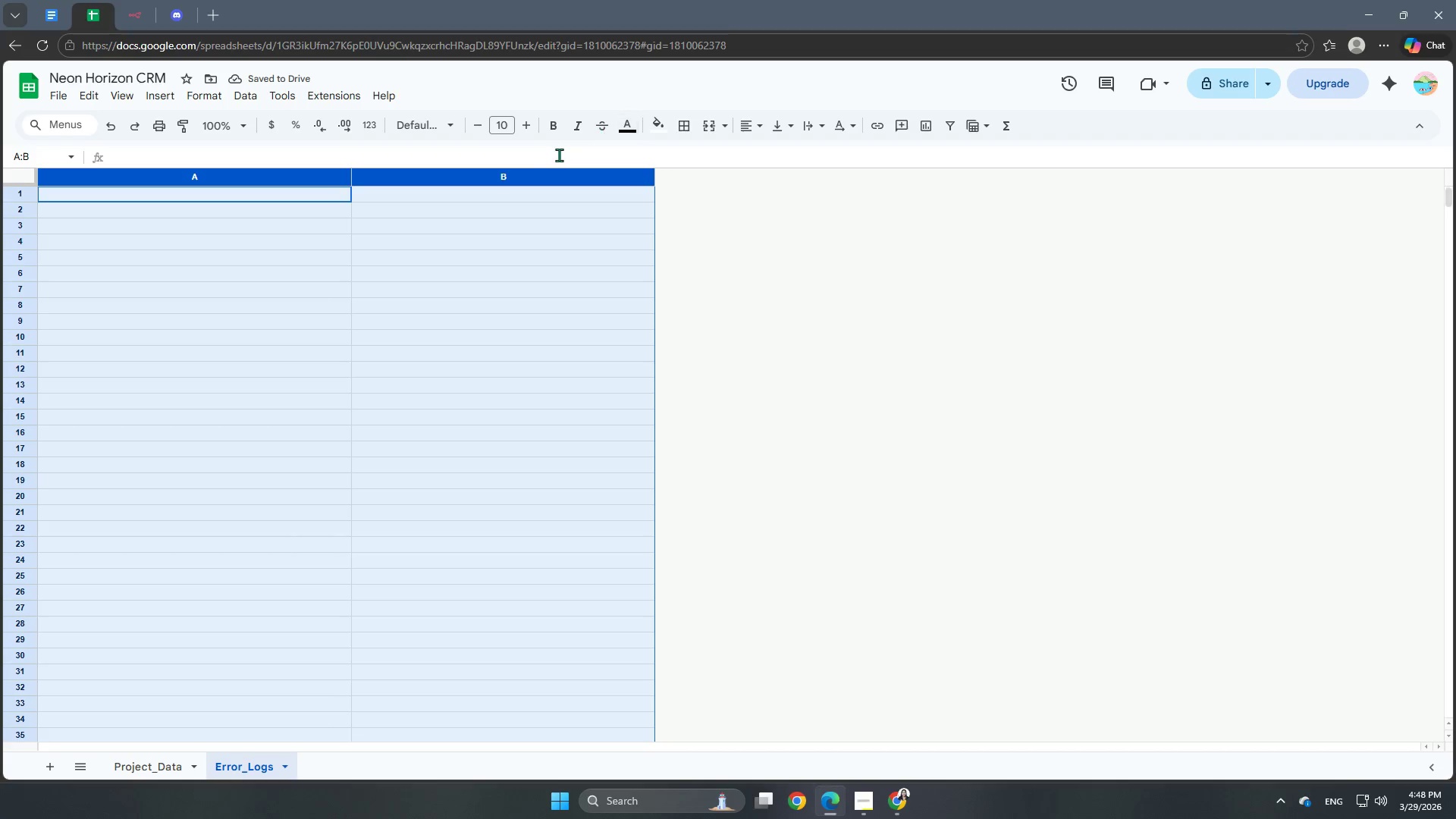 
double_click([520, 124])
 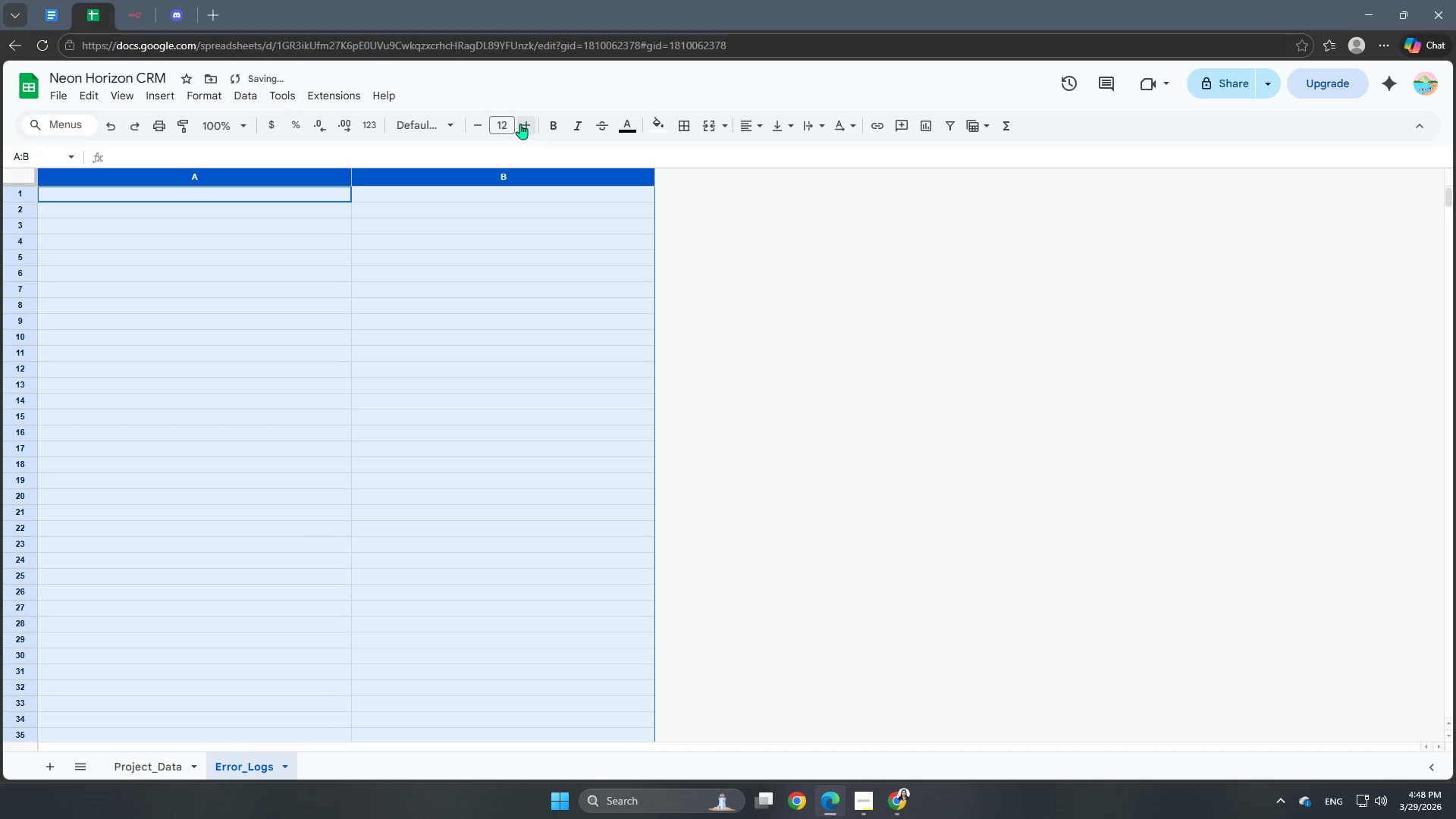 
triple_click([520, 124])
 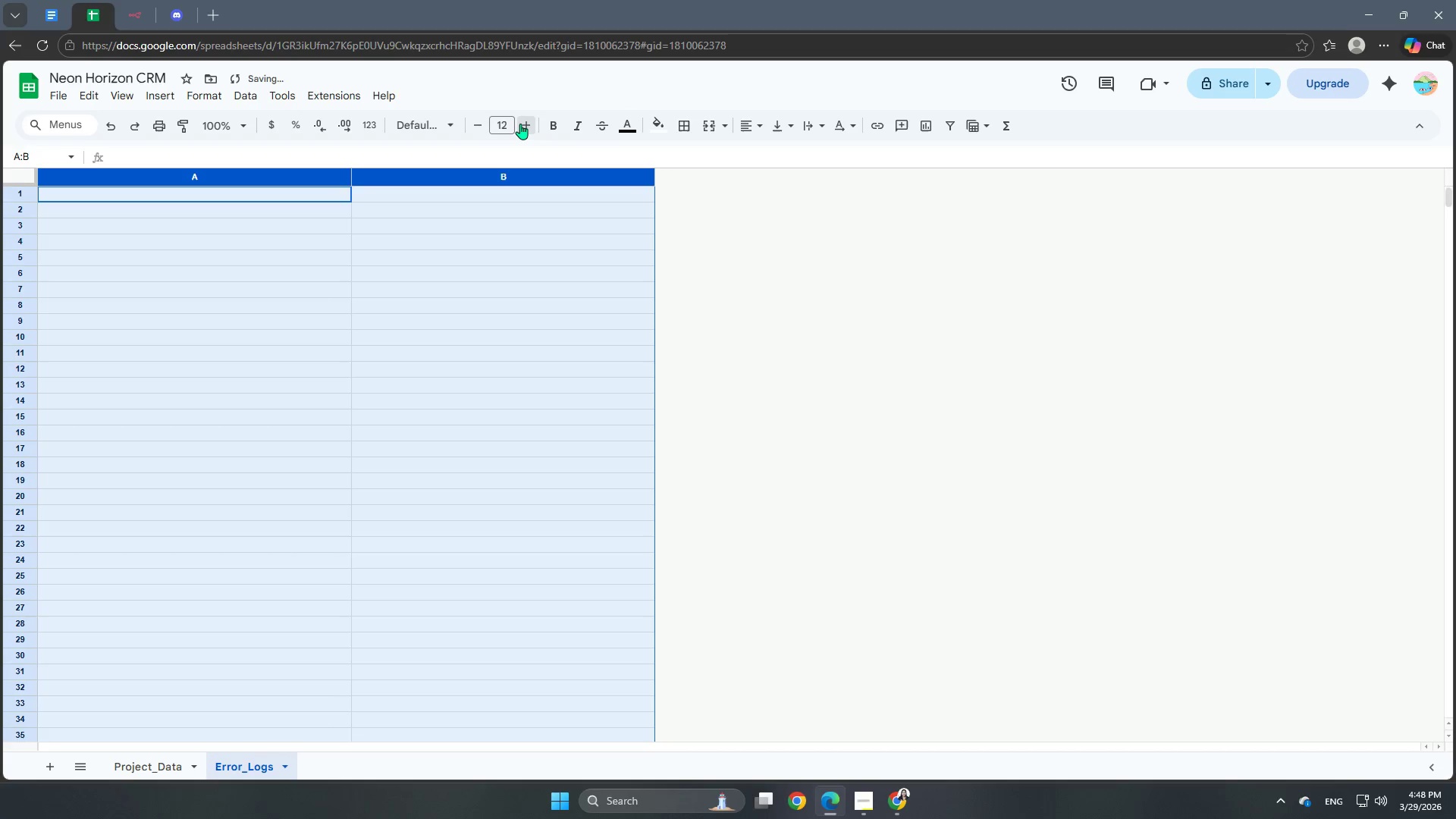 
triple_click([520, 124])
 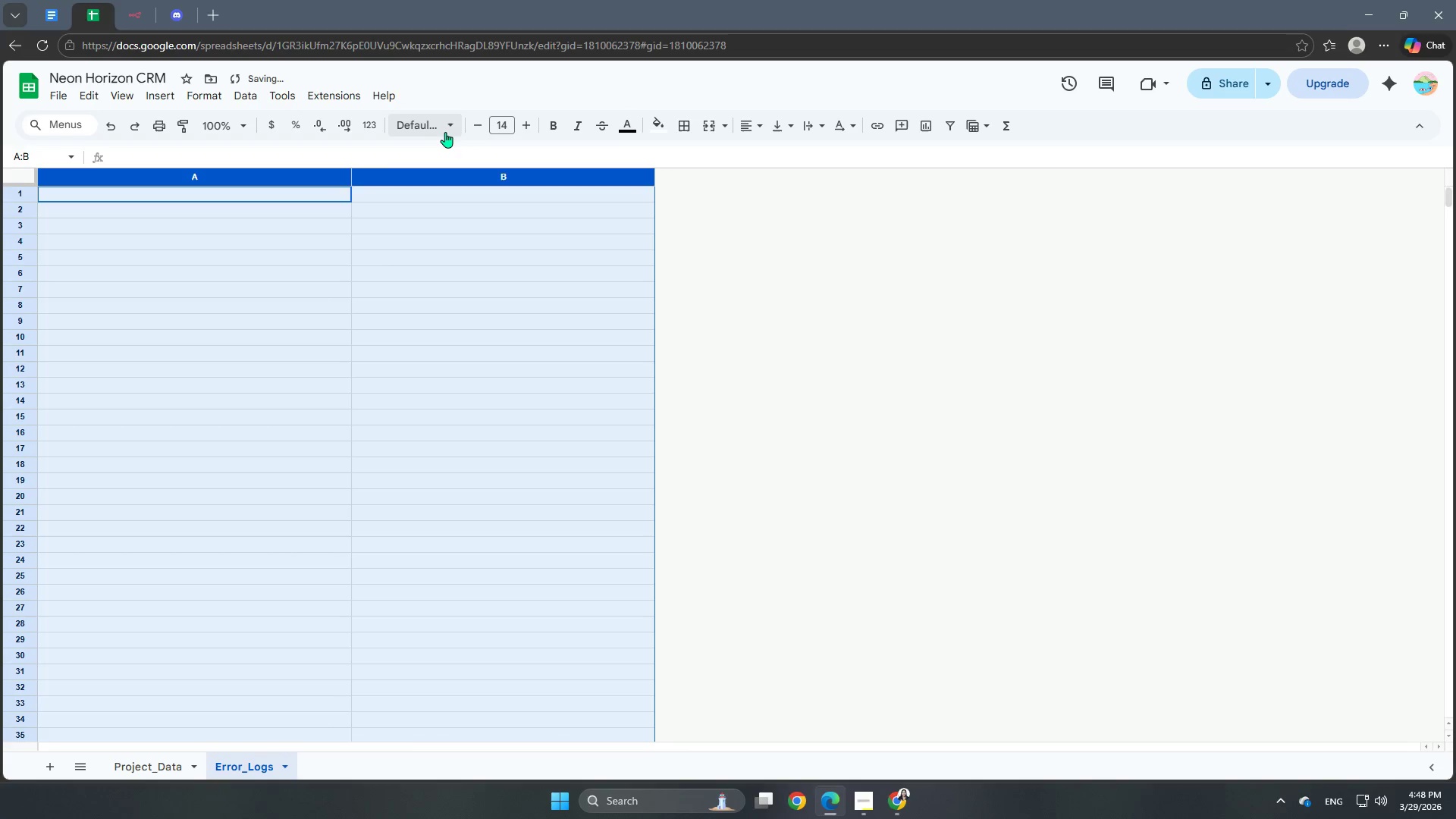 
left_click([444, 132])
 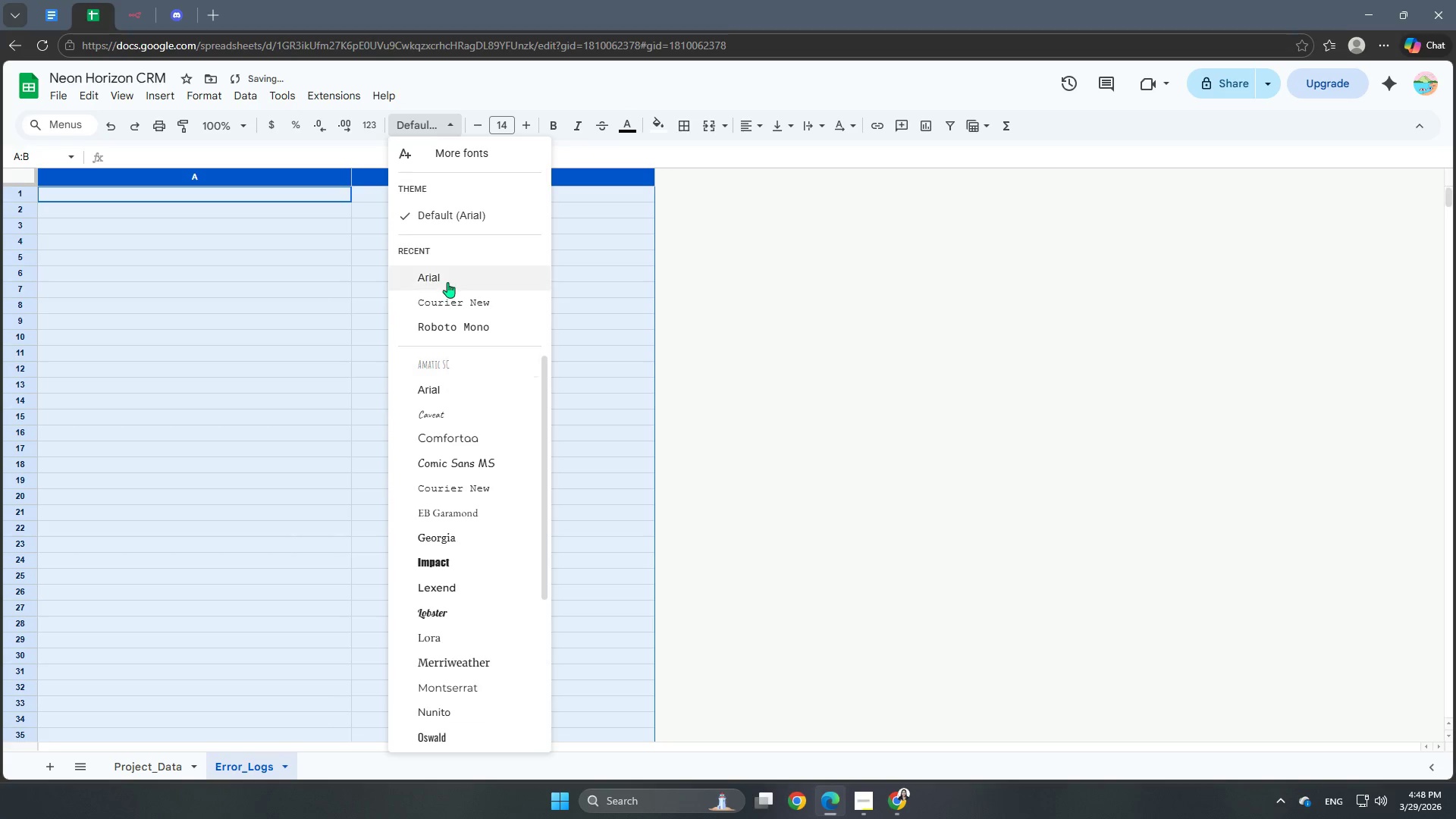 
left_click([448, 276])
 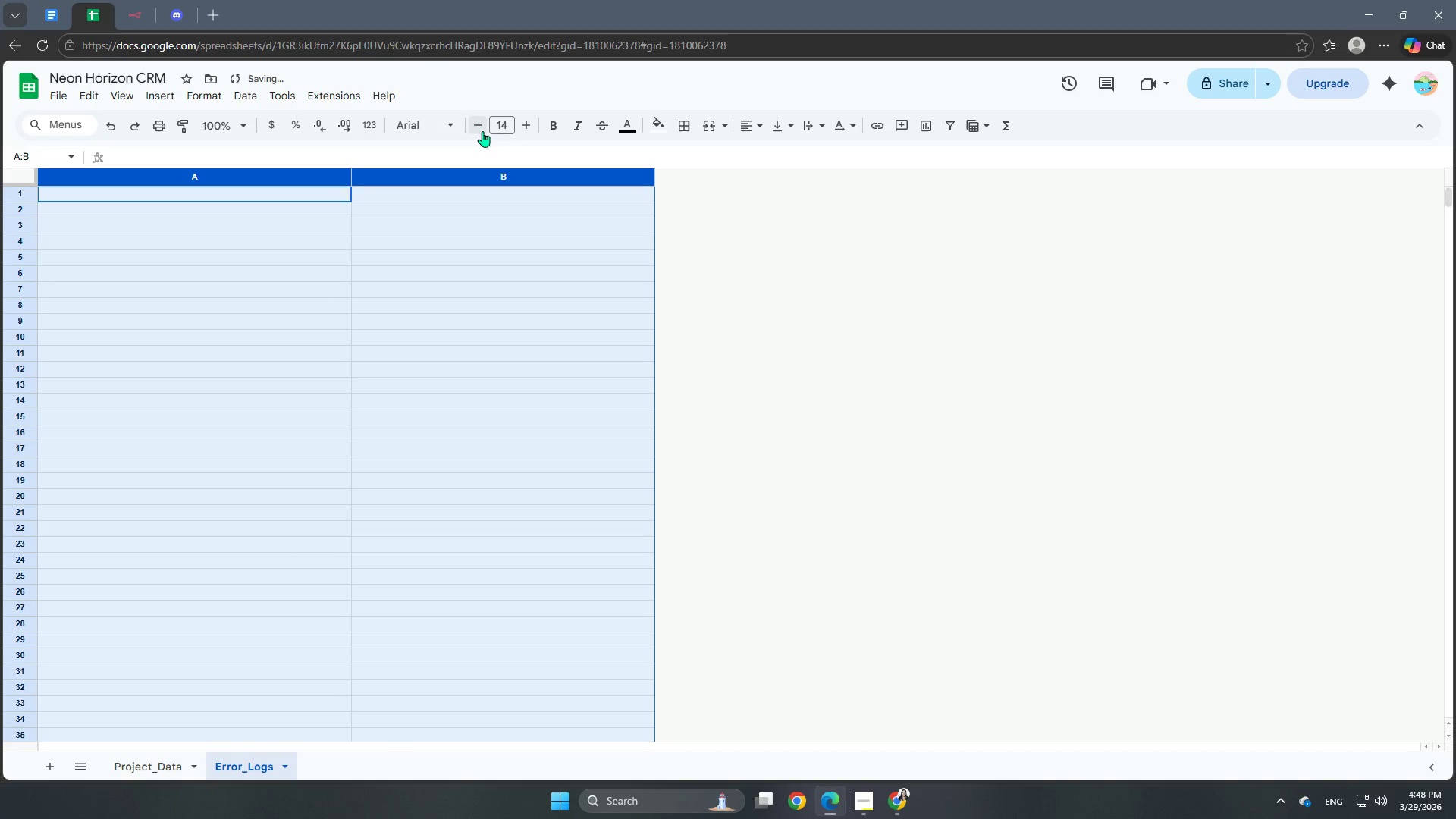 
double_click([482, 131])
 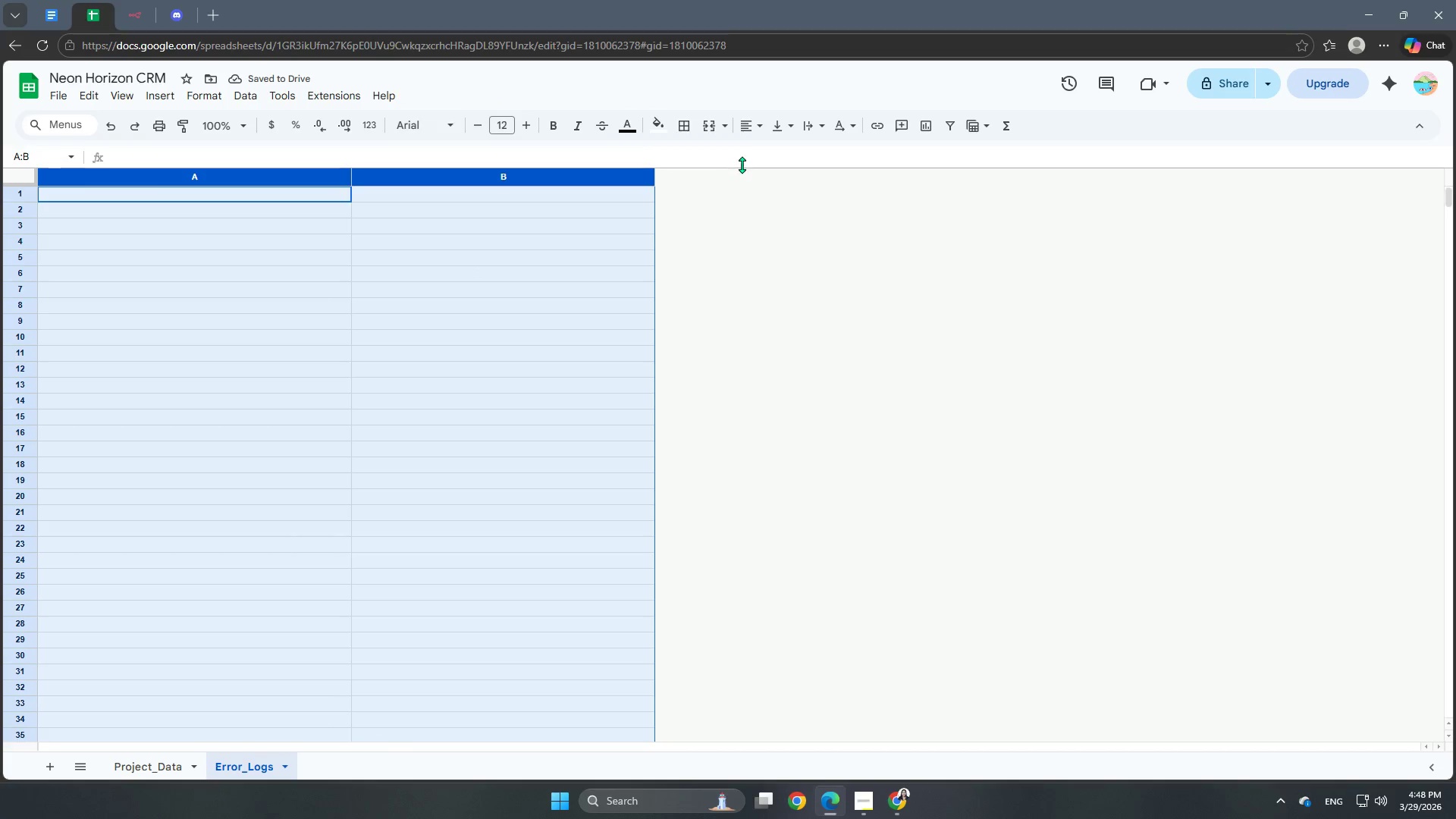 
left_click([763, 124])
 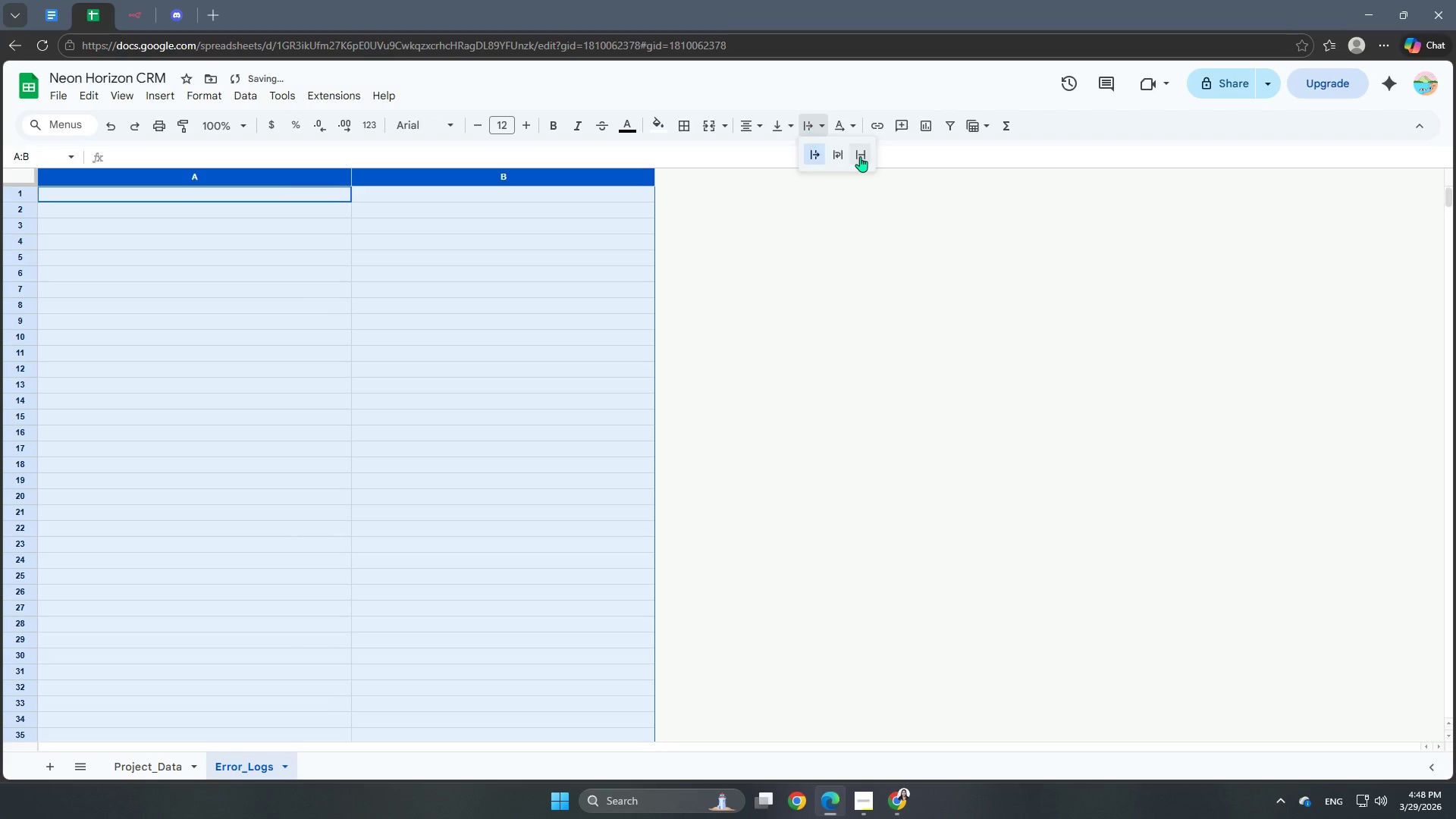 
left_click([839, 161])
 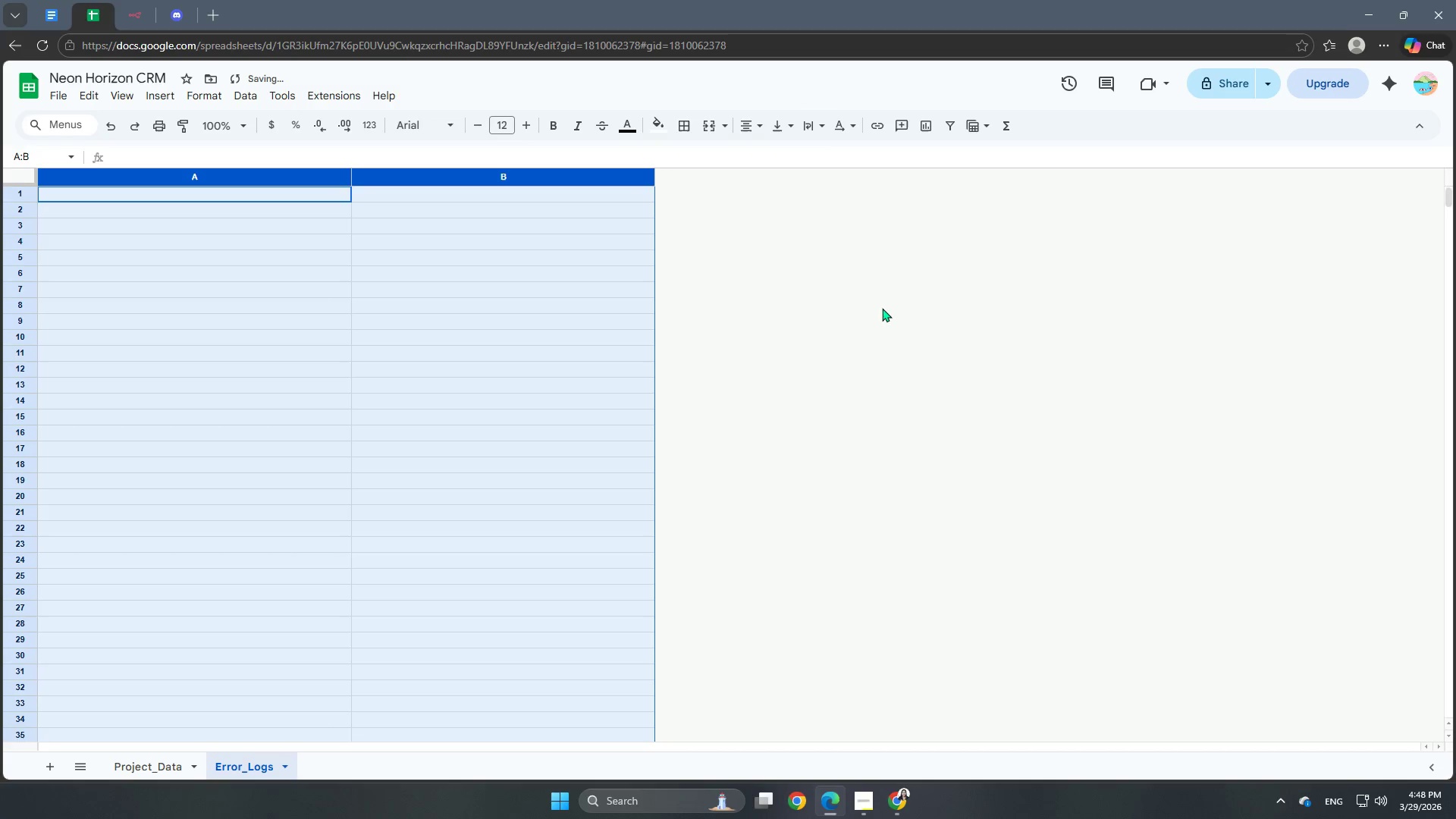 
left_click([860, 327])
 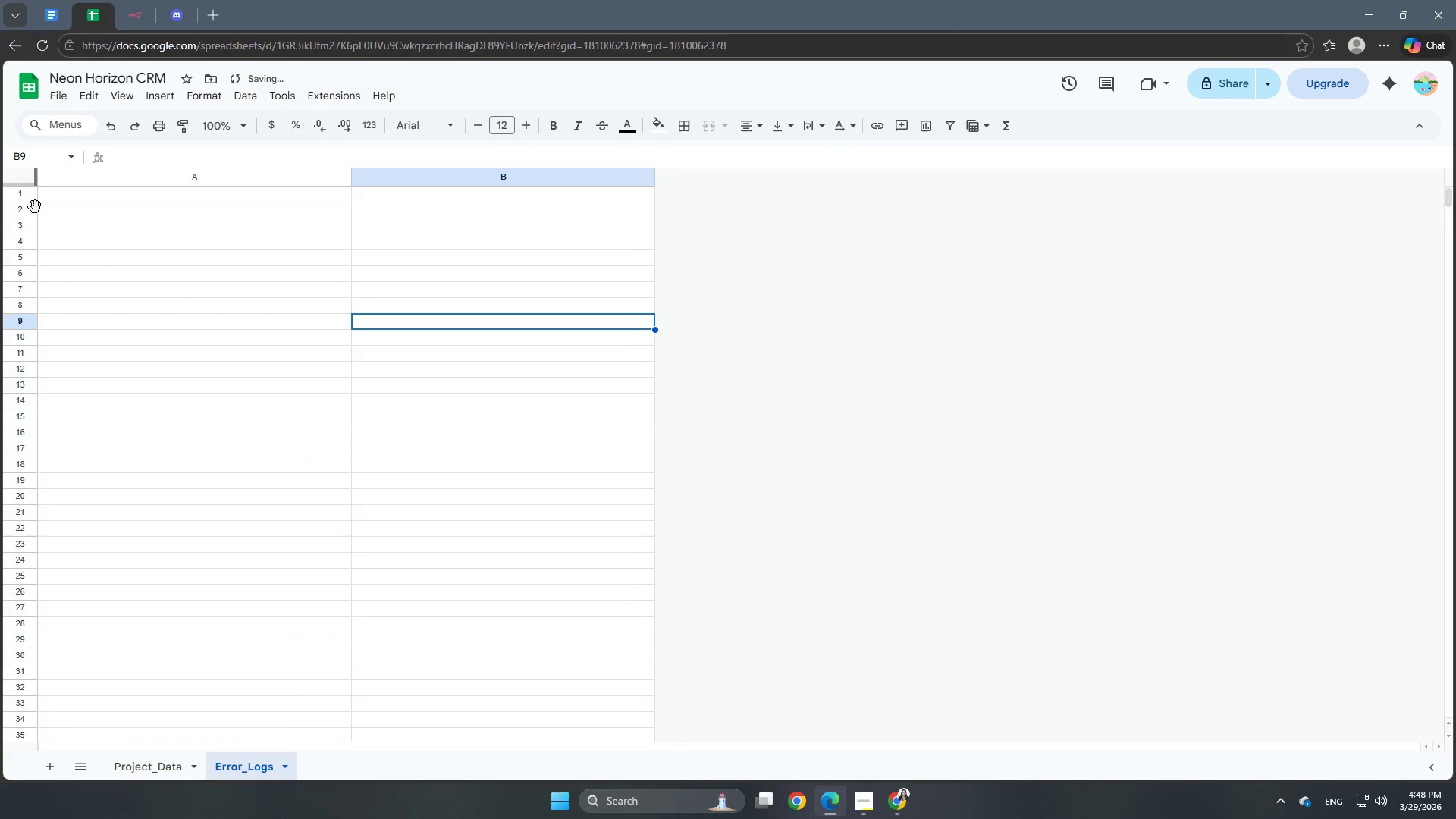 
left_click([28, 198])
 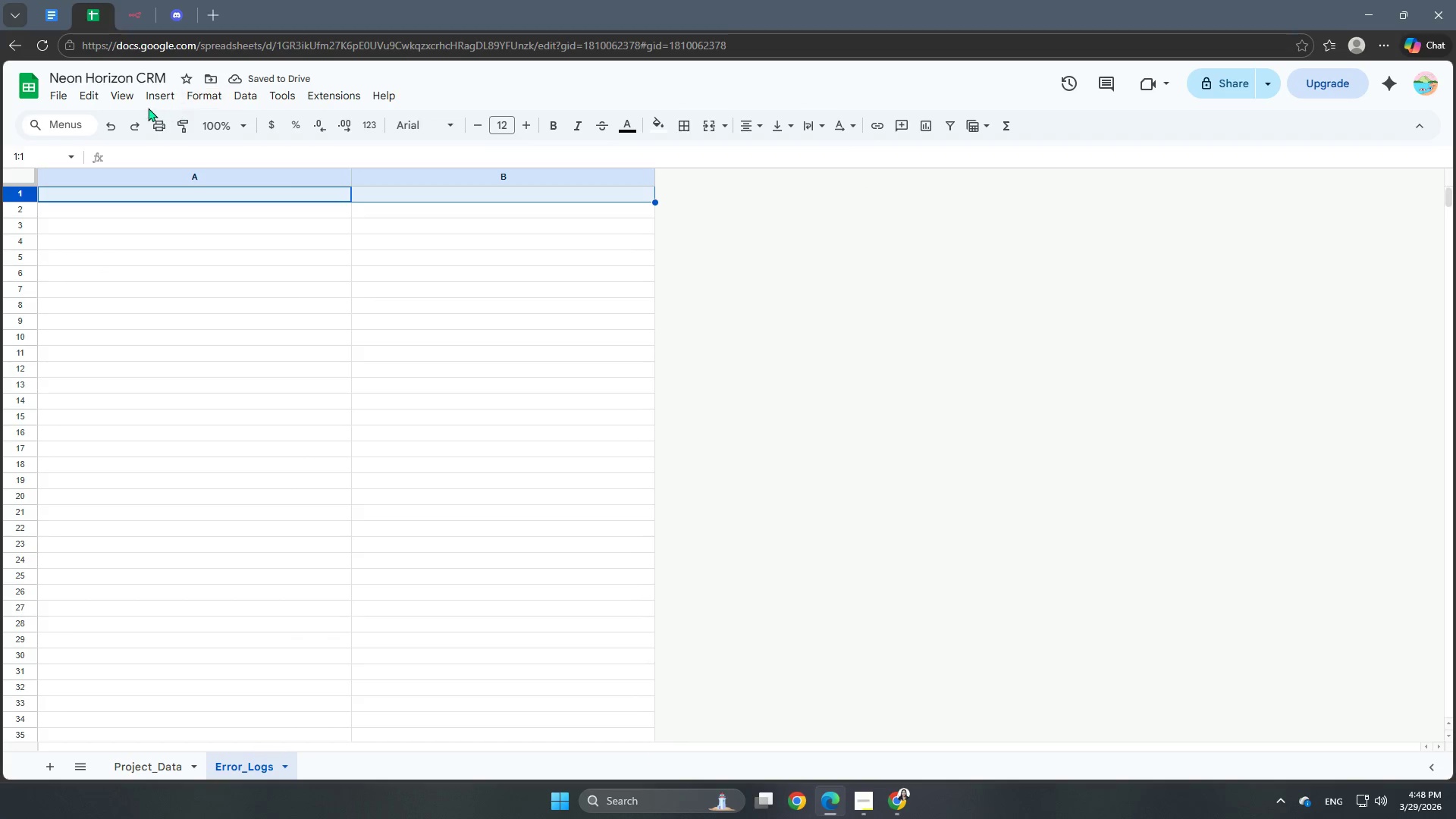 
left_click([125, 95])
 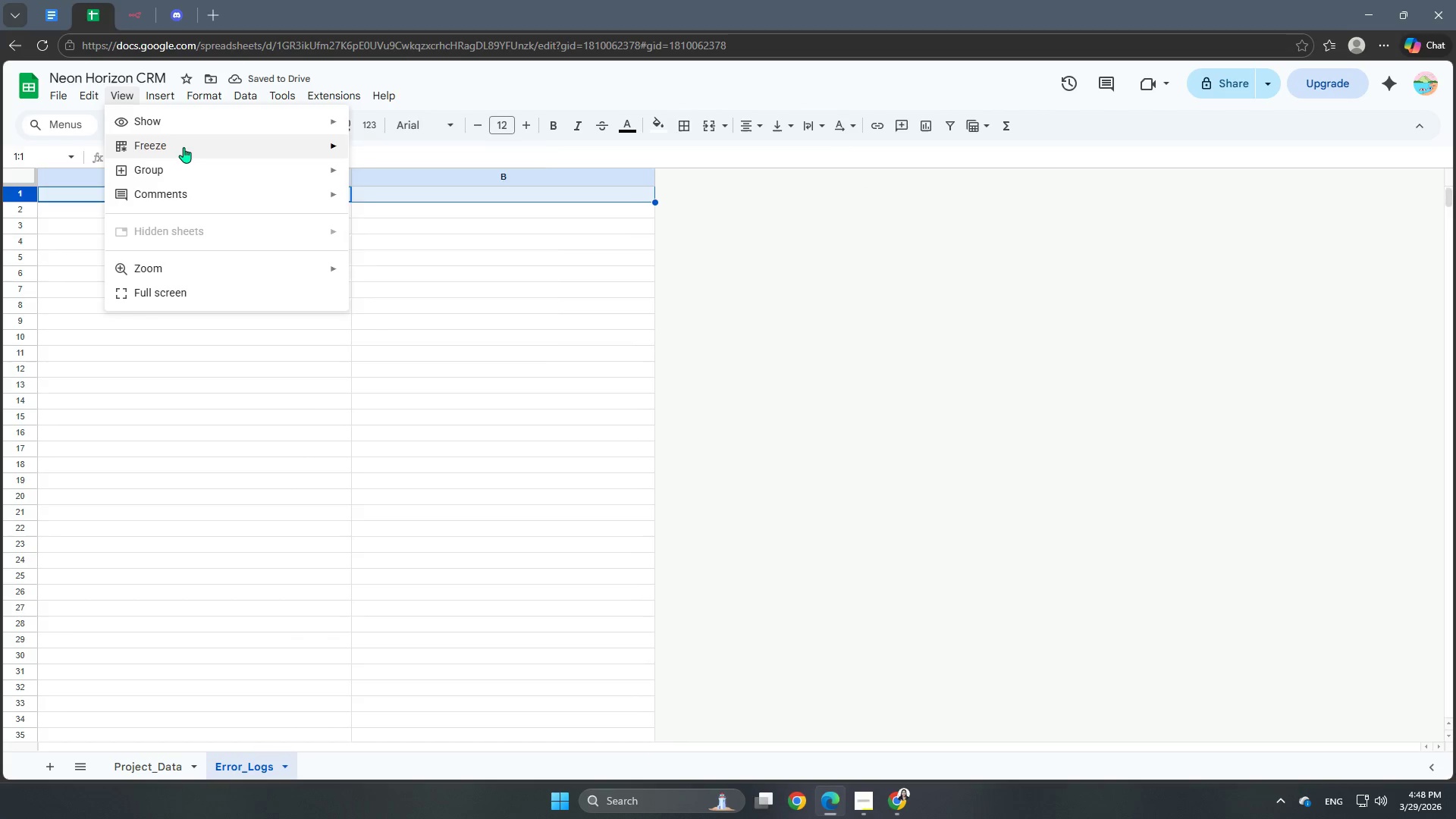 
left_click([184, 149])
 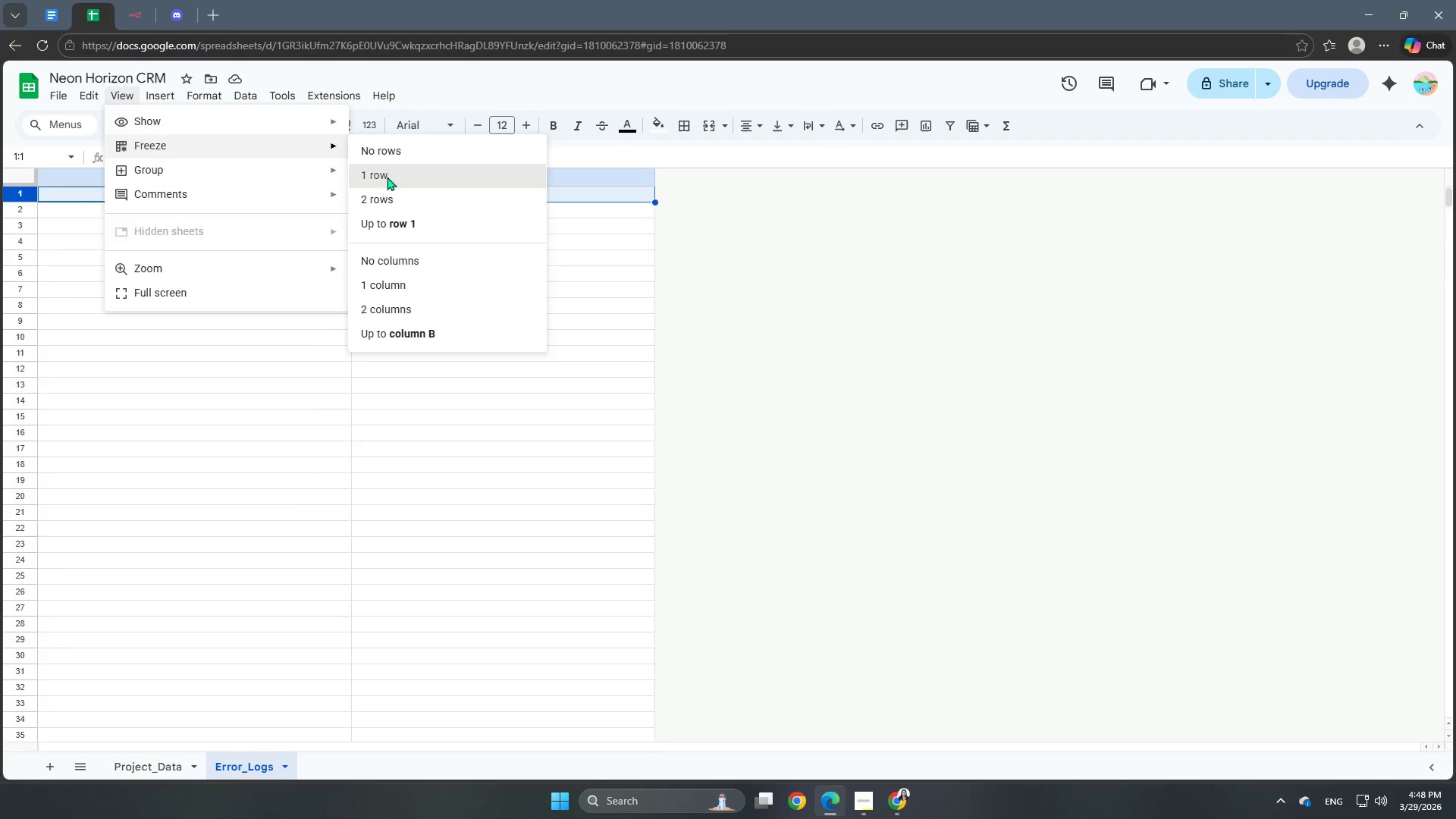 
double_click([699, 300])
 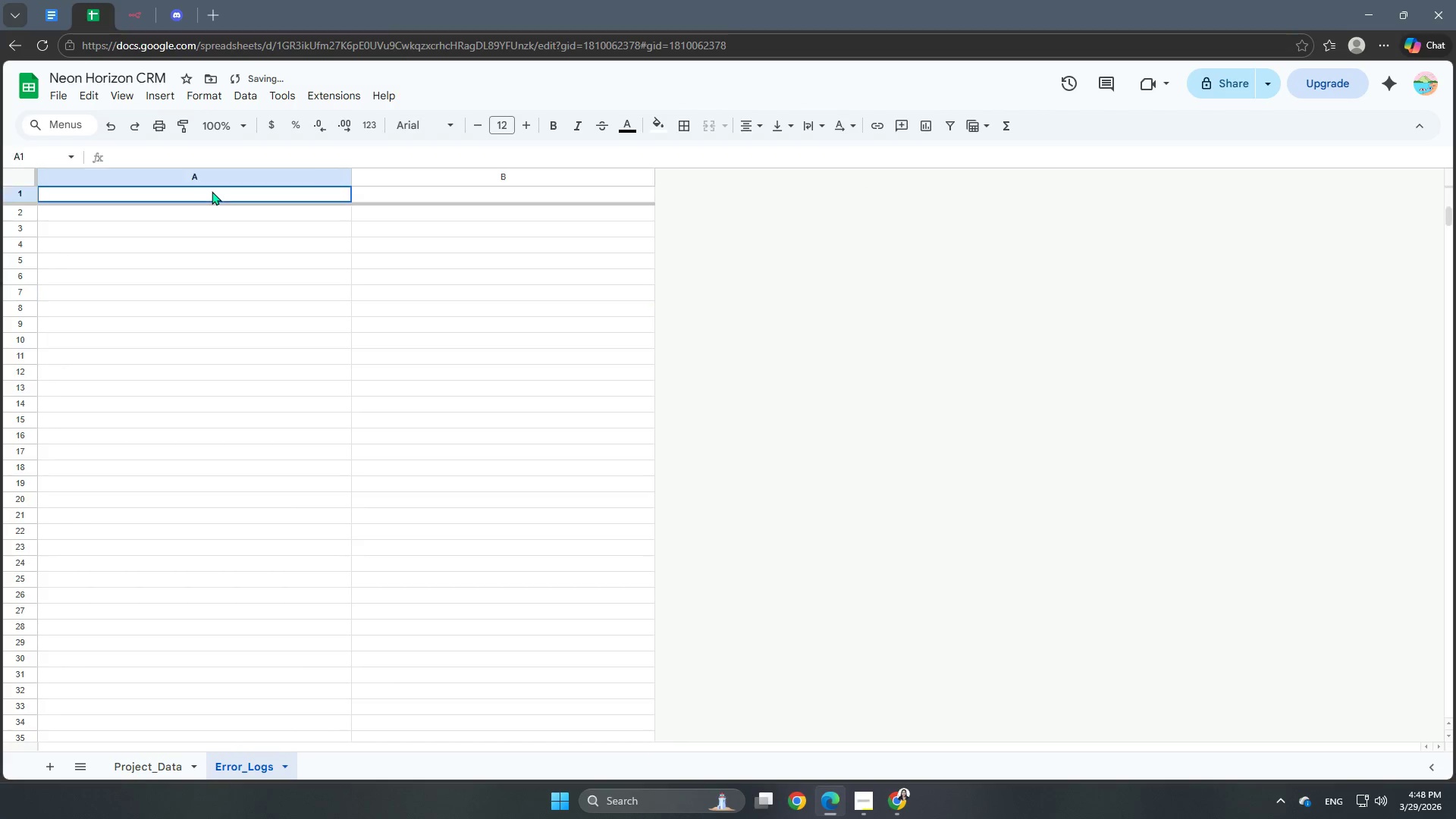 
double_click([212, 191])
 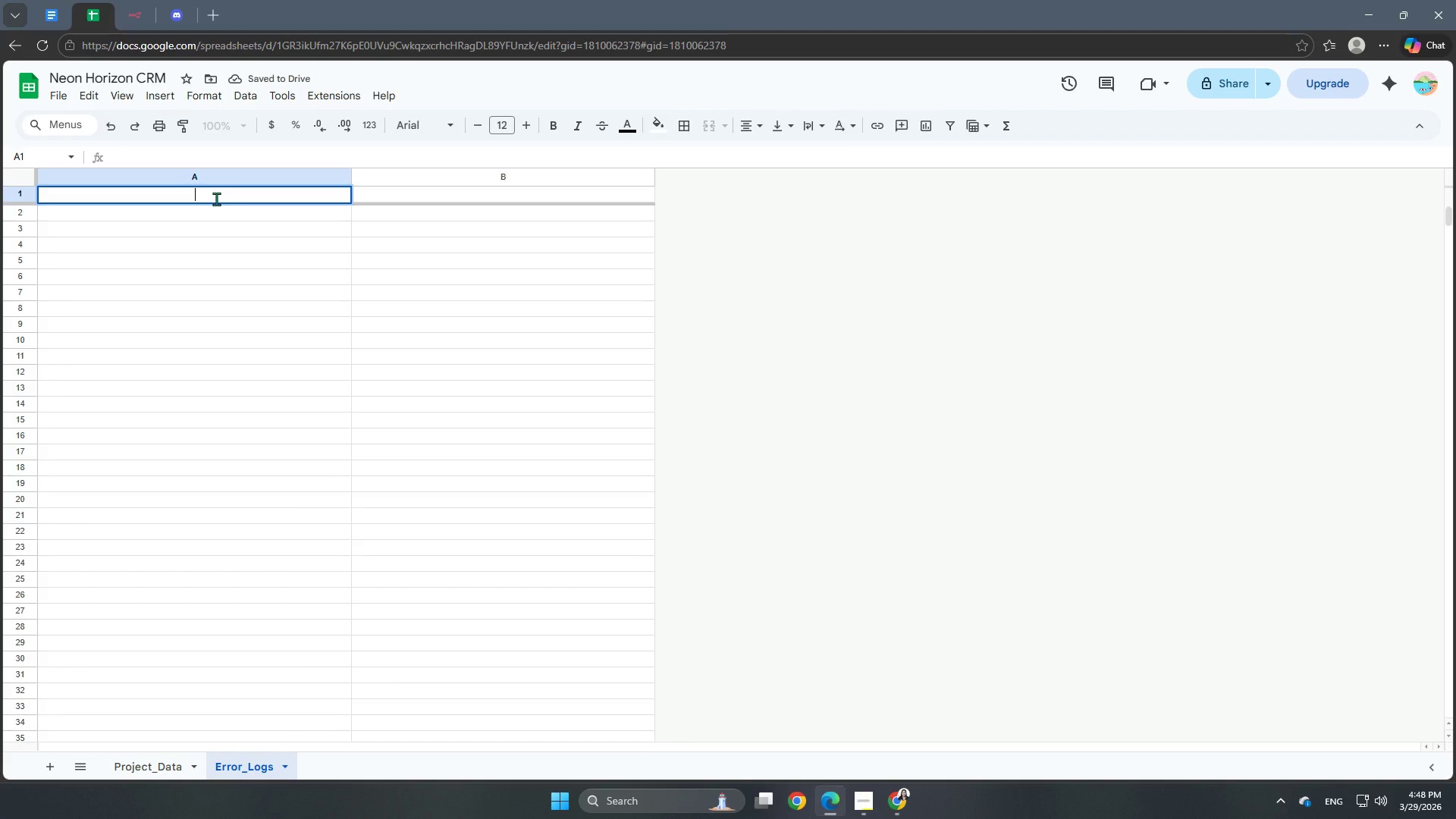 
type(Tims)
key(Backspace)
type(estamp)
 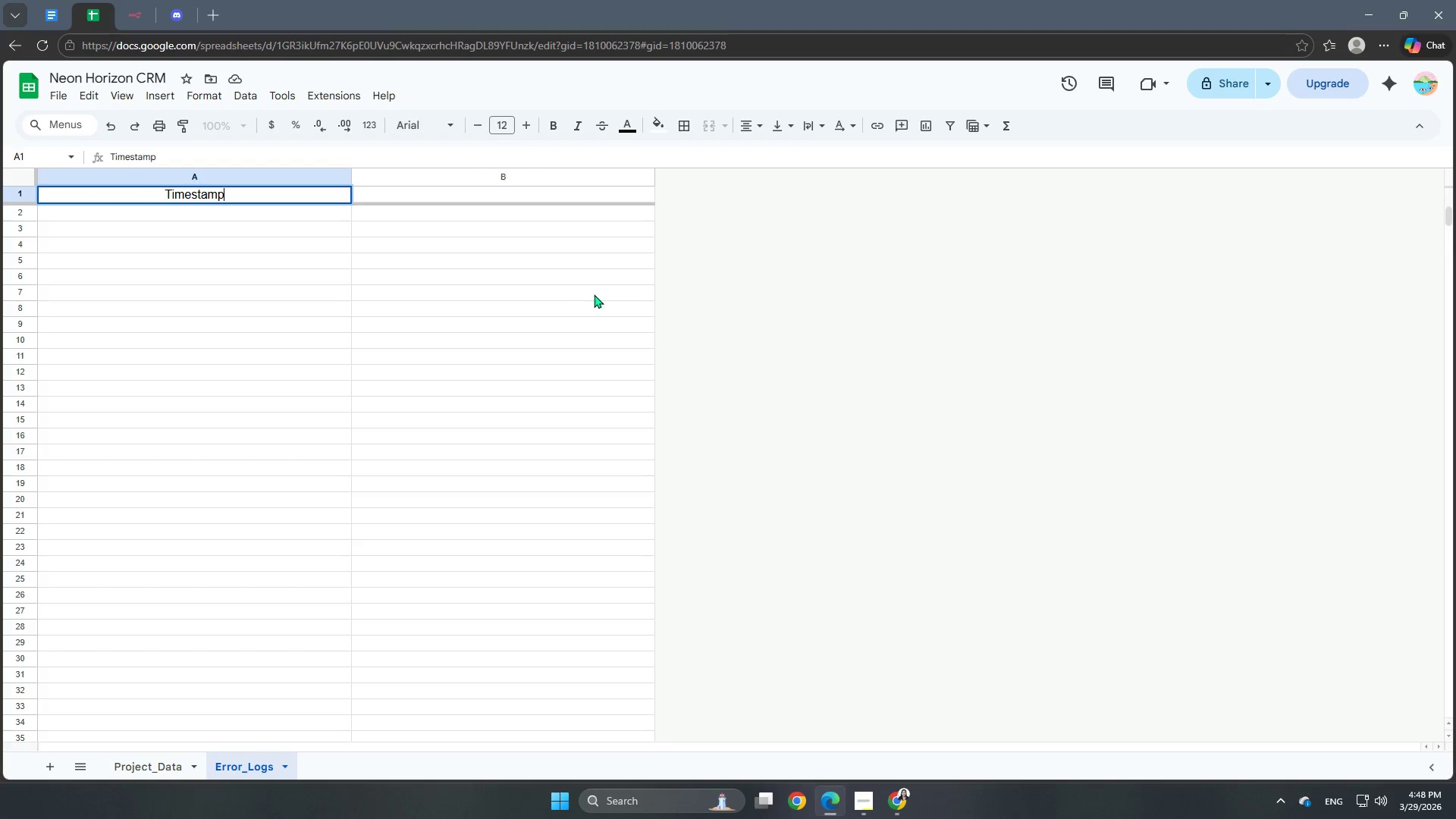 
left_click([778, 332])
 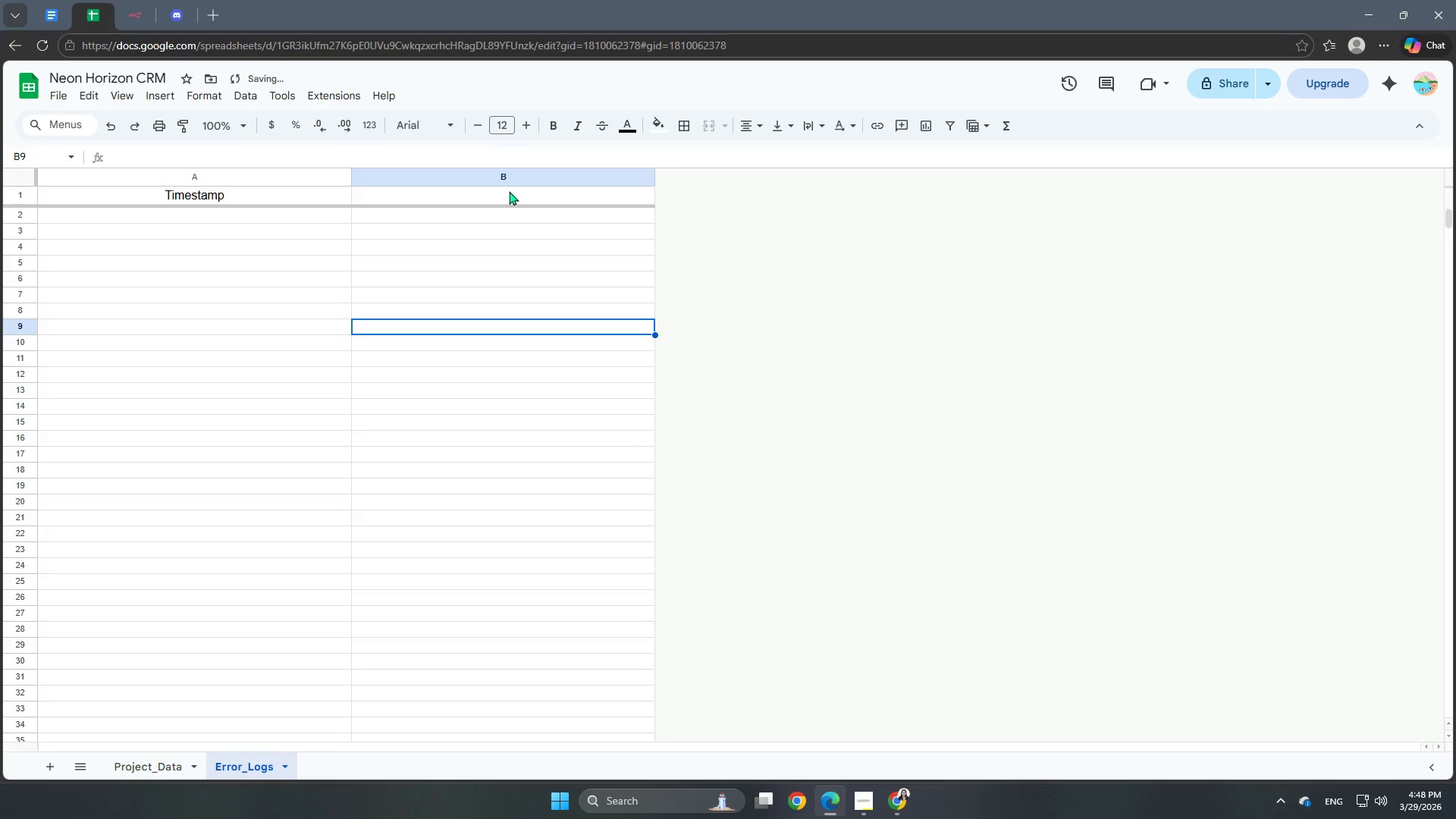 
left_click([509, 193])
 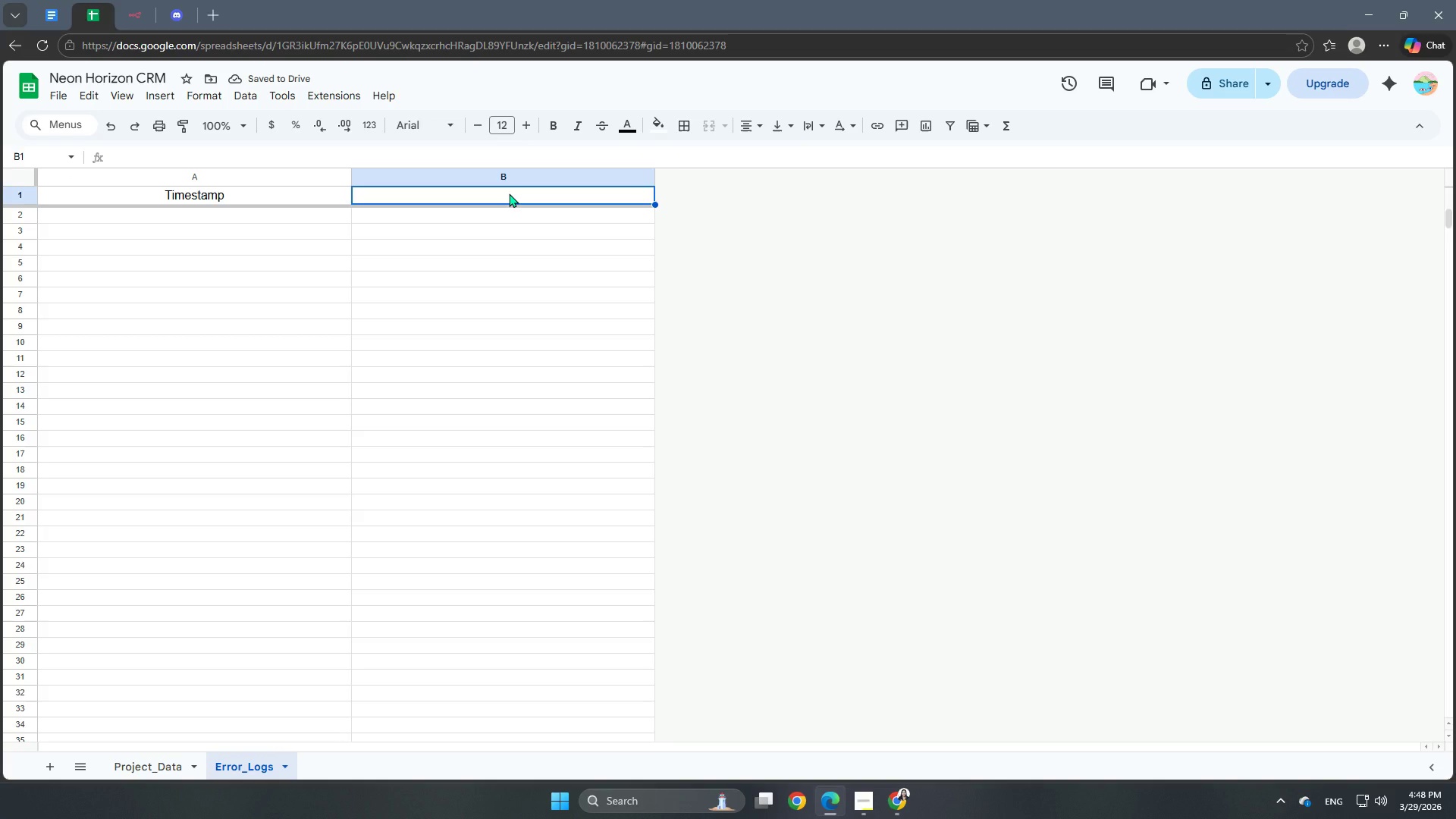 
double_click([509, 193])
 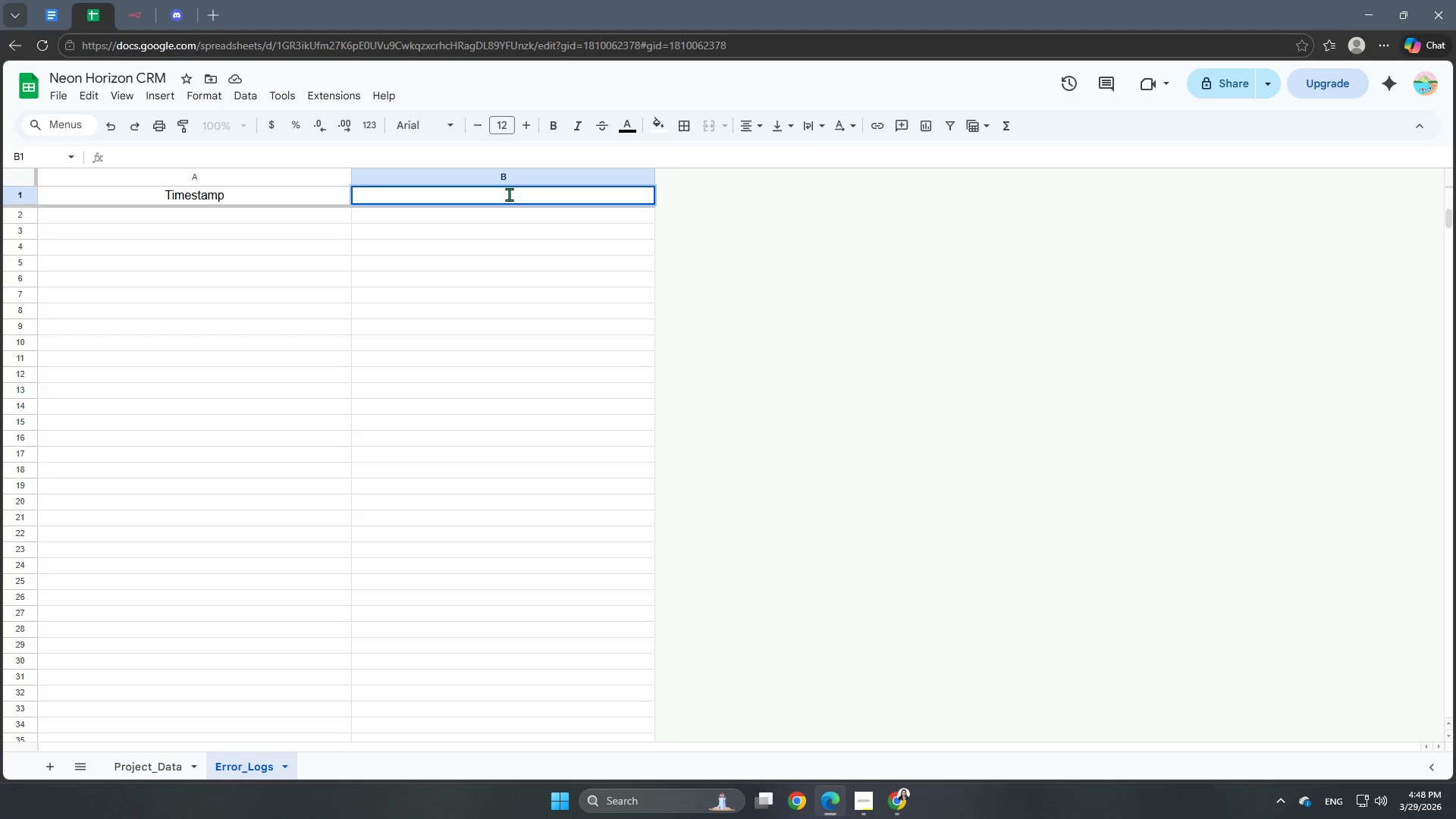 
type(Attempl)
key(Backspace)
type(ted ID)
 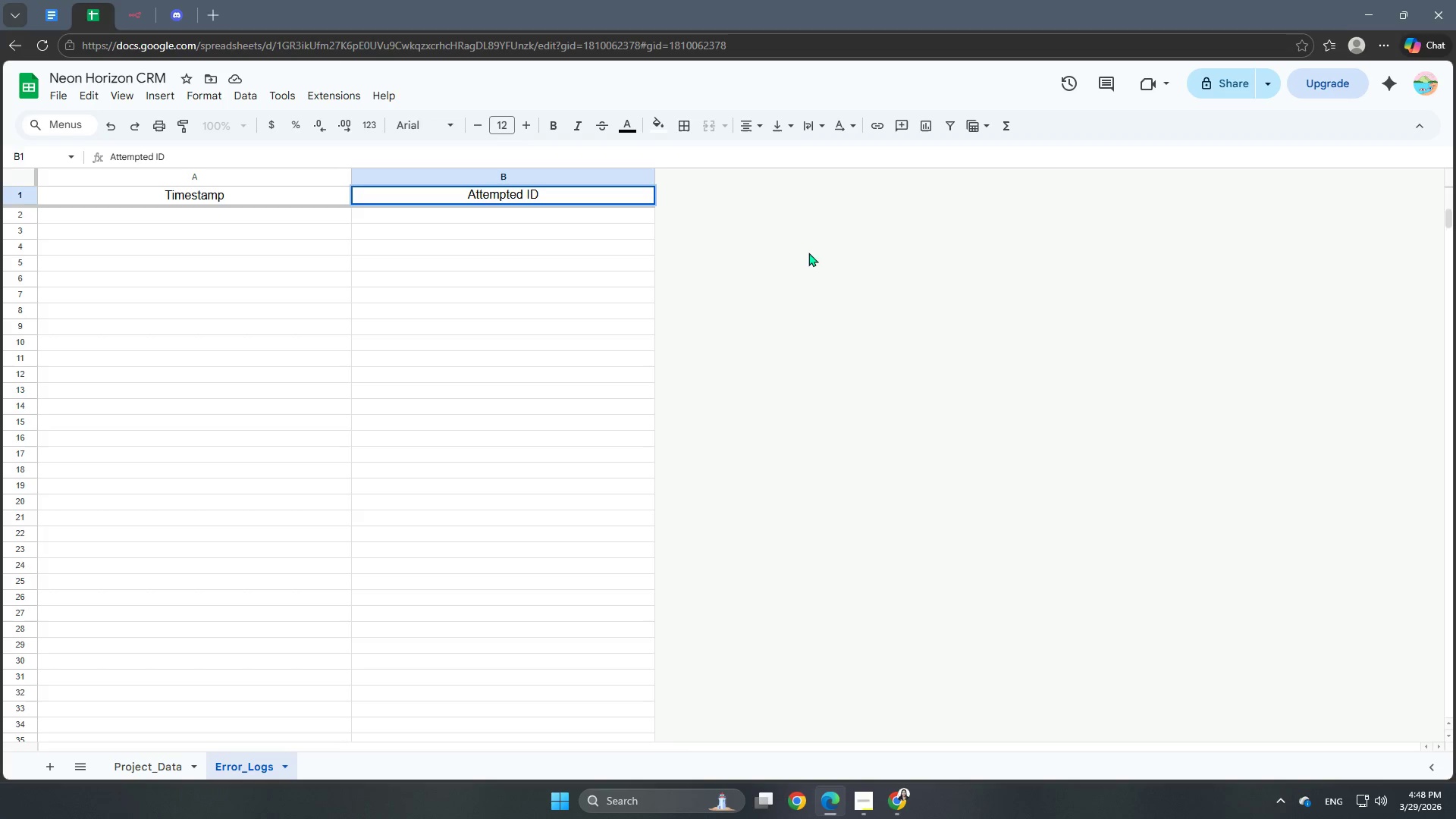 
left_click([932, 609])
 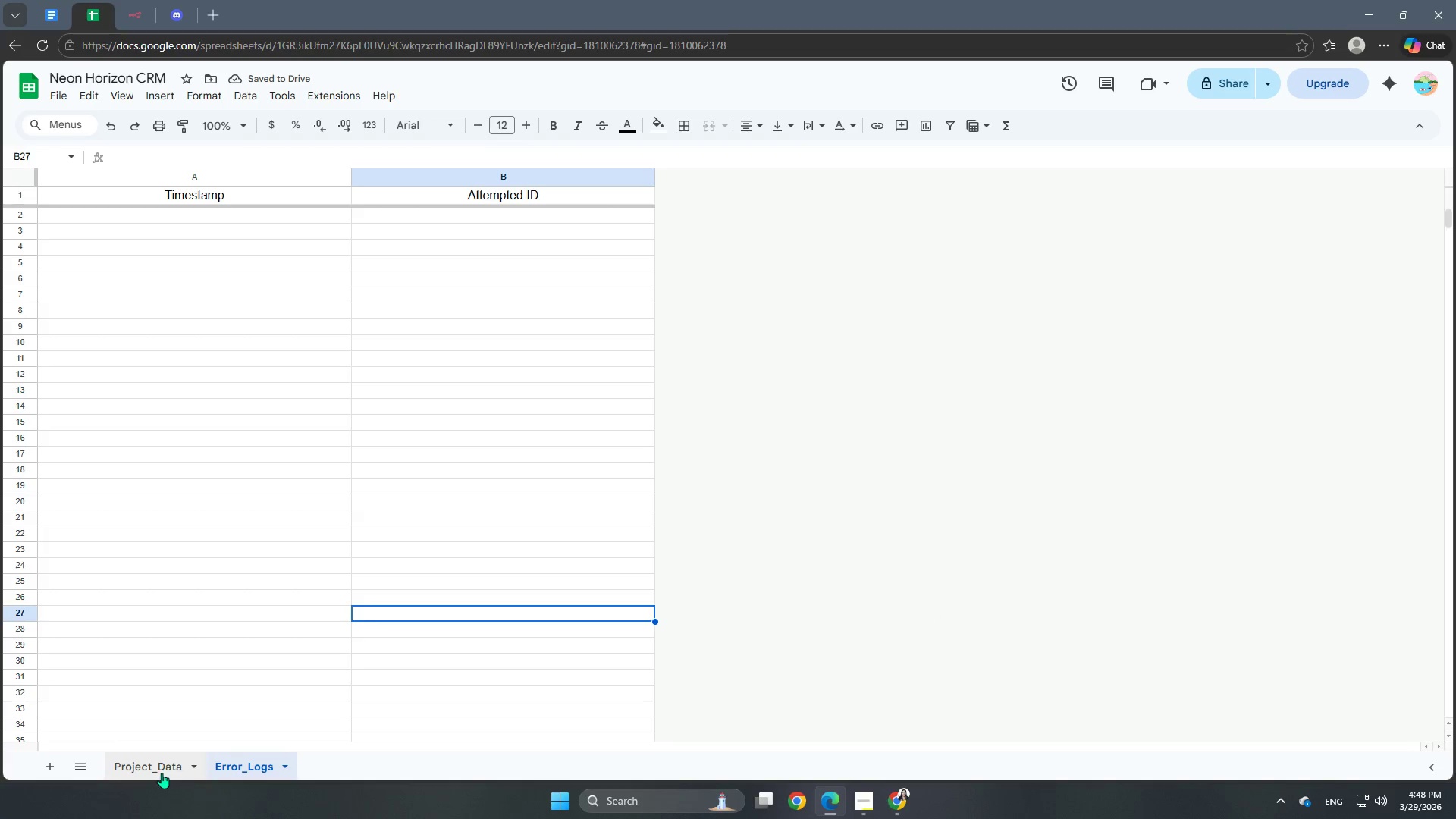 
left_click([155, 773])
 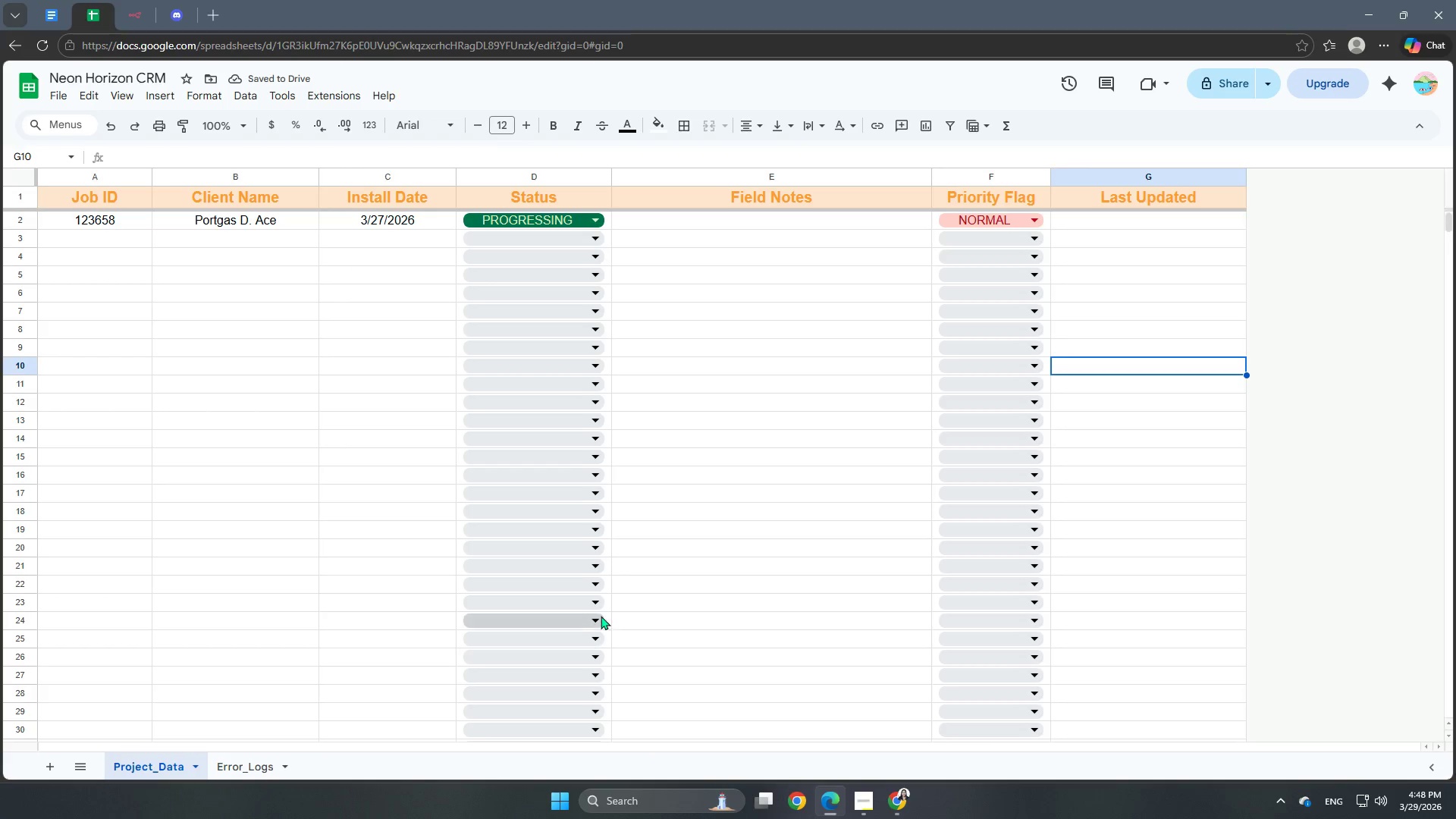 
scroll: coordinate [601, 615], scroll_direction: up, amount: 3.0
 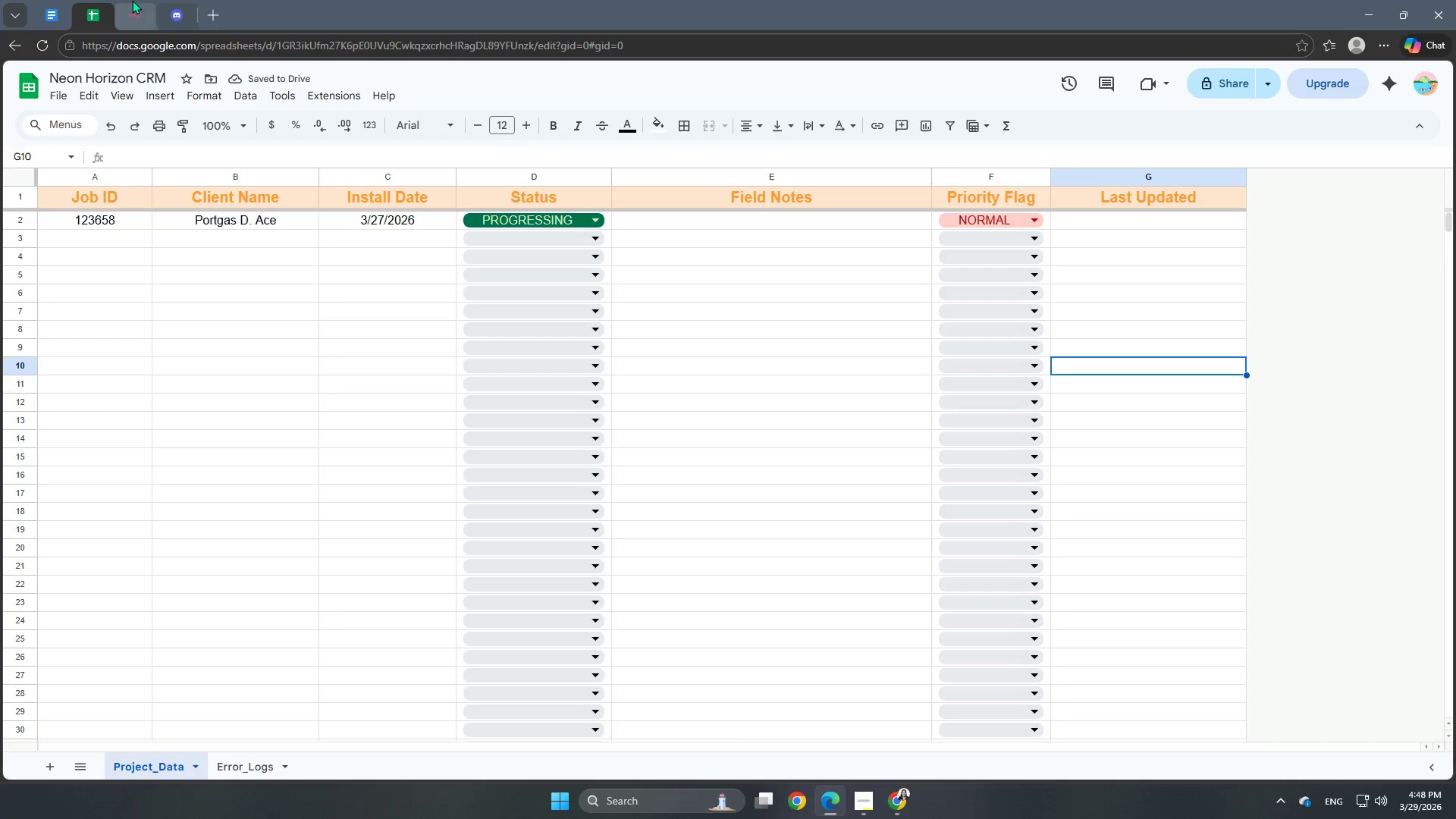 
left_click([132, 15])
 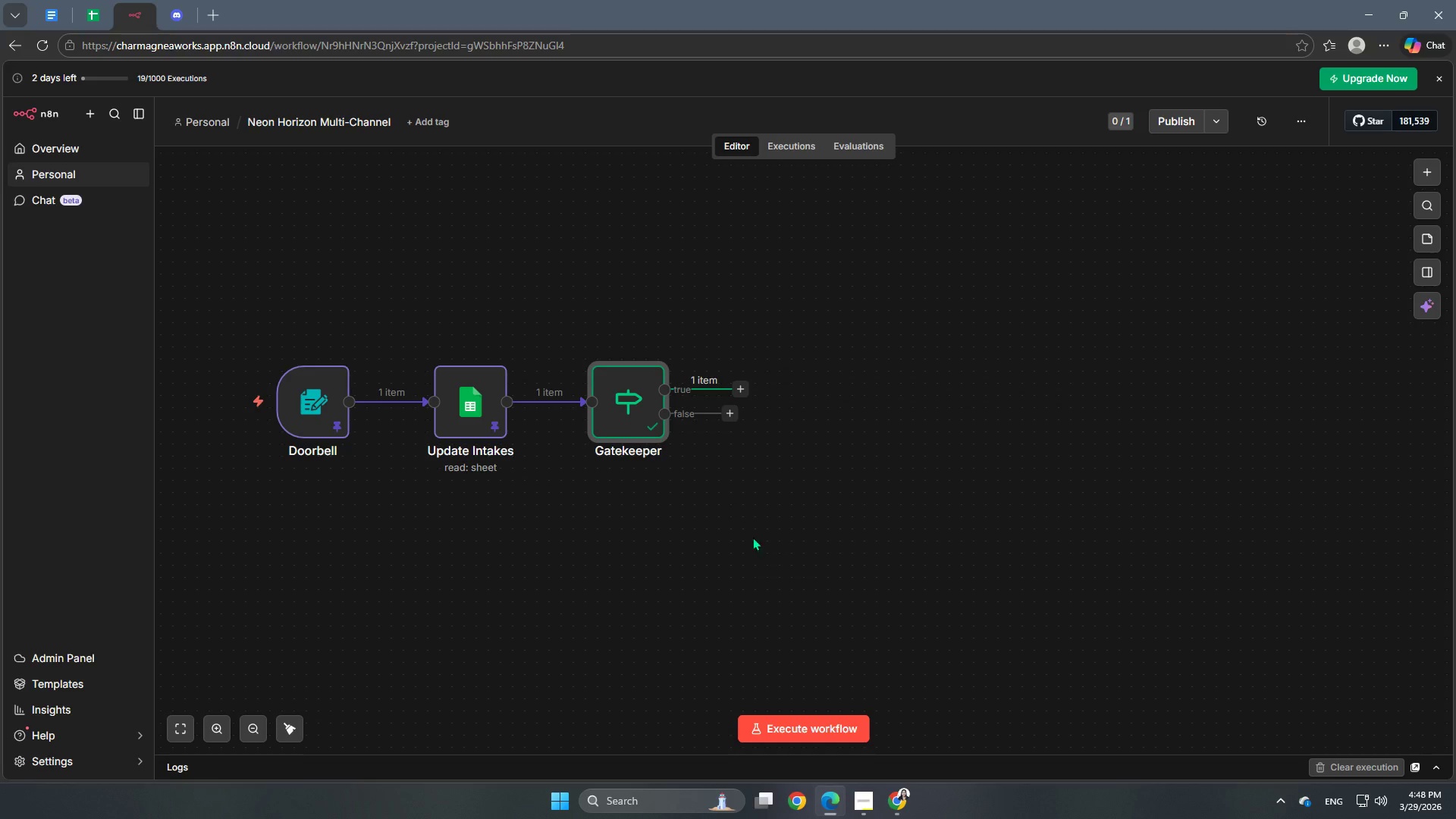 
left_click([773, 551])
 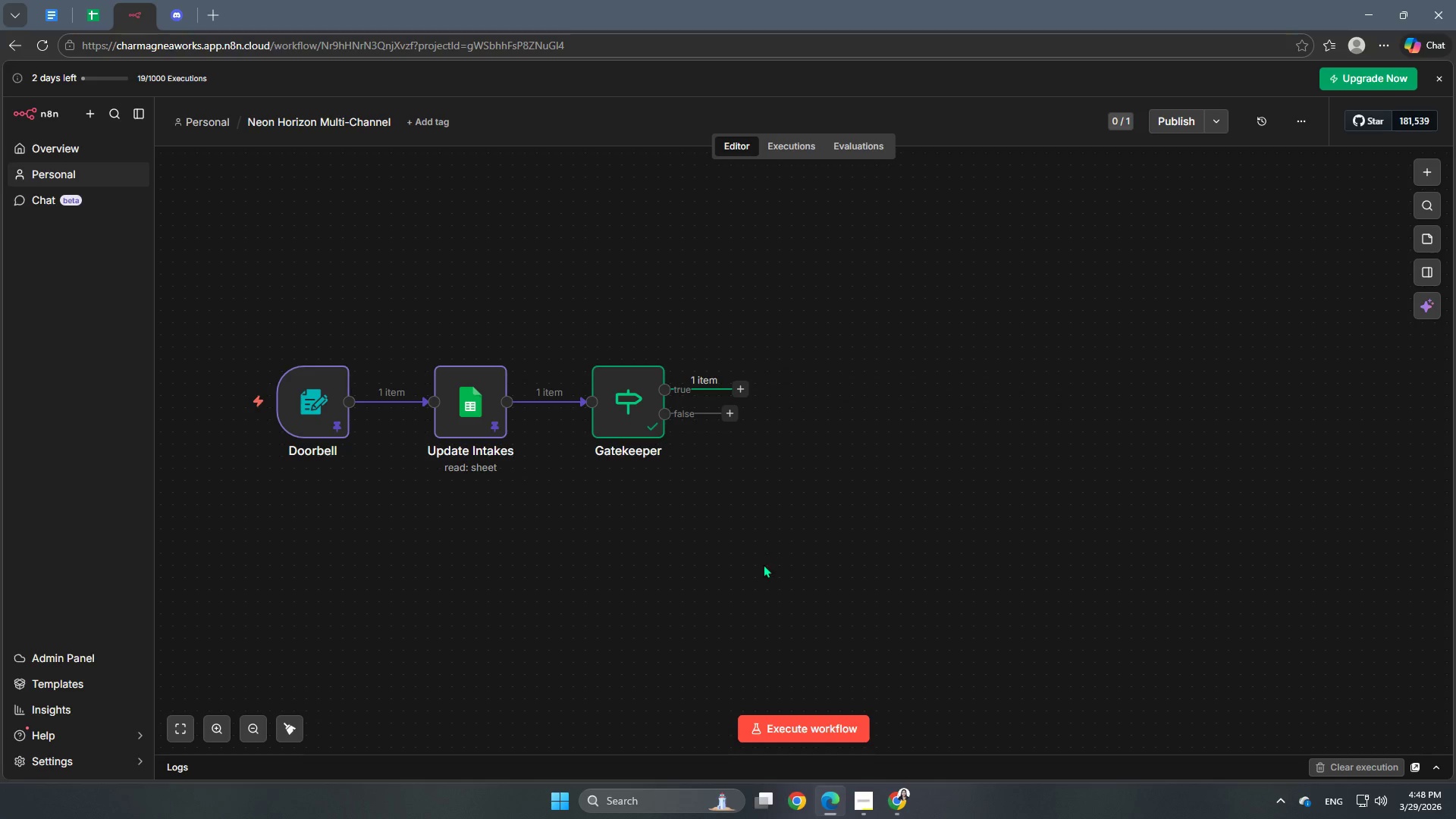 
left_click([730, 412])
 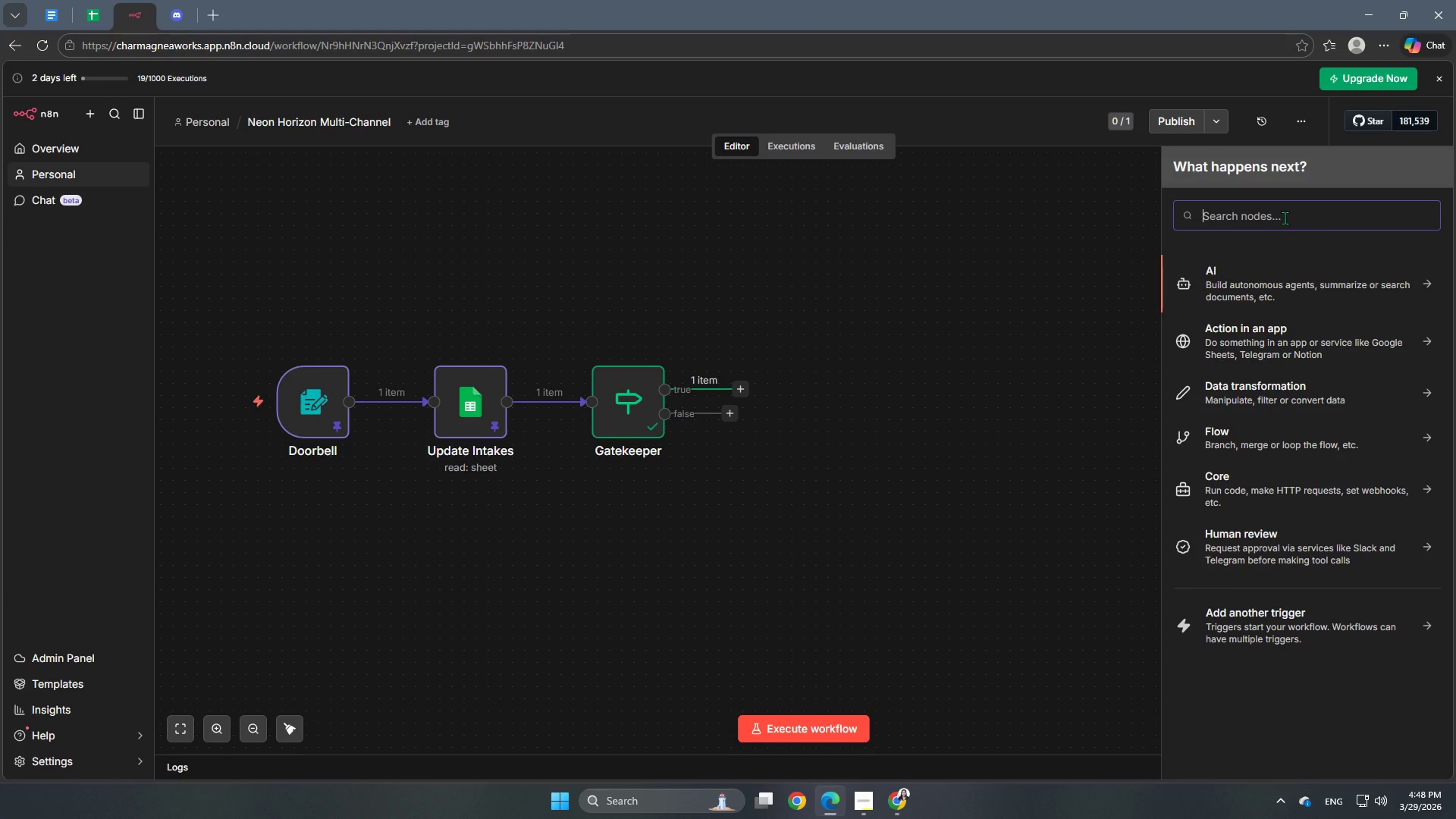 
type(google)
 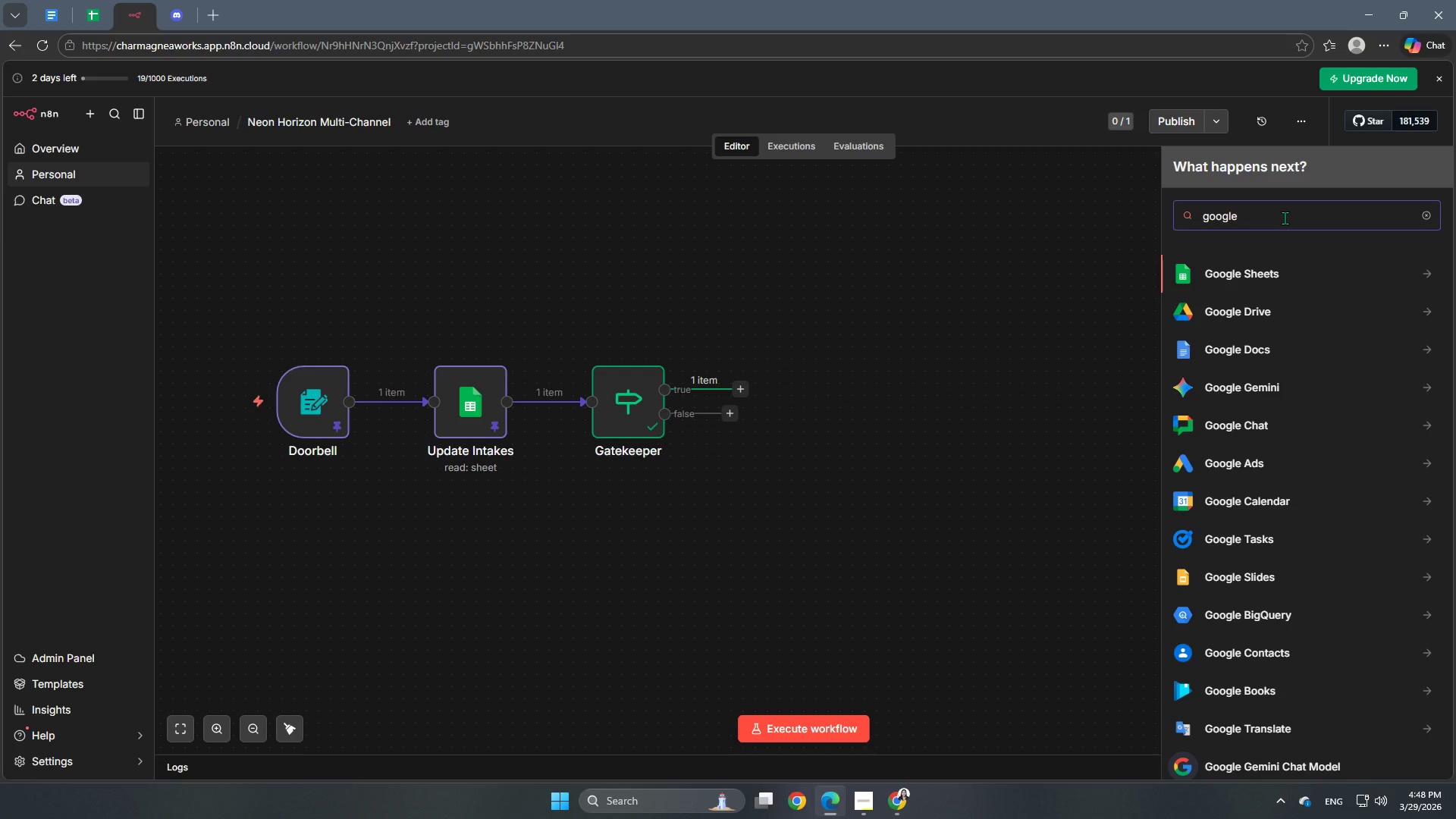 
left_click([1291, 270])
 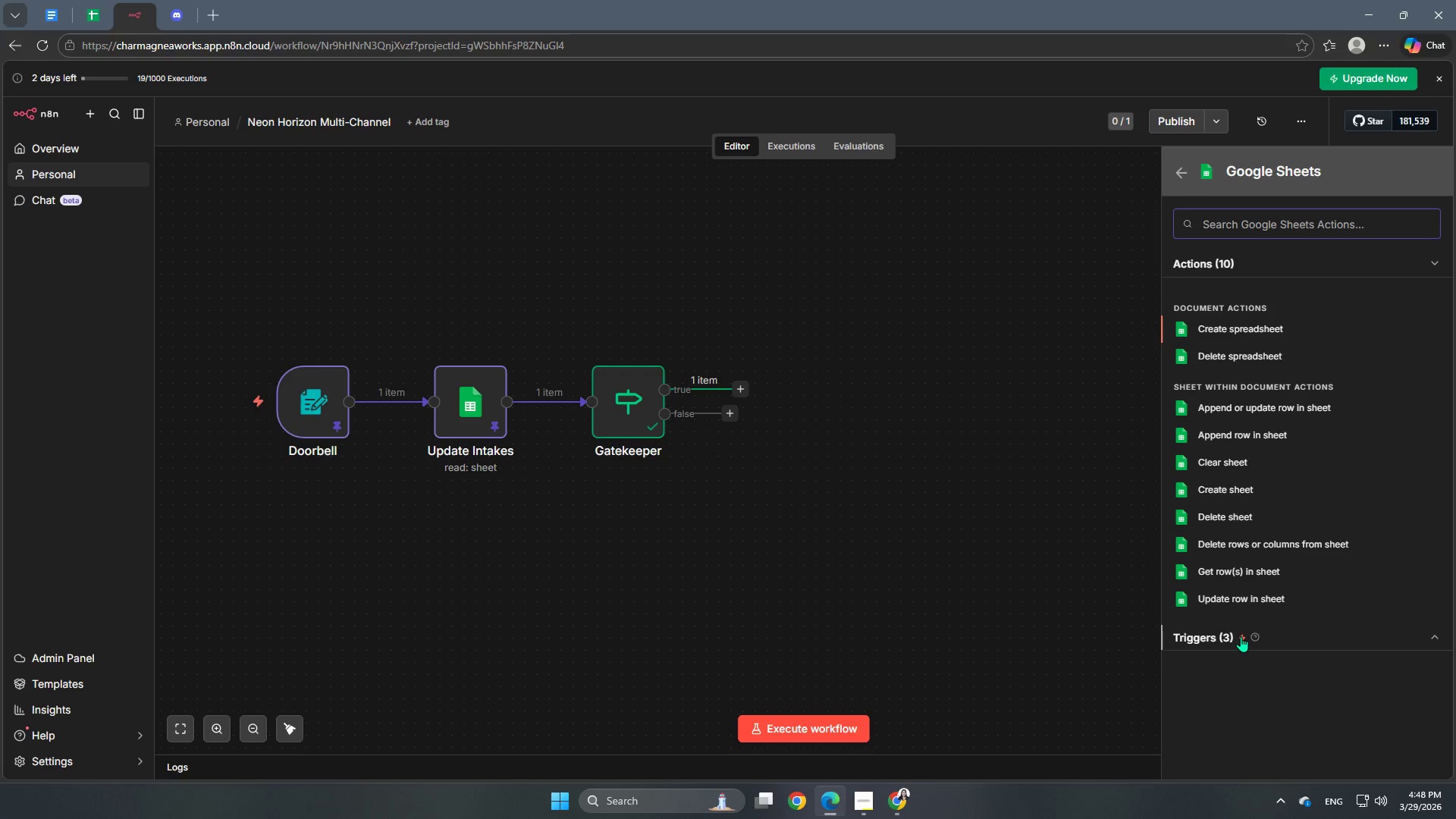 
left_click([1220, 640])
 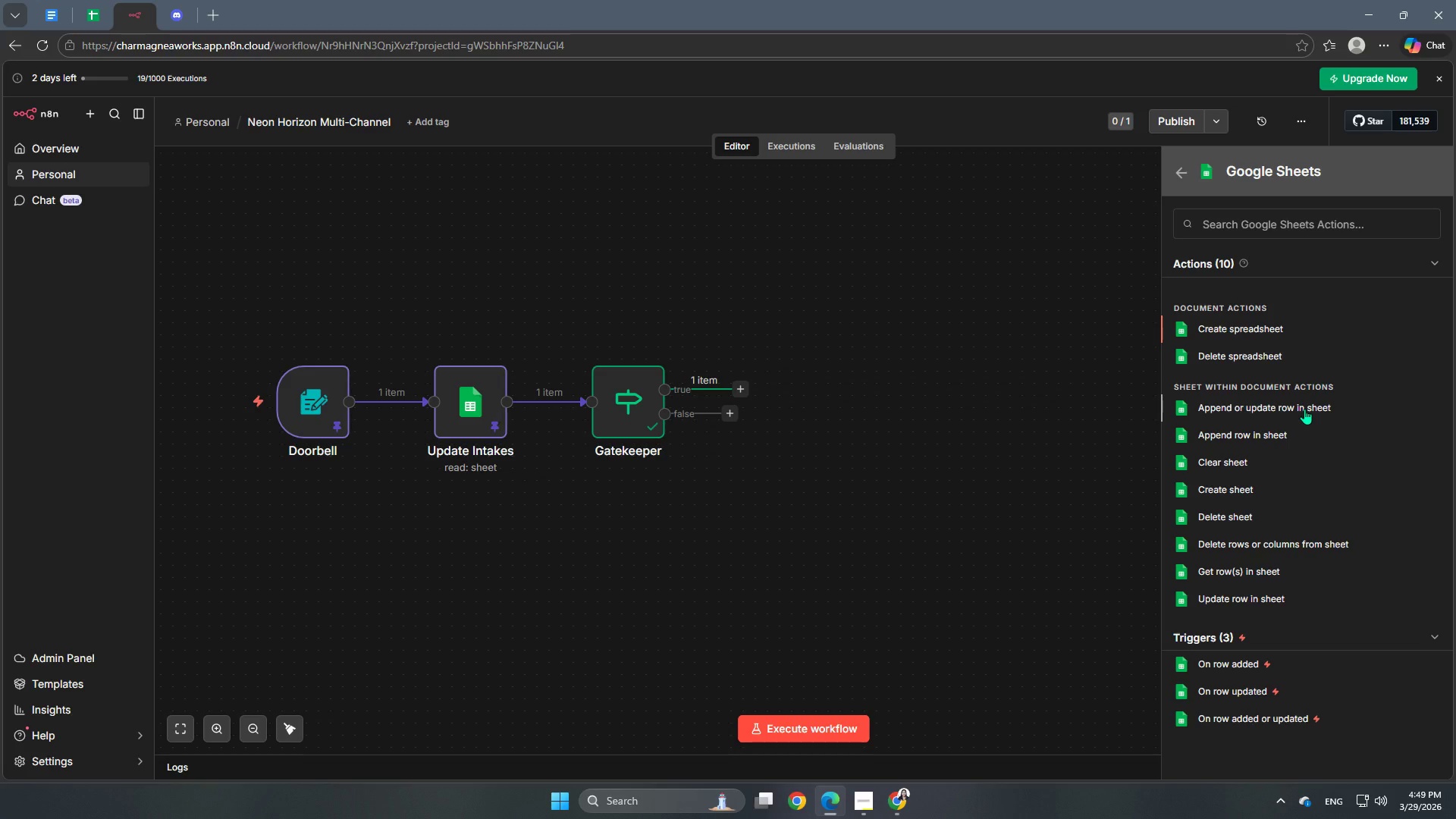 
wait(5.86)
 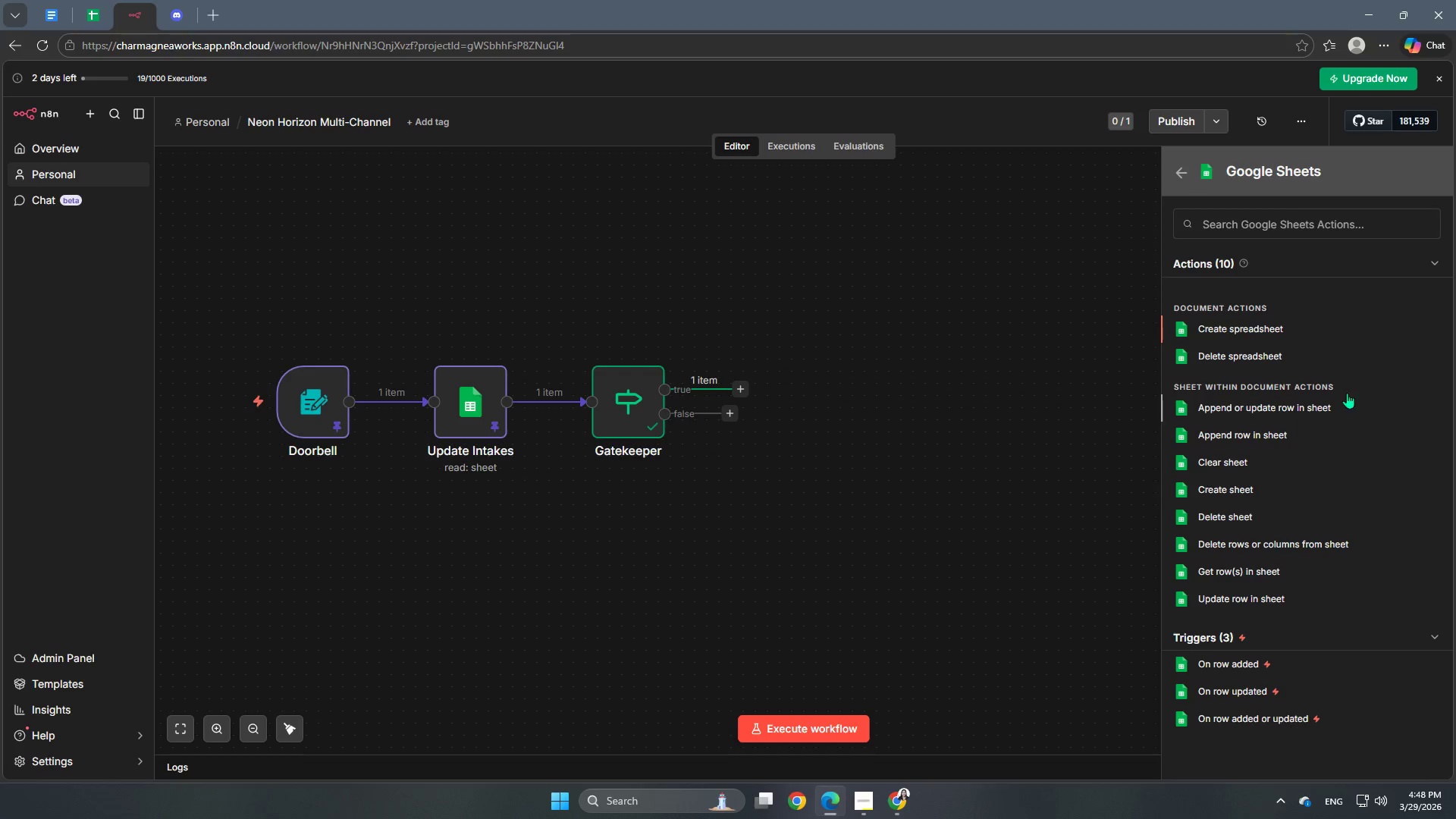 
left_click([1238, 437])
 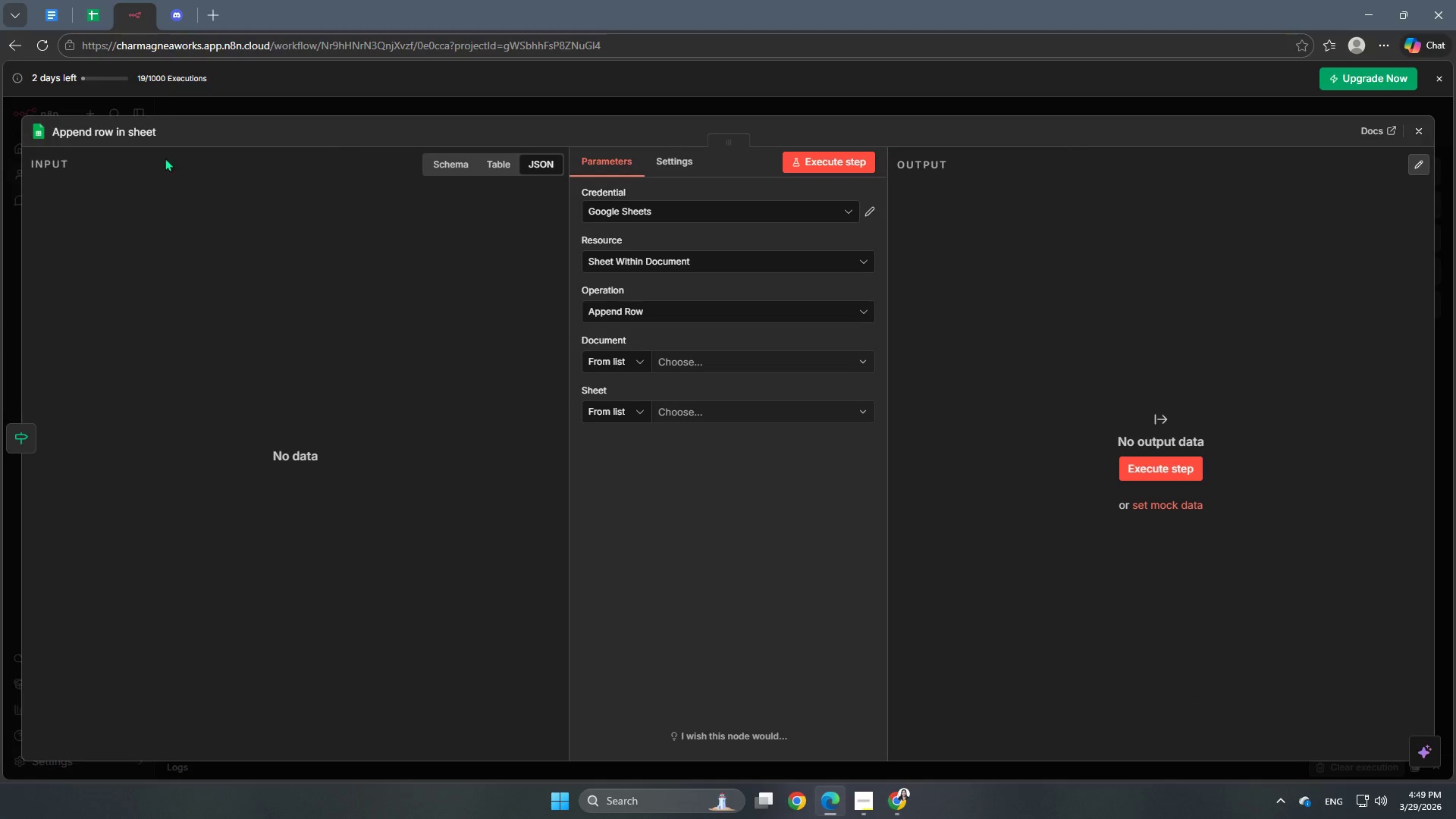 
left_click([145, 134])
 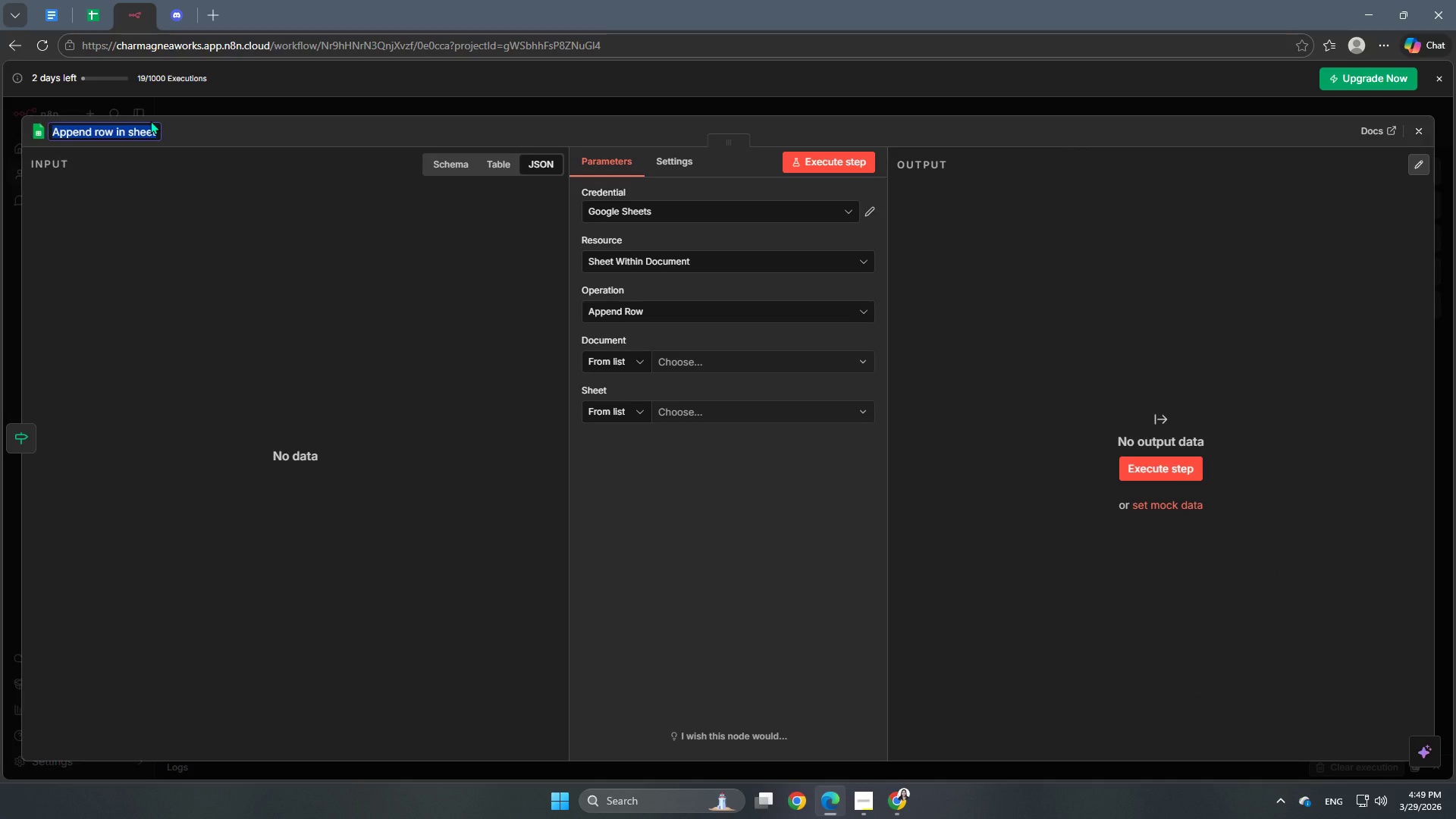 
type(Error Taker)
 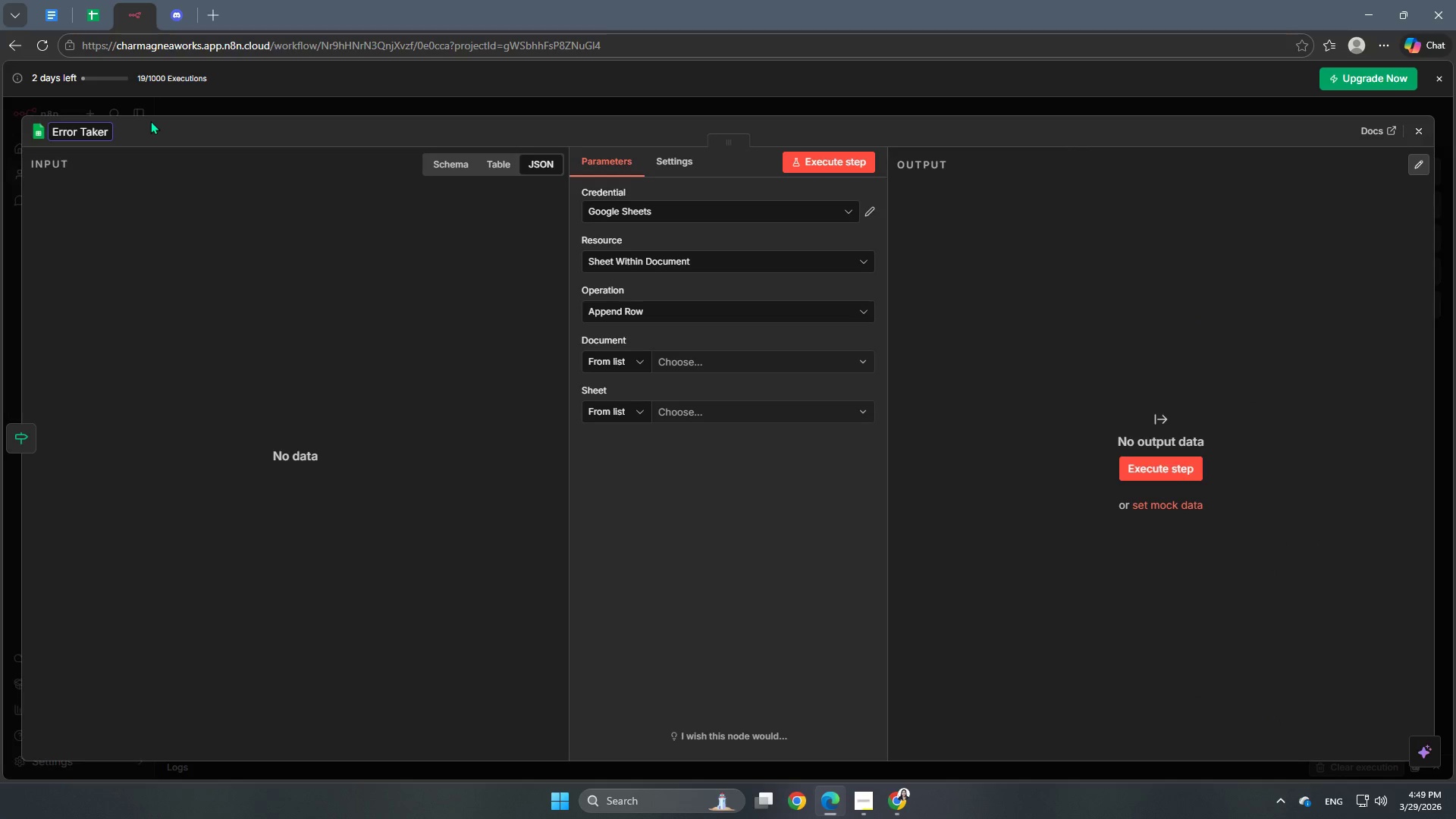 
left_click([721, 354])
 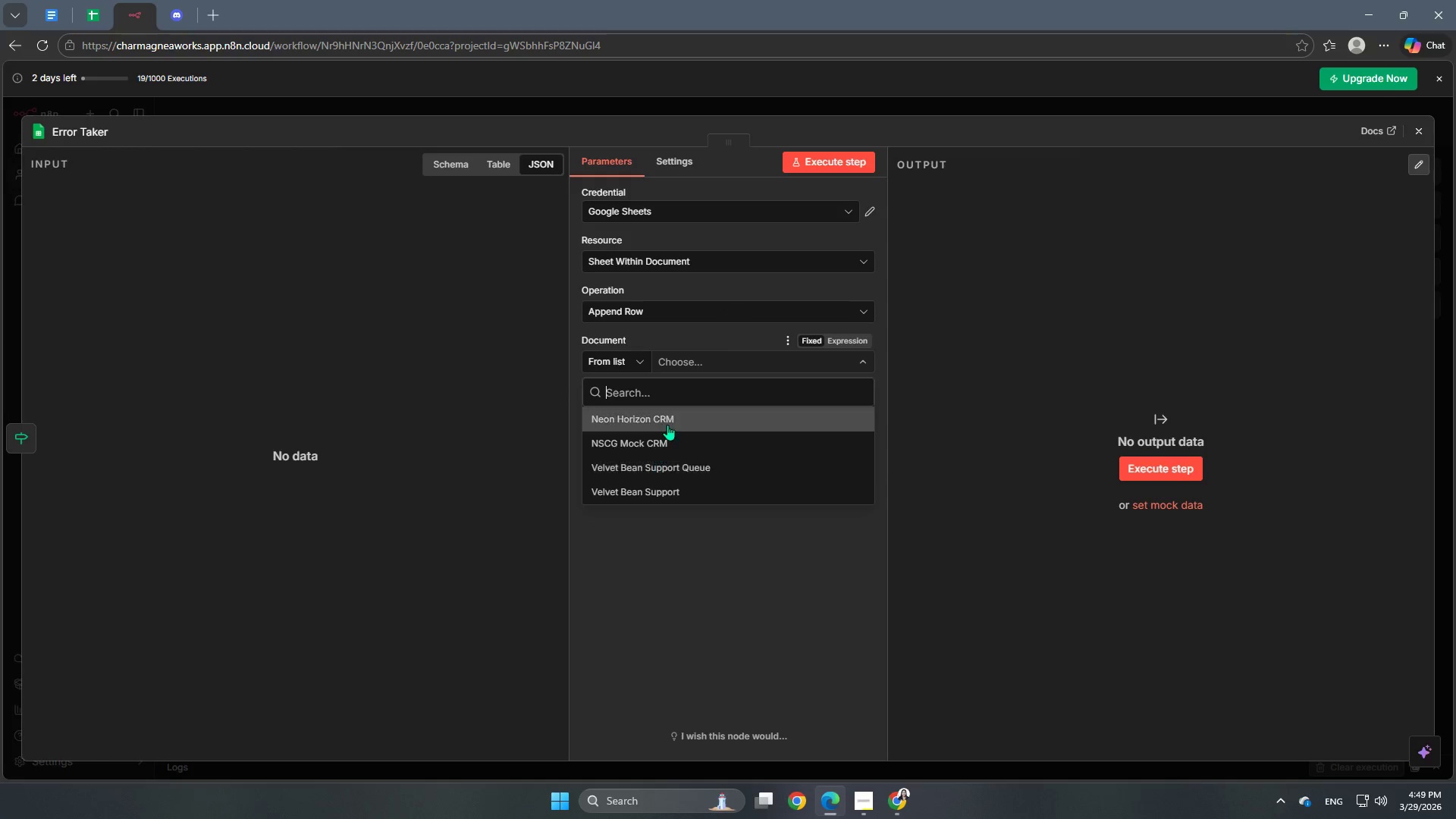 
left_click([670, 419])
 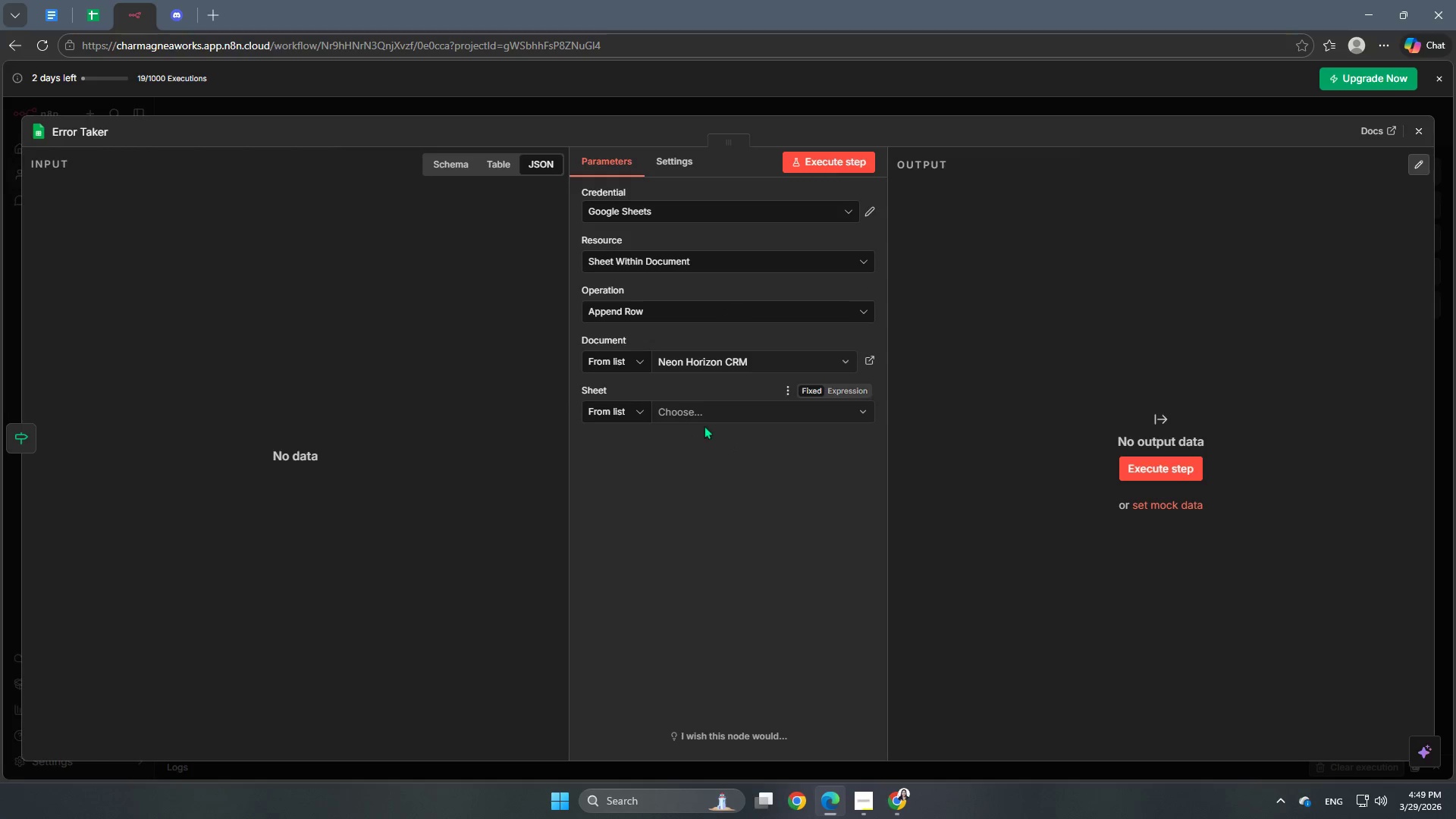 
left_click([715, 411])
 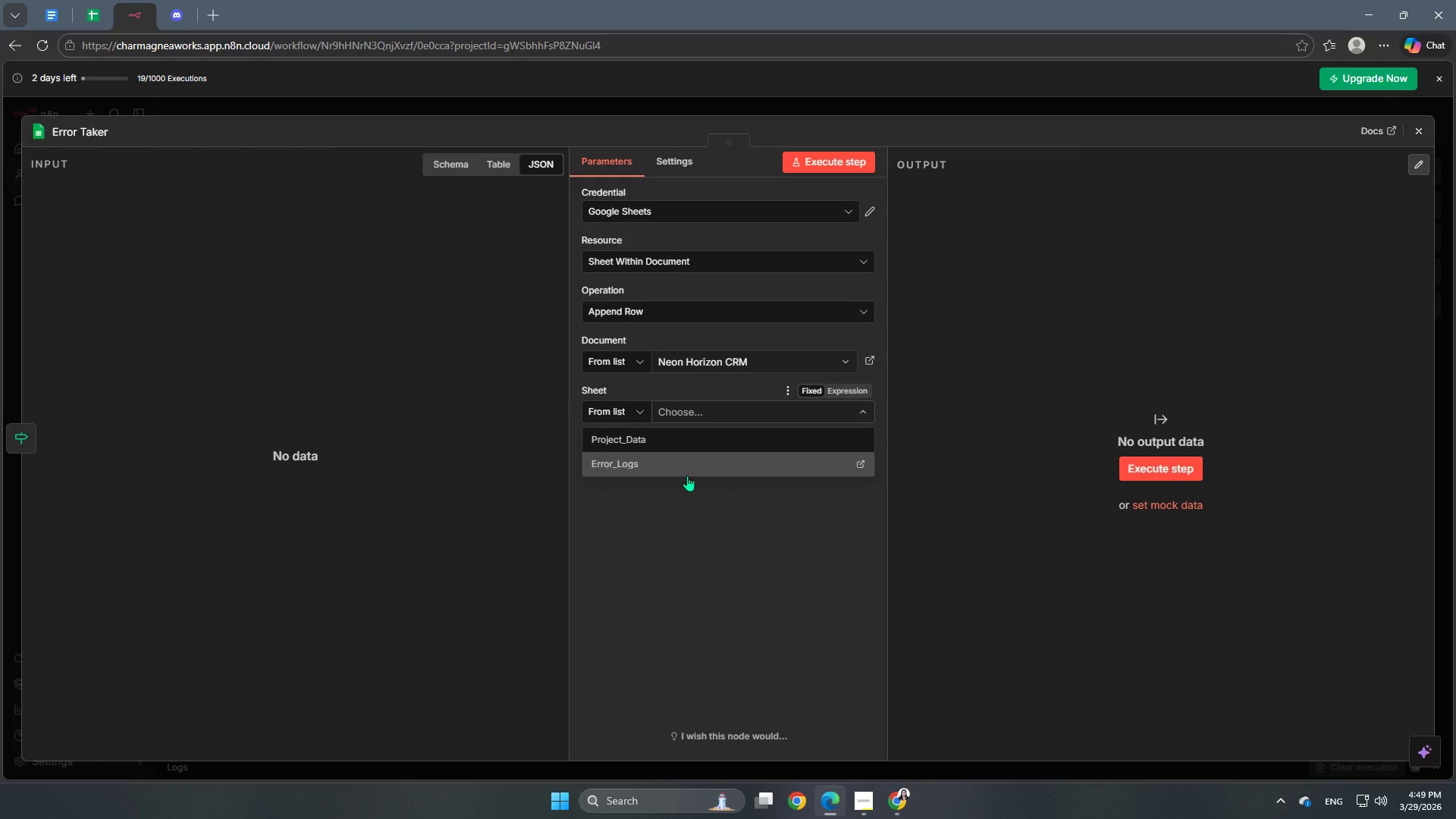 
left_click([661, 457])
 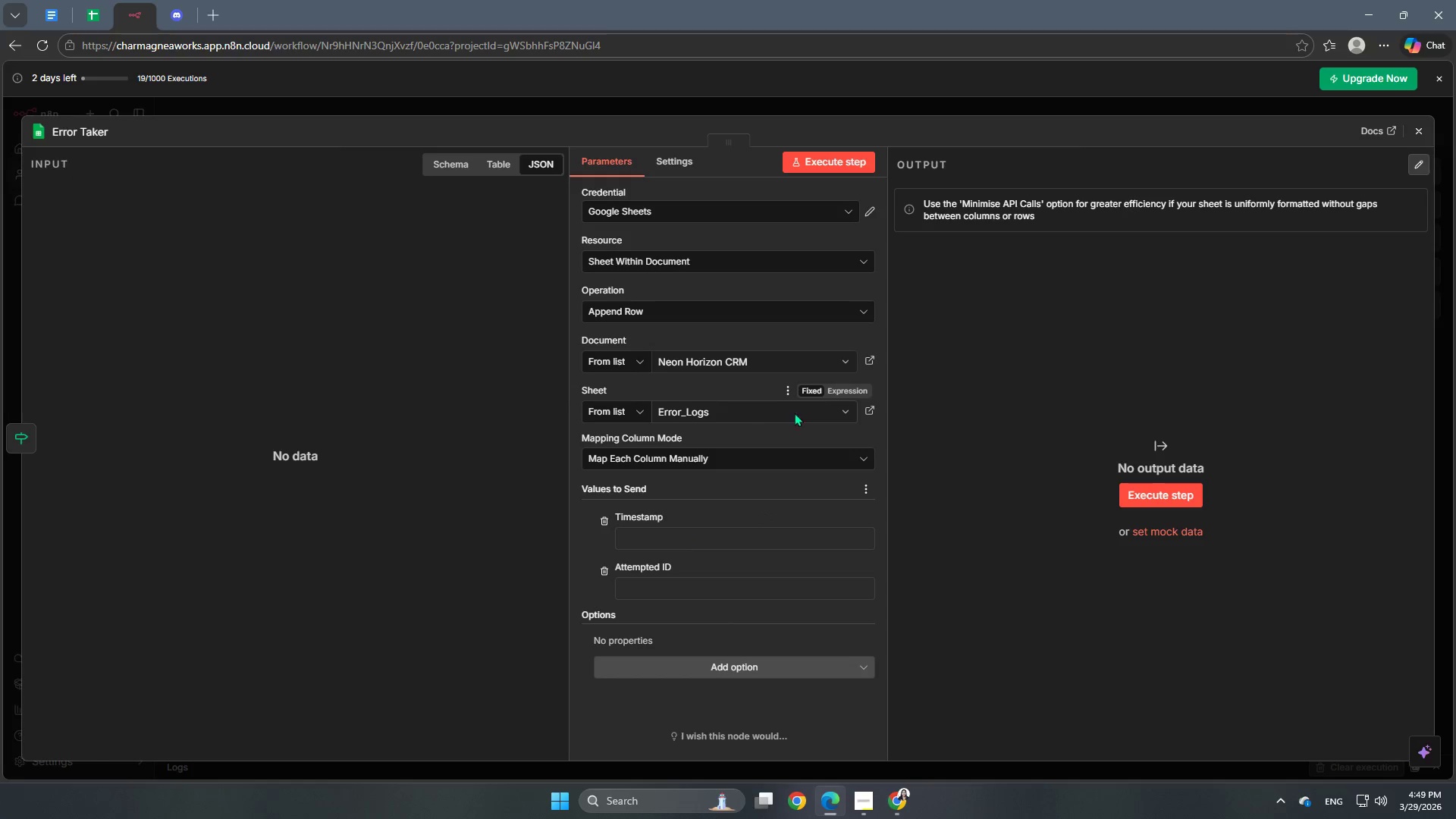 
wait(7.34)
 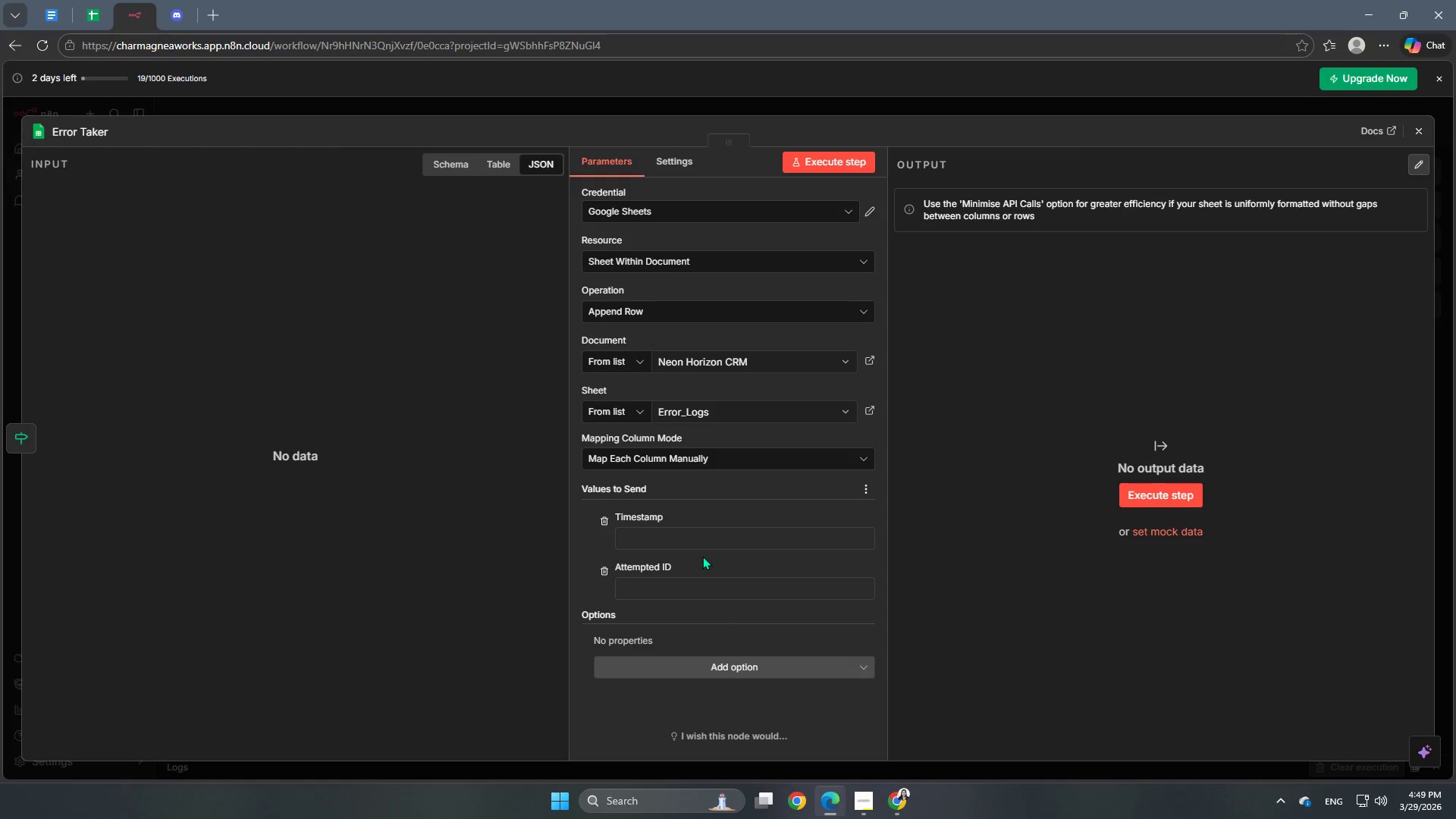 
left_click([27, 437])
 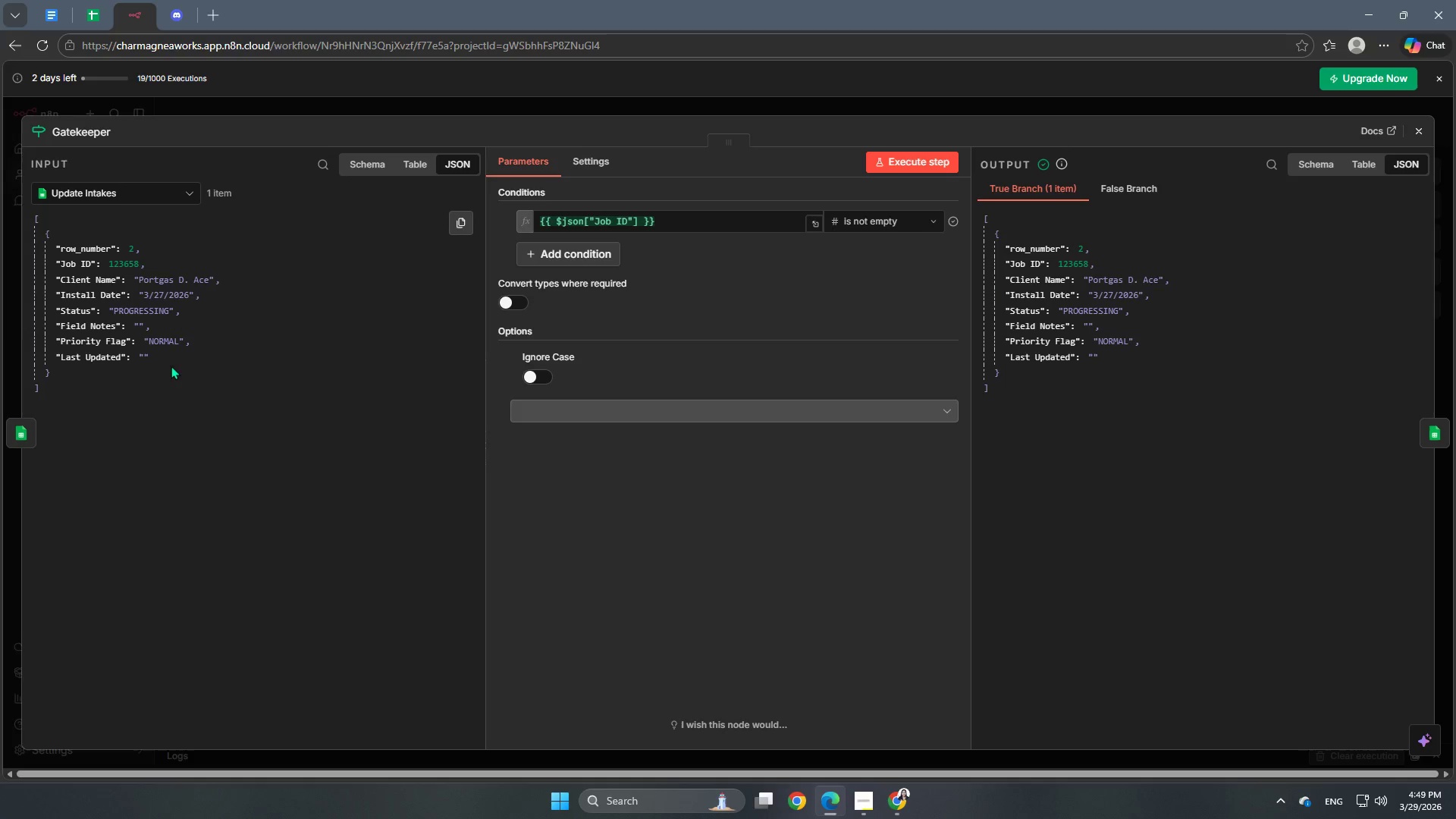 
wait(11.11)
 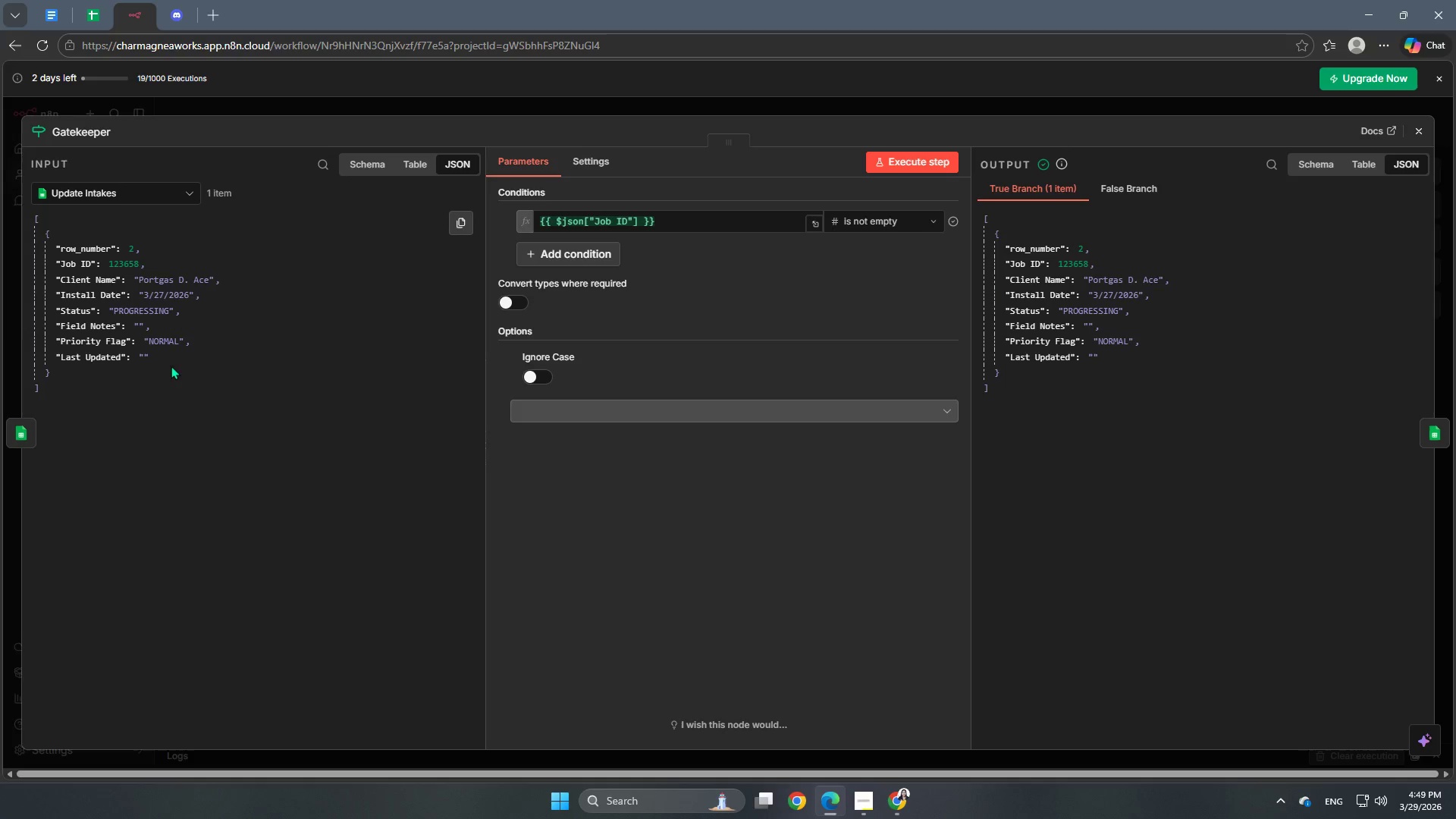 
left_click([616, 108])
 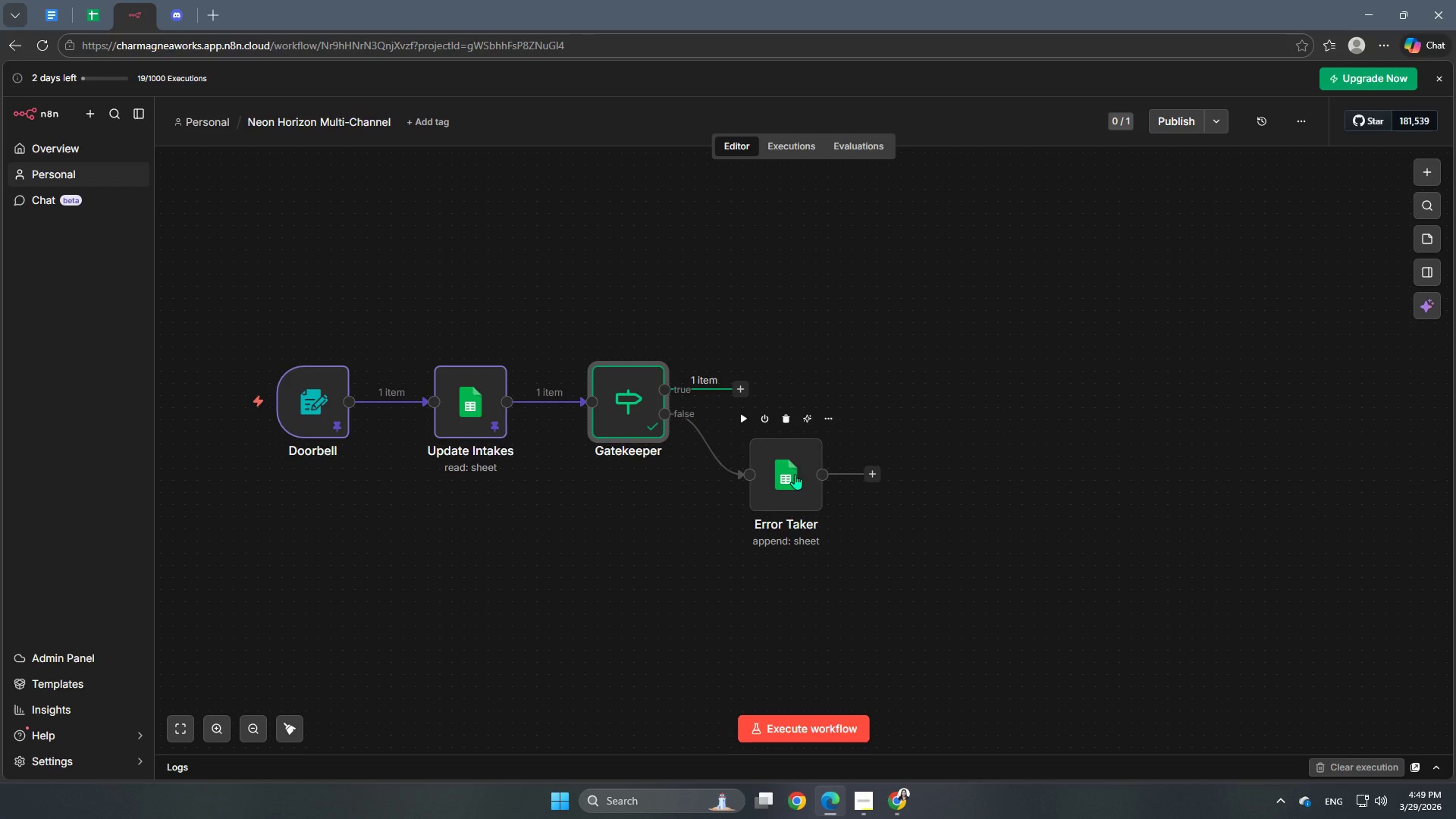 
double_click([795, 474])
 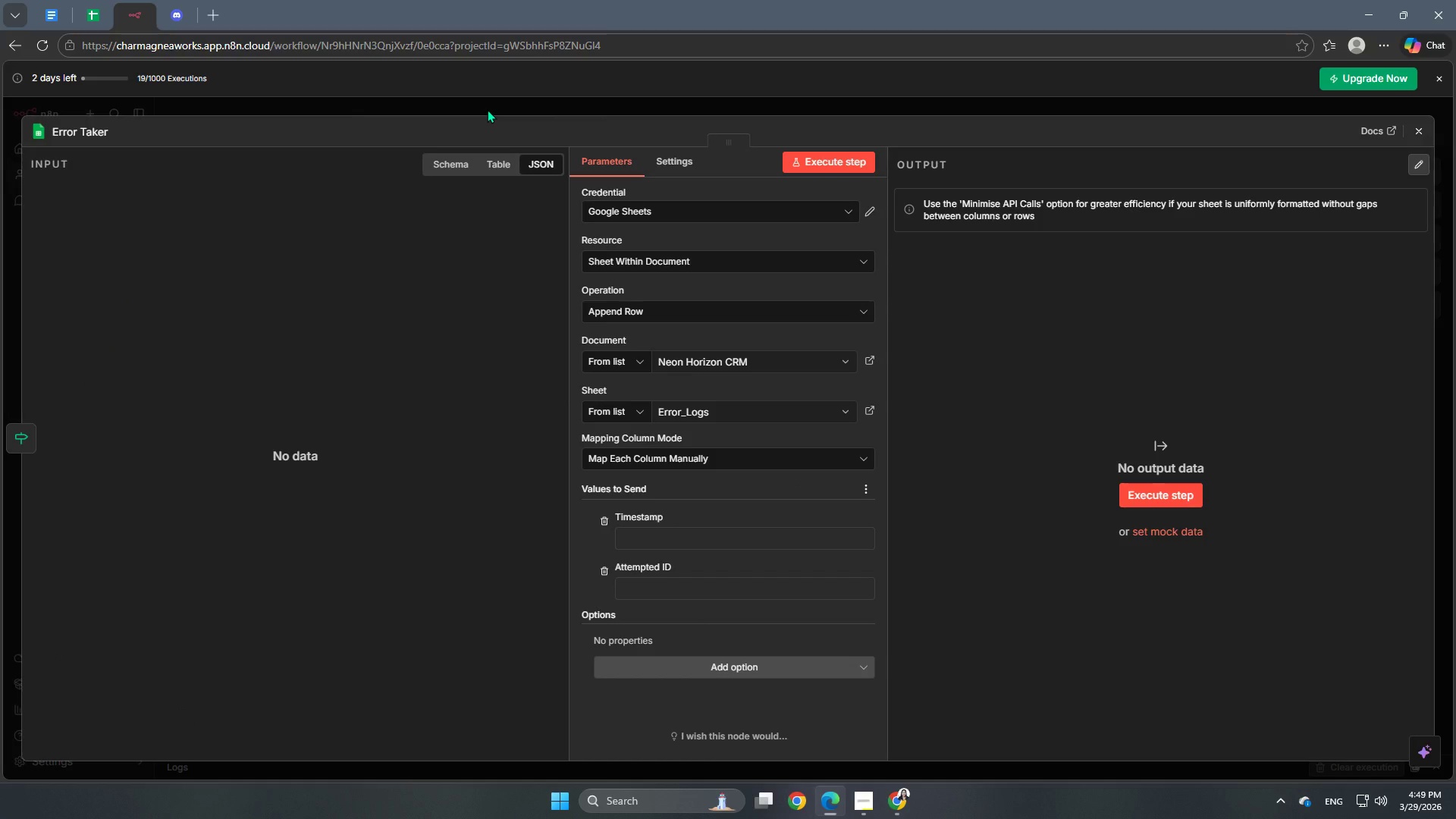 
left_click([487, 109])
 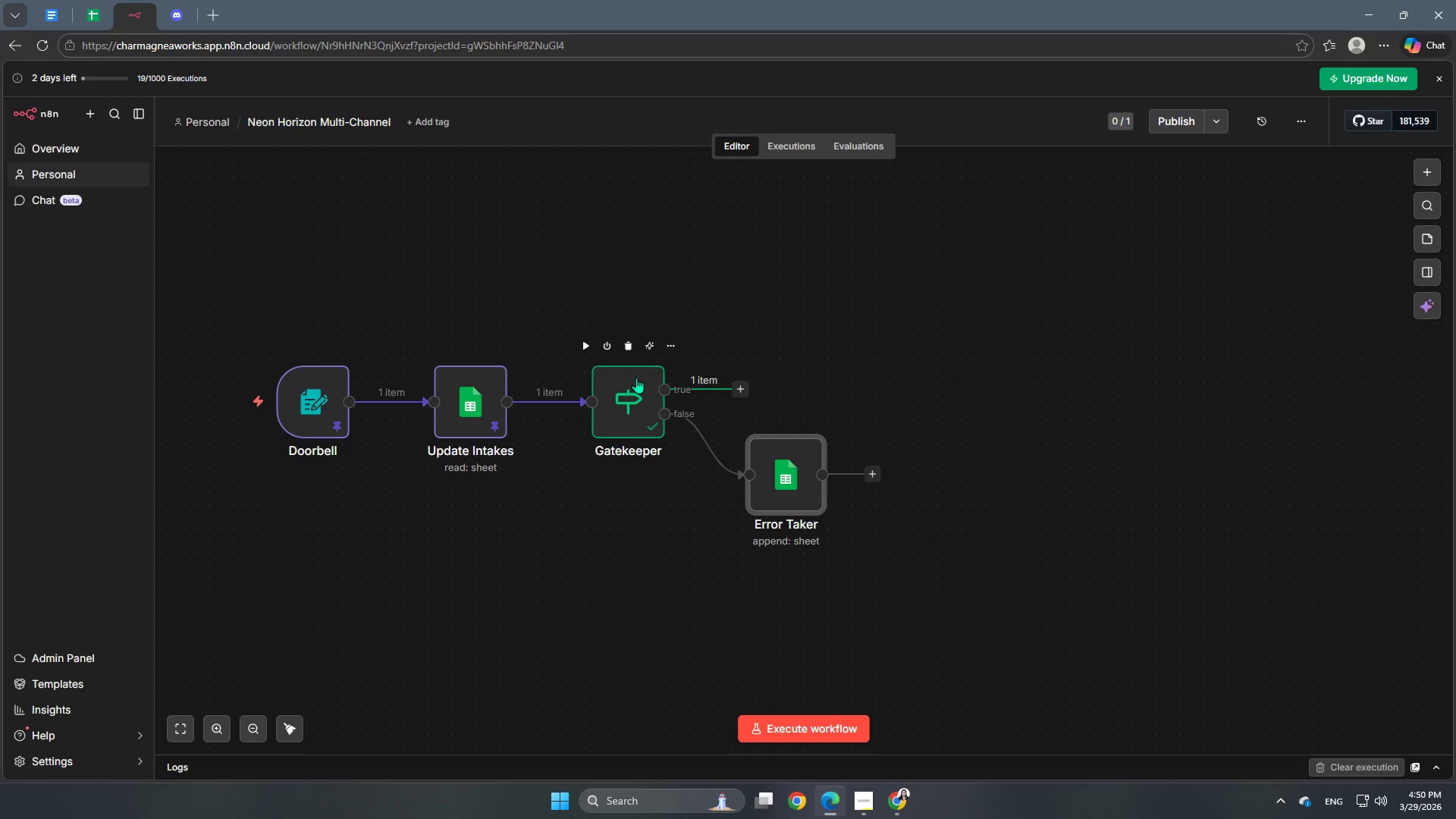 
wait(26.67)
 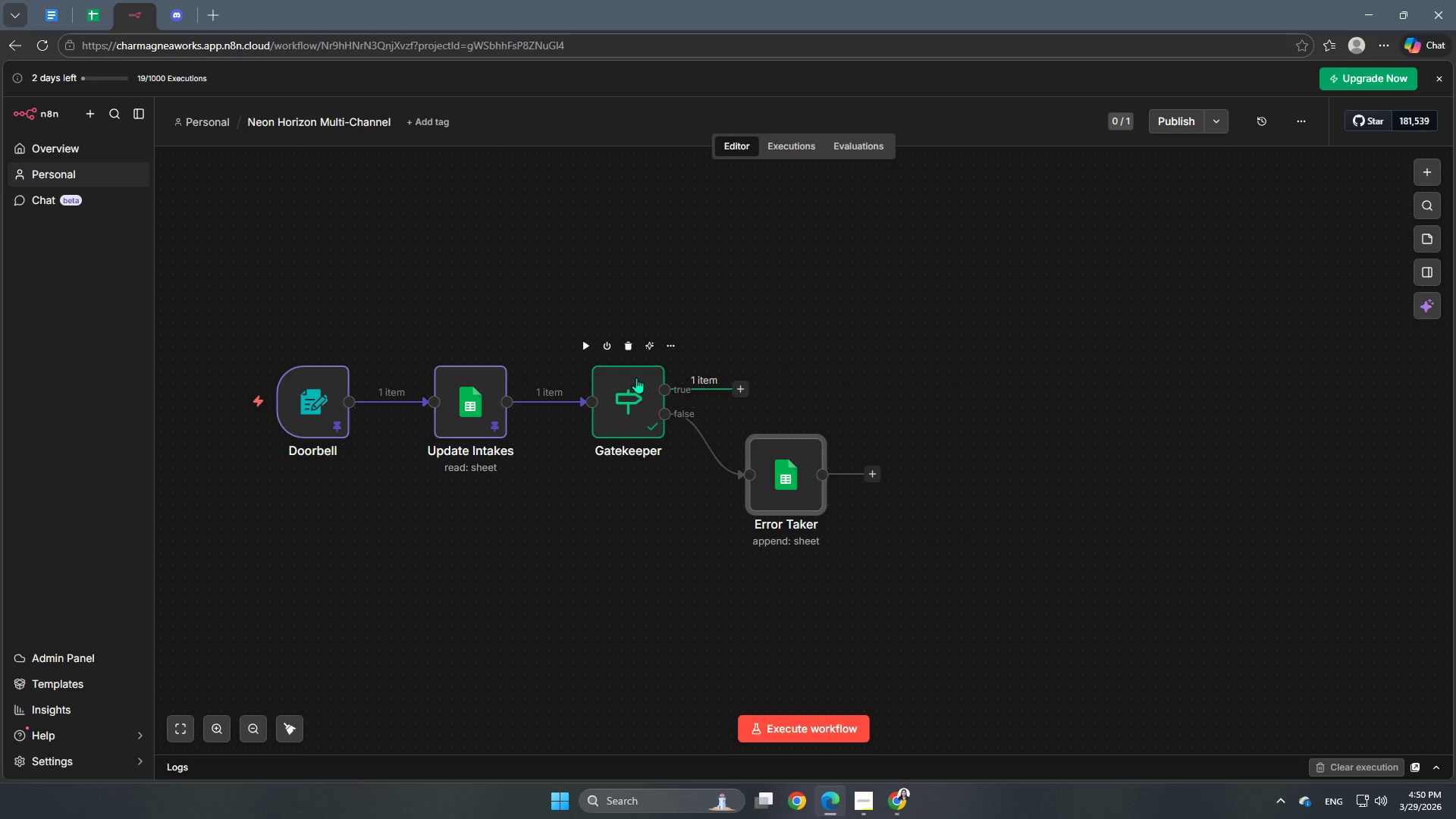 
double_click([627, 408])
 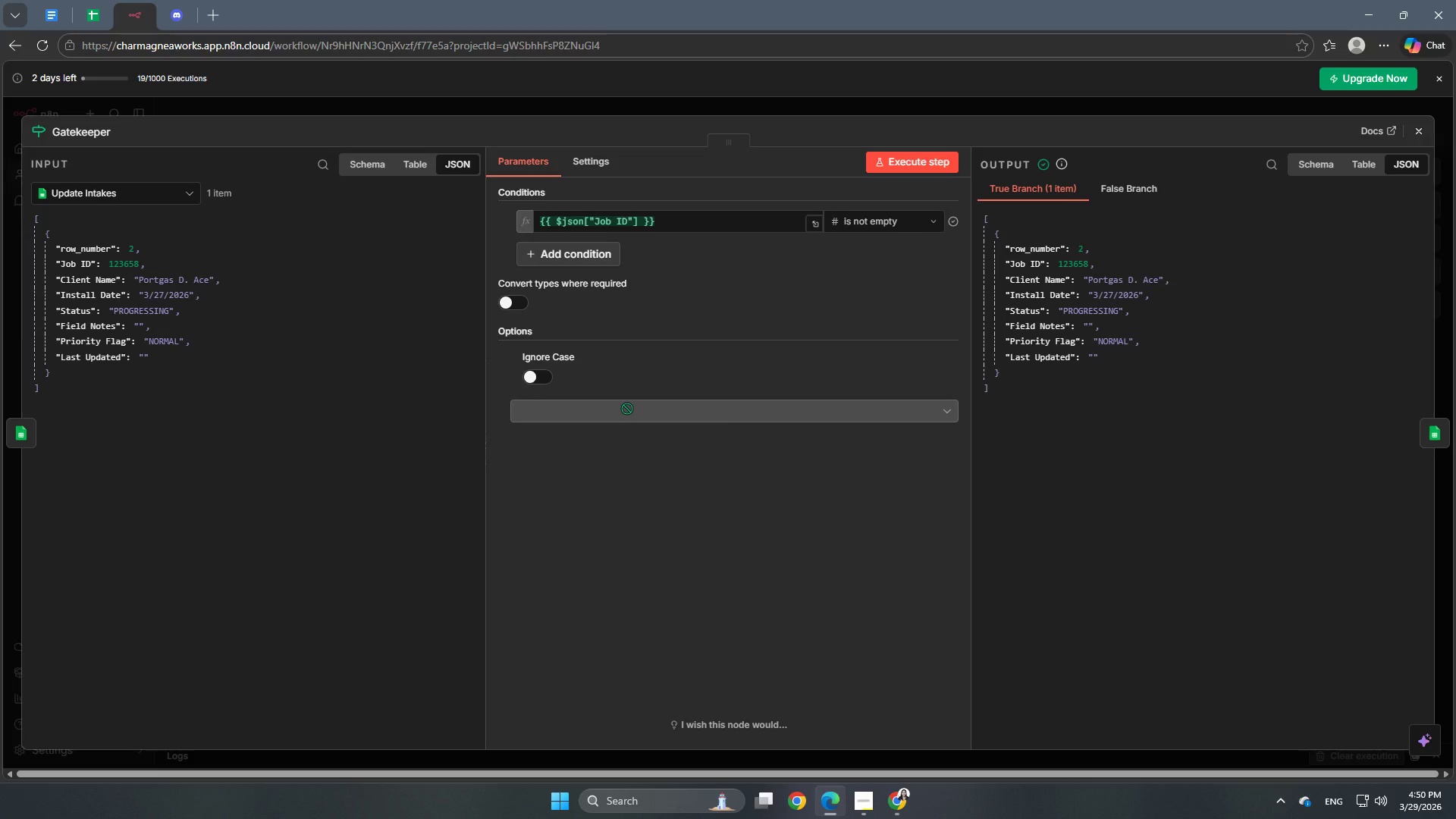 
wait(8.42)
 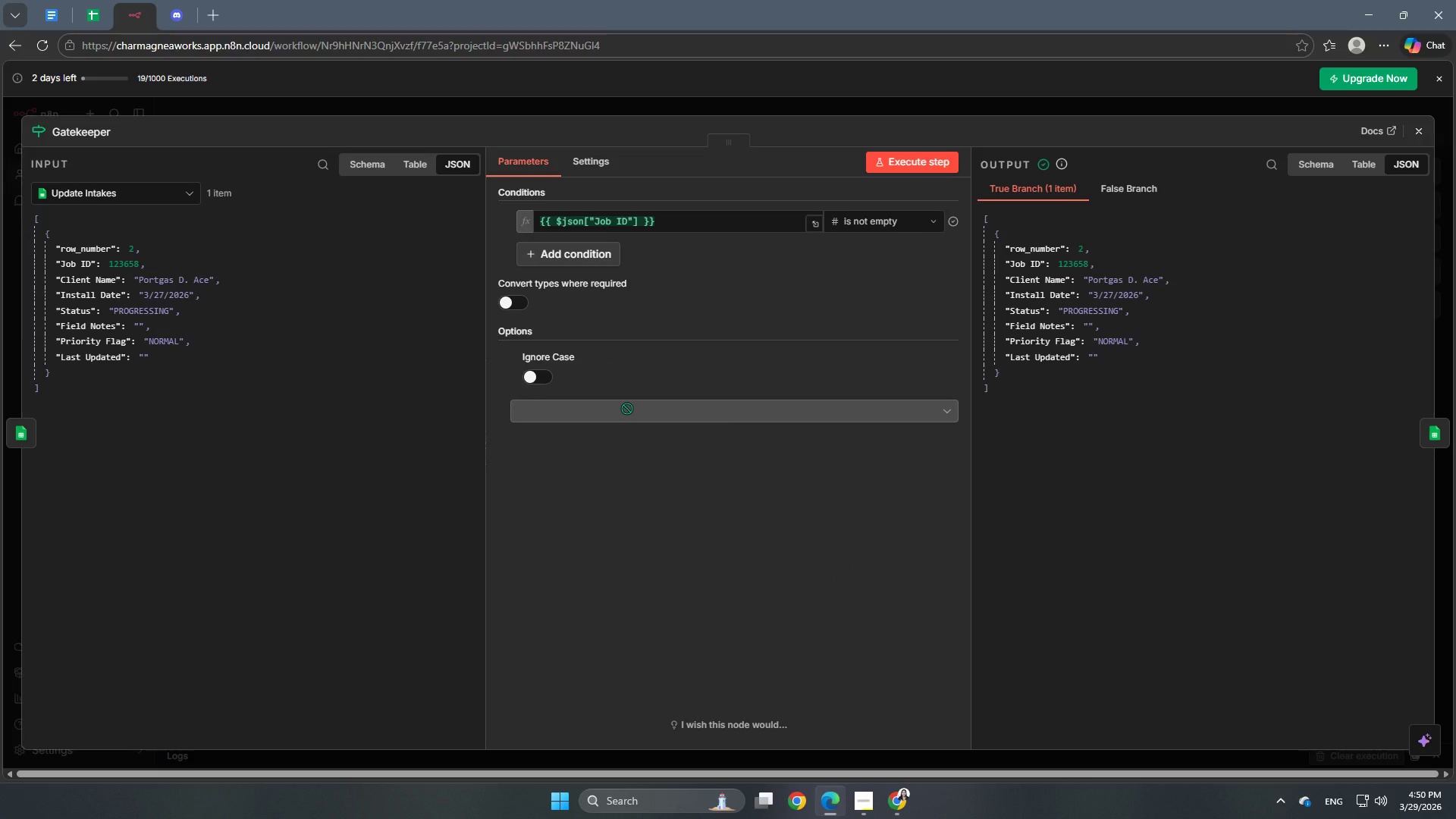 
left_click([707, 106])
 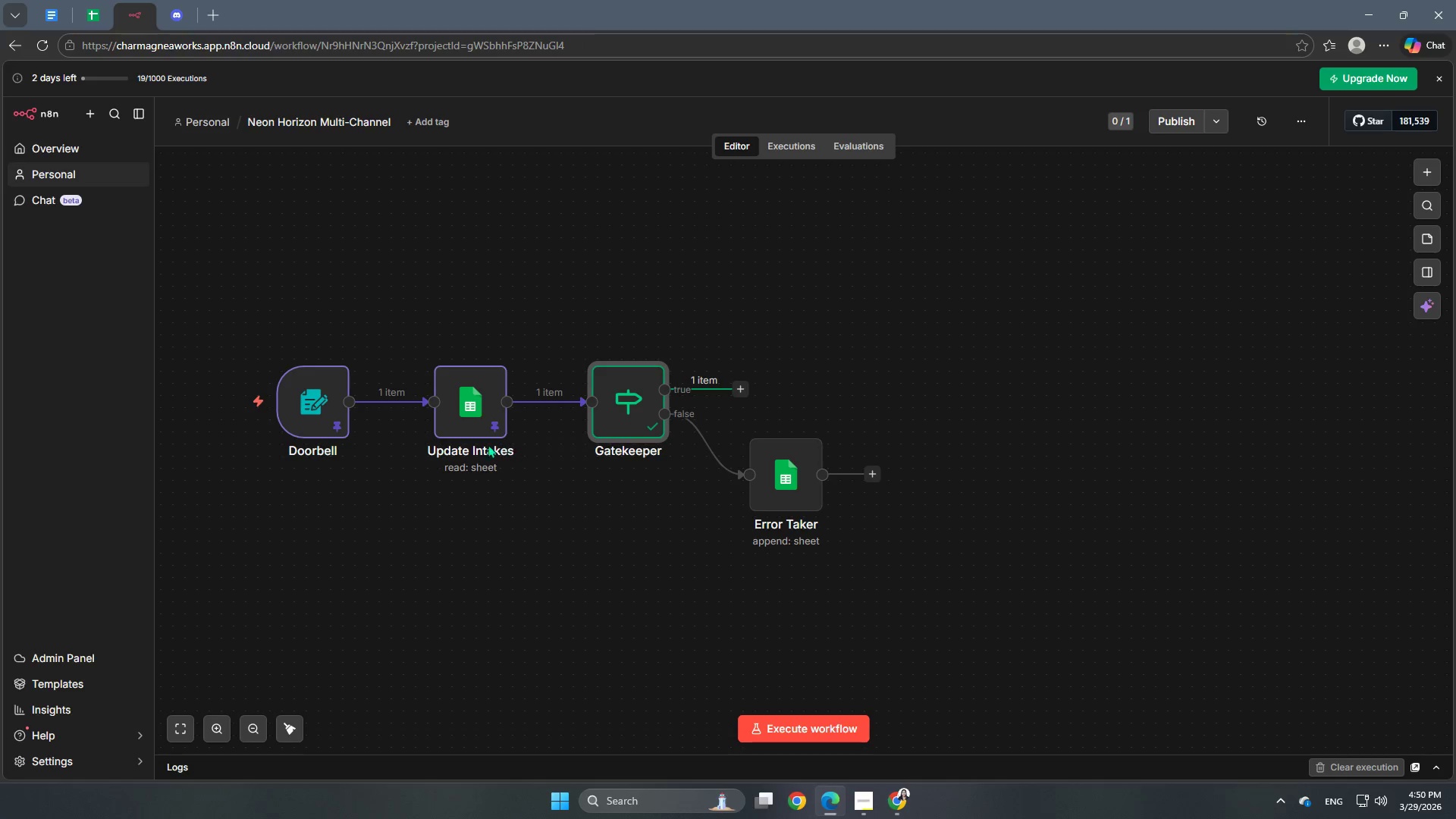 
double_click([315, 401])
 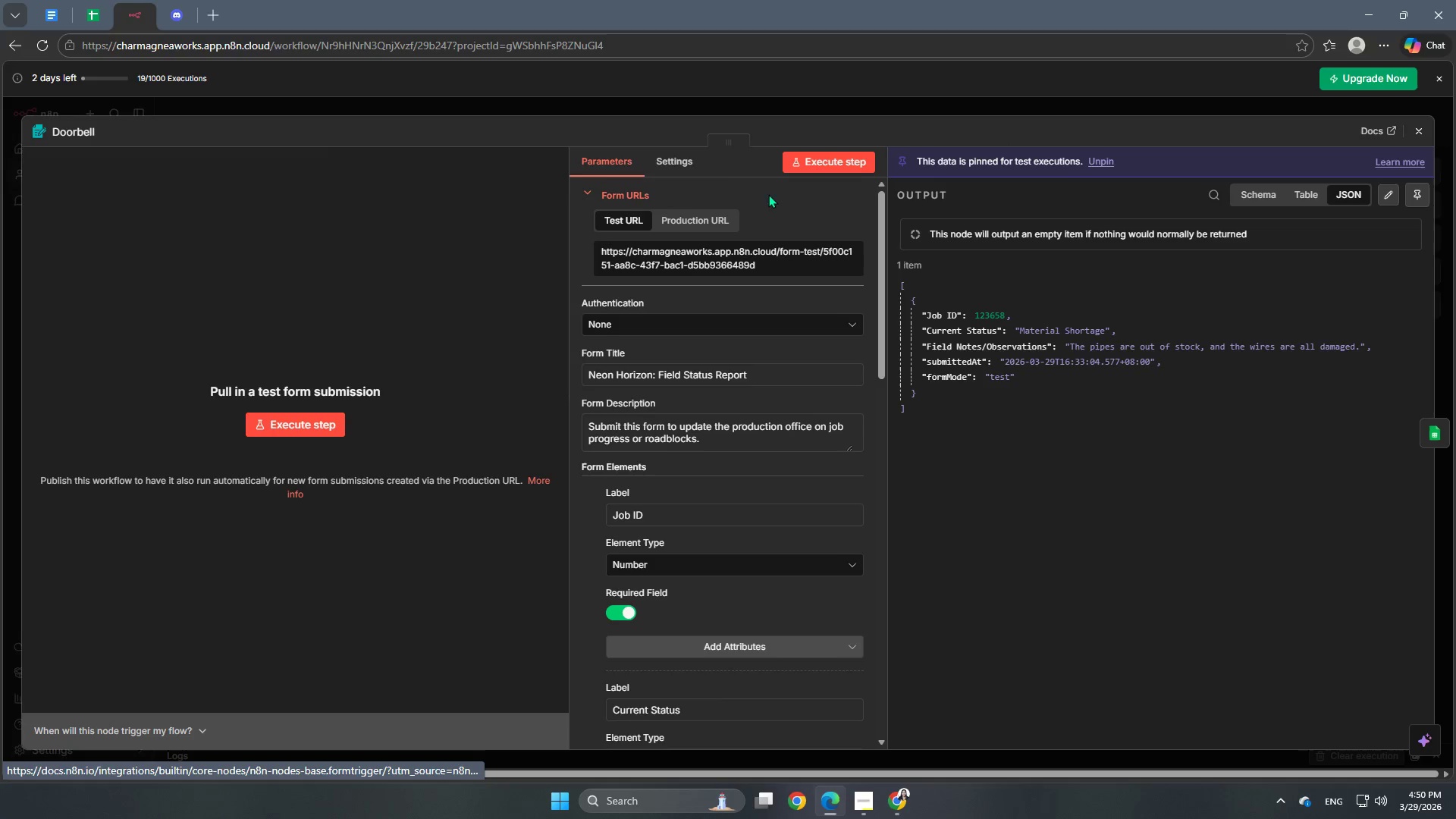 
left_click([632, 108])
 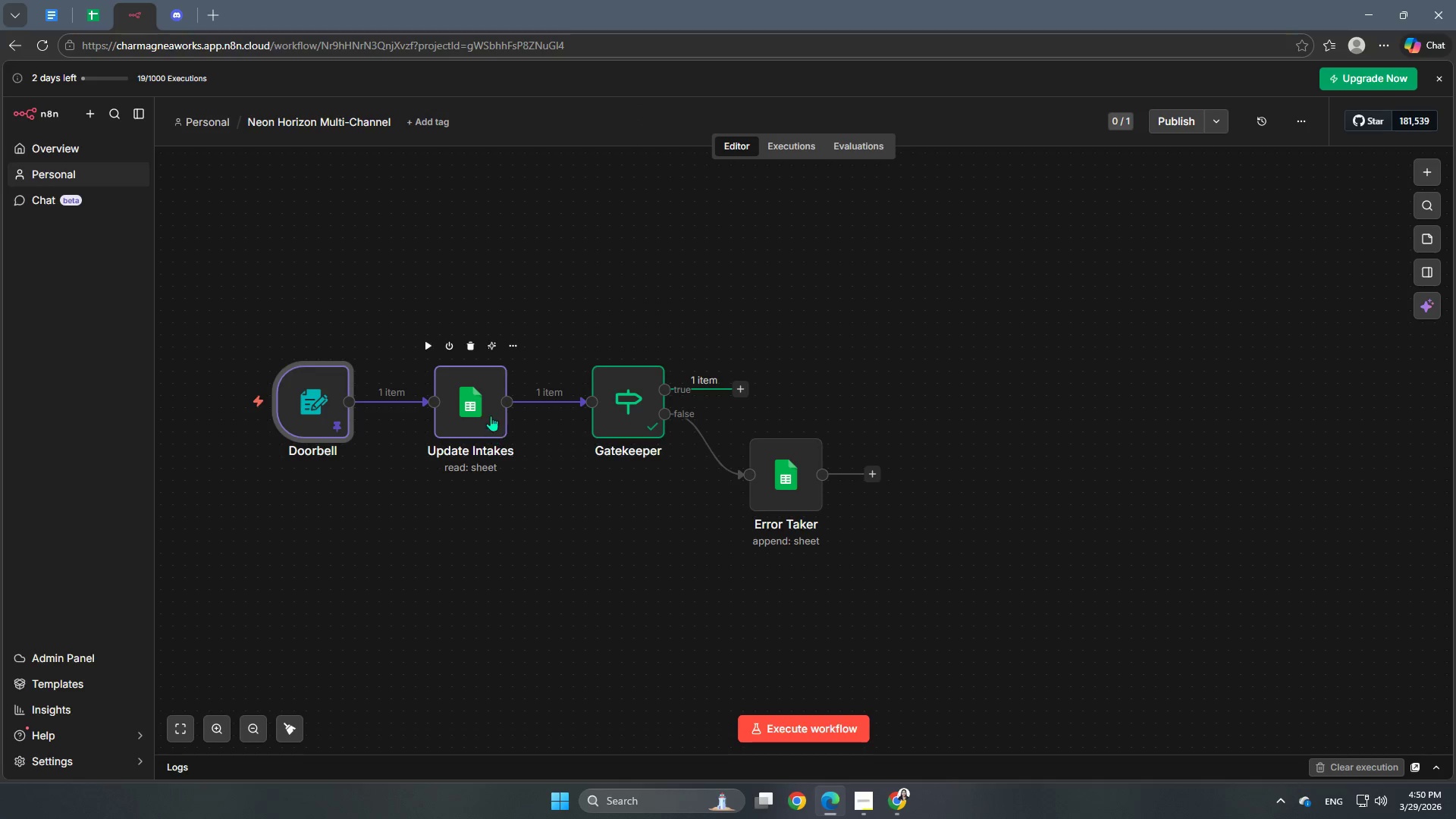 
double_click([484, 410])
 